 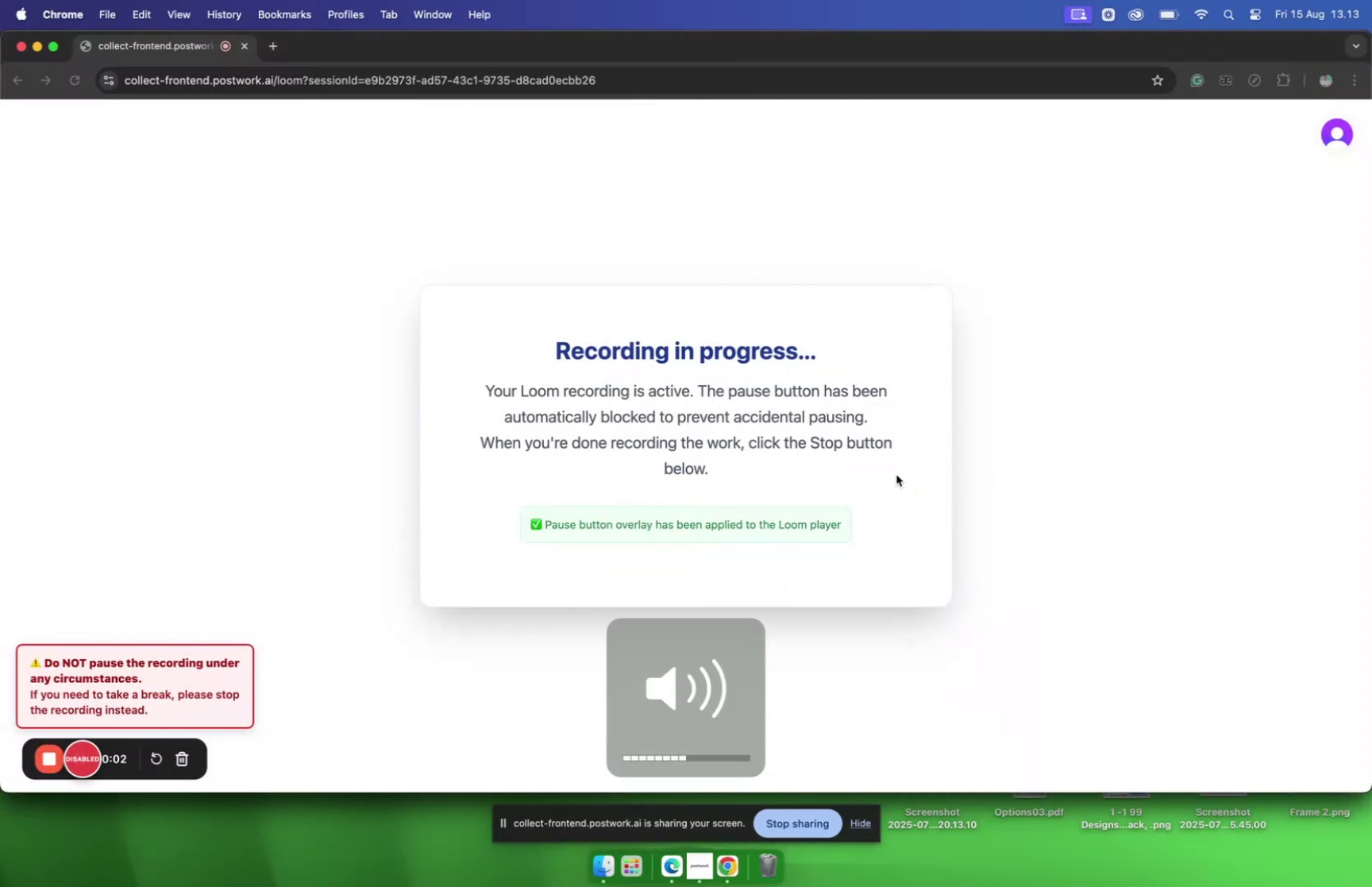 
key(VolumeDown)
 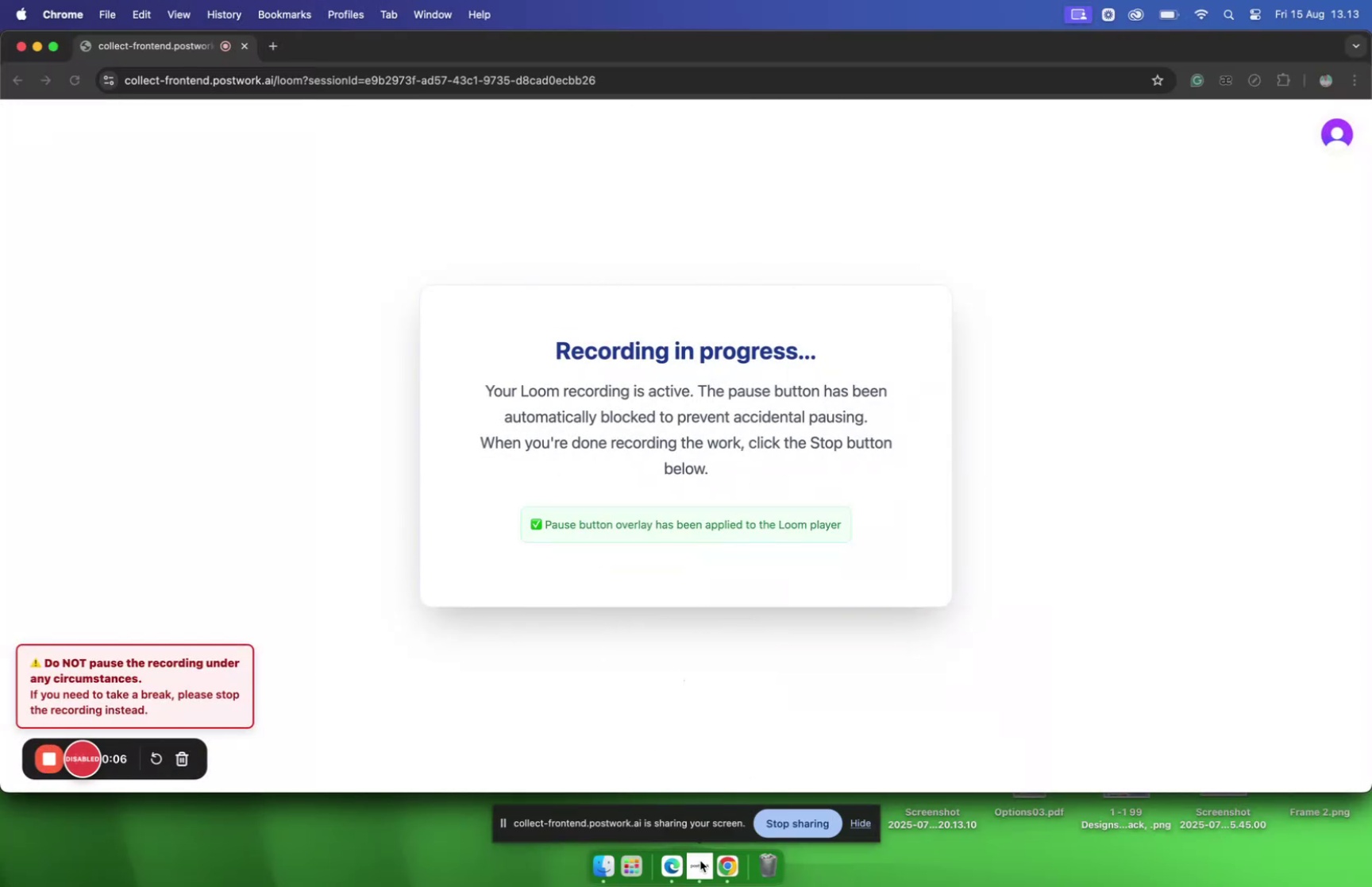 
wait(5.35)
 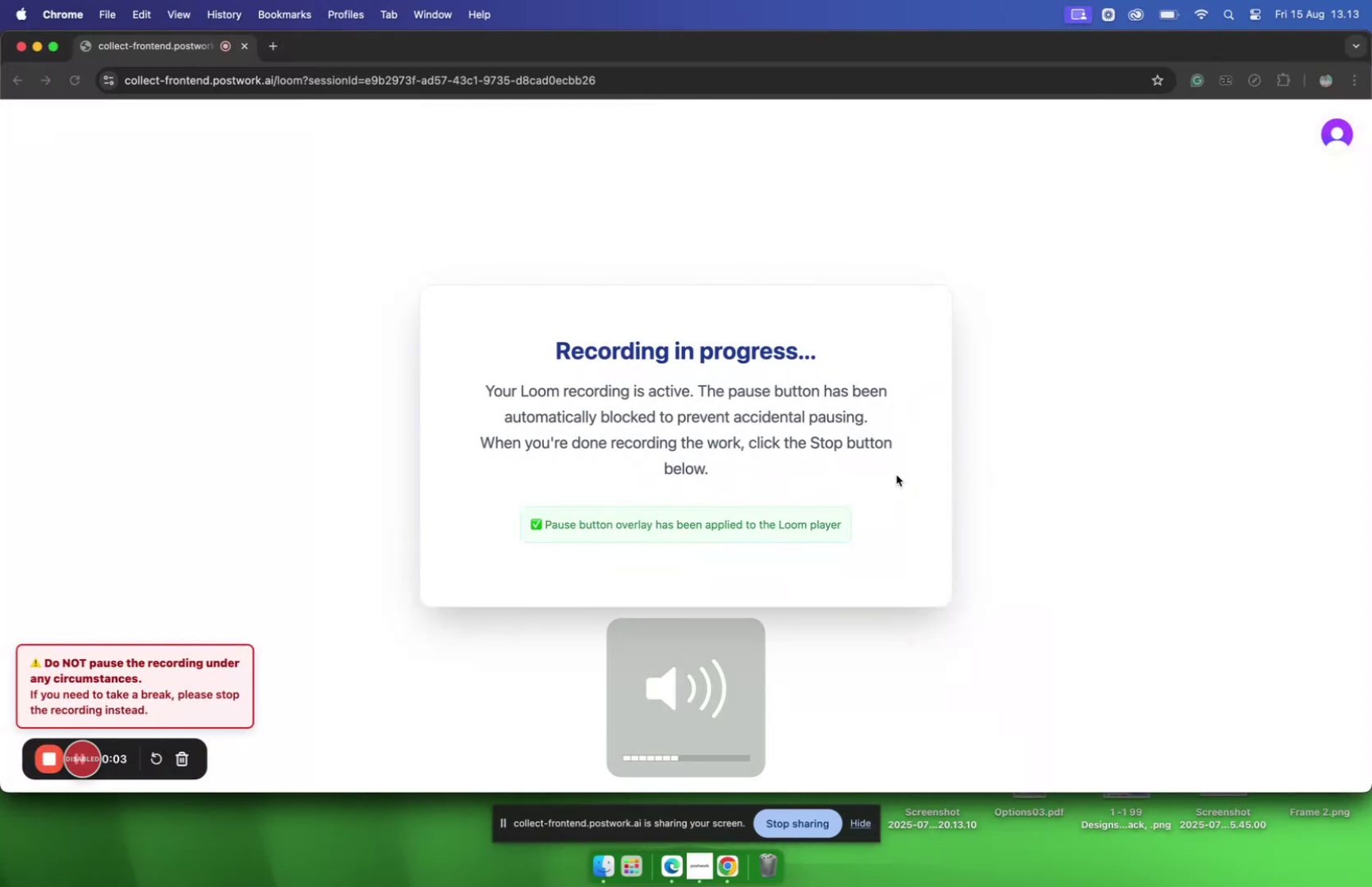 
left_click([667, 866])
 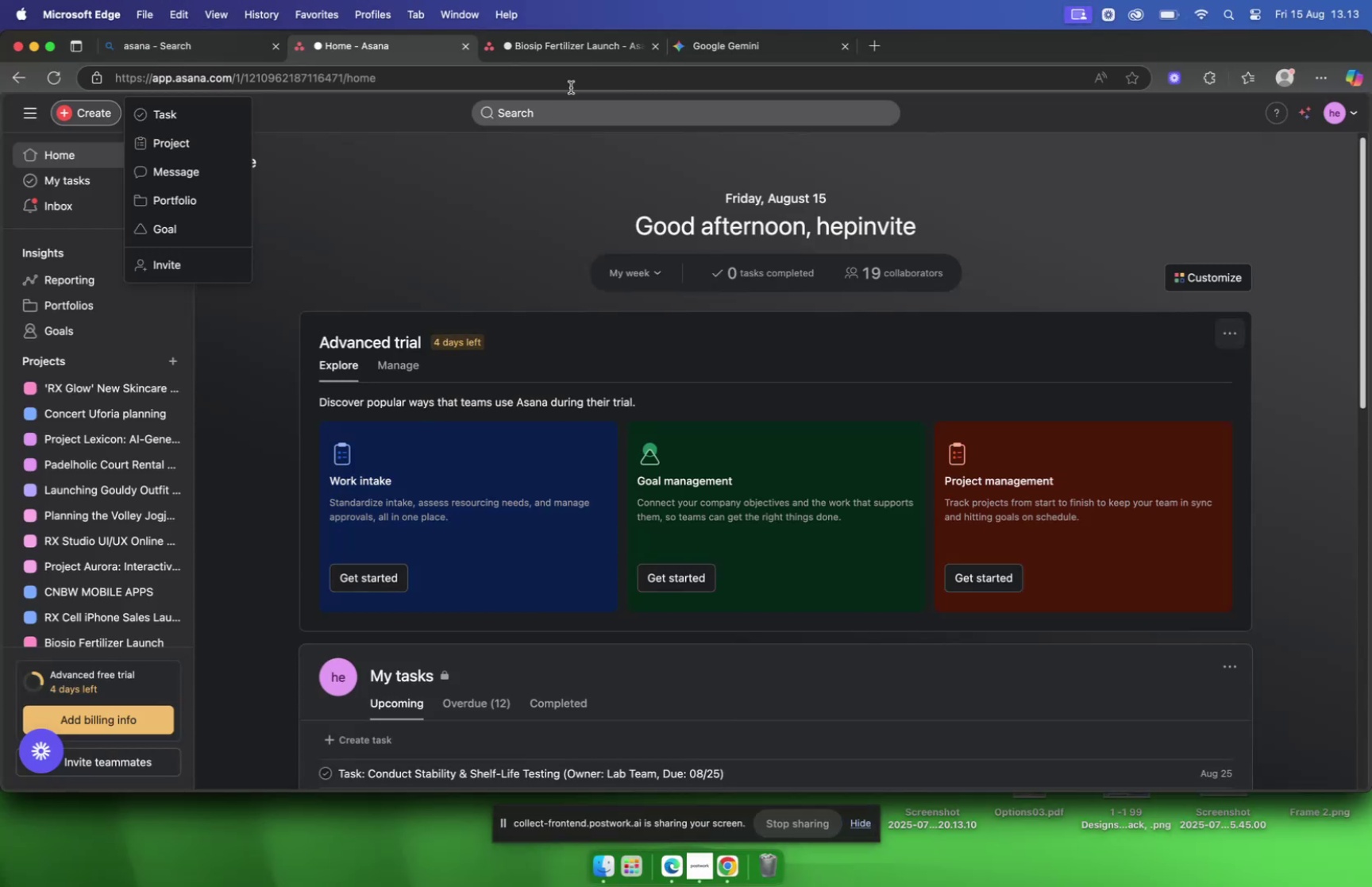 
left_click([557, 44])
 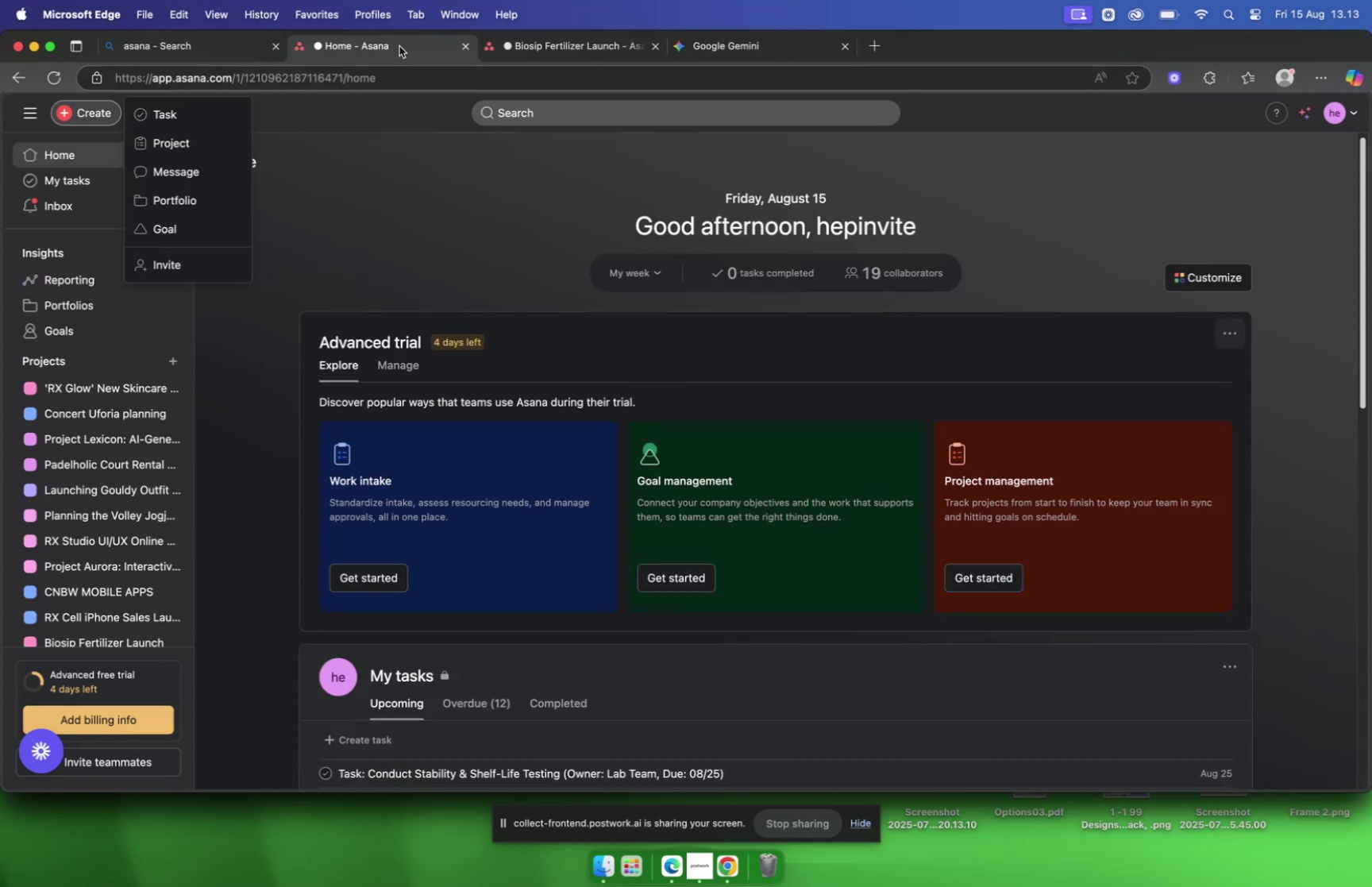 
left_click([557, 48])
 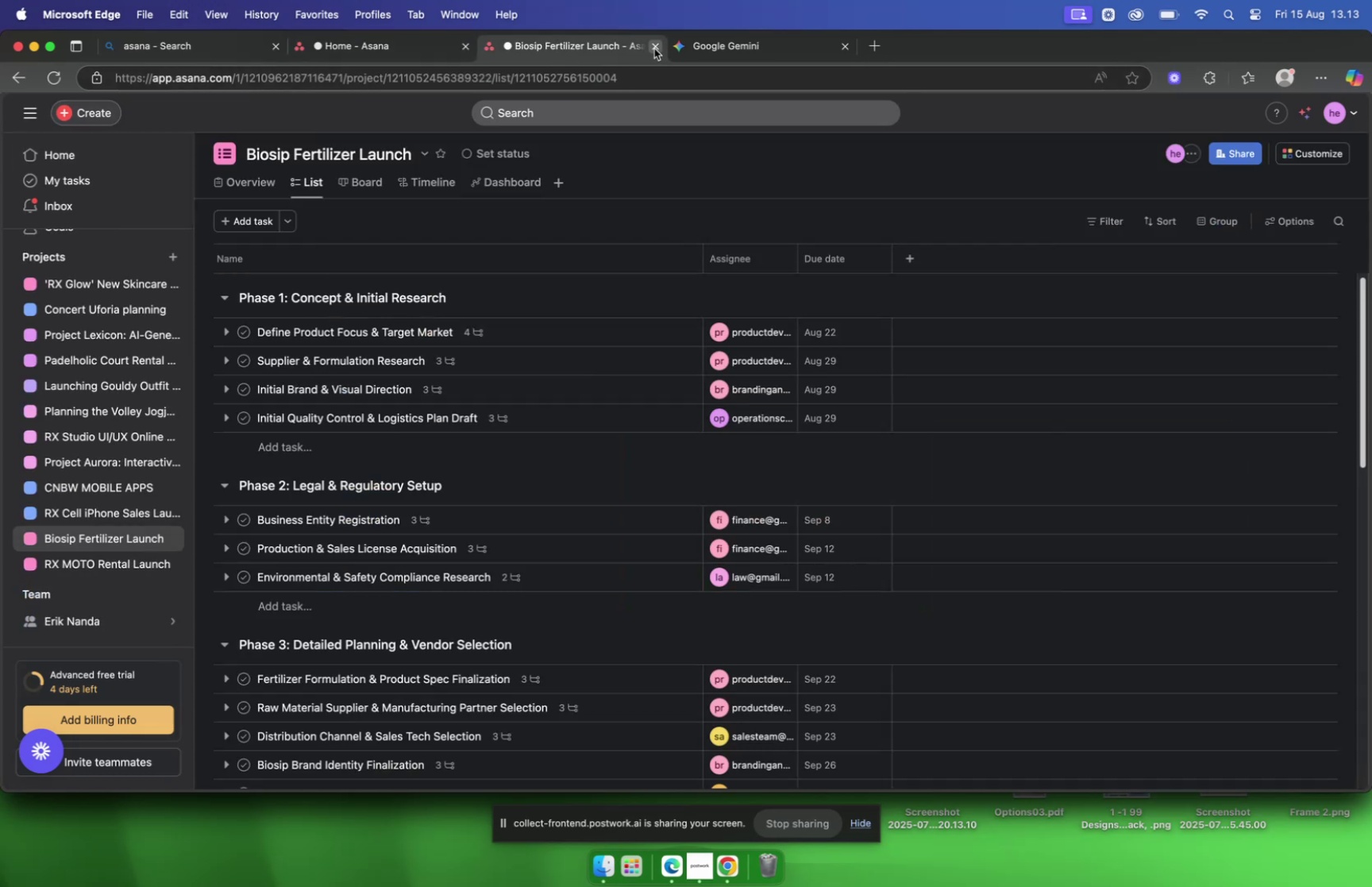 
left_click([654, 48])
 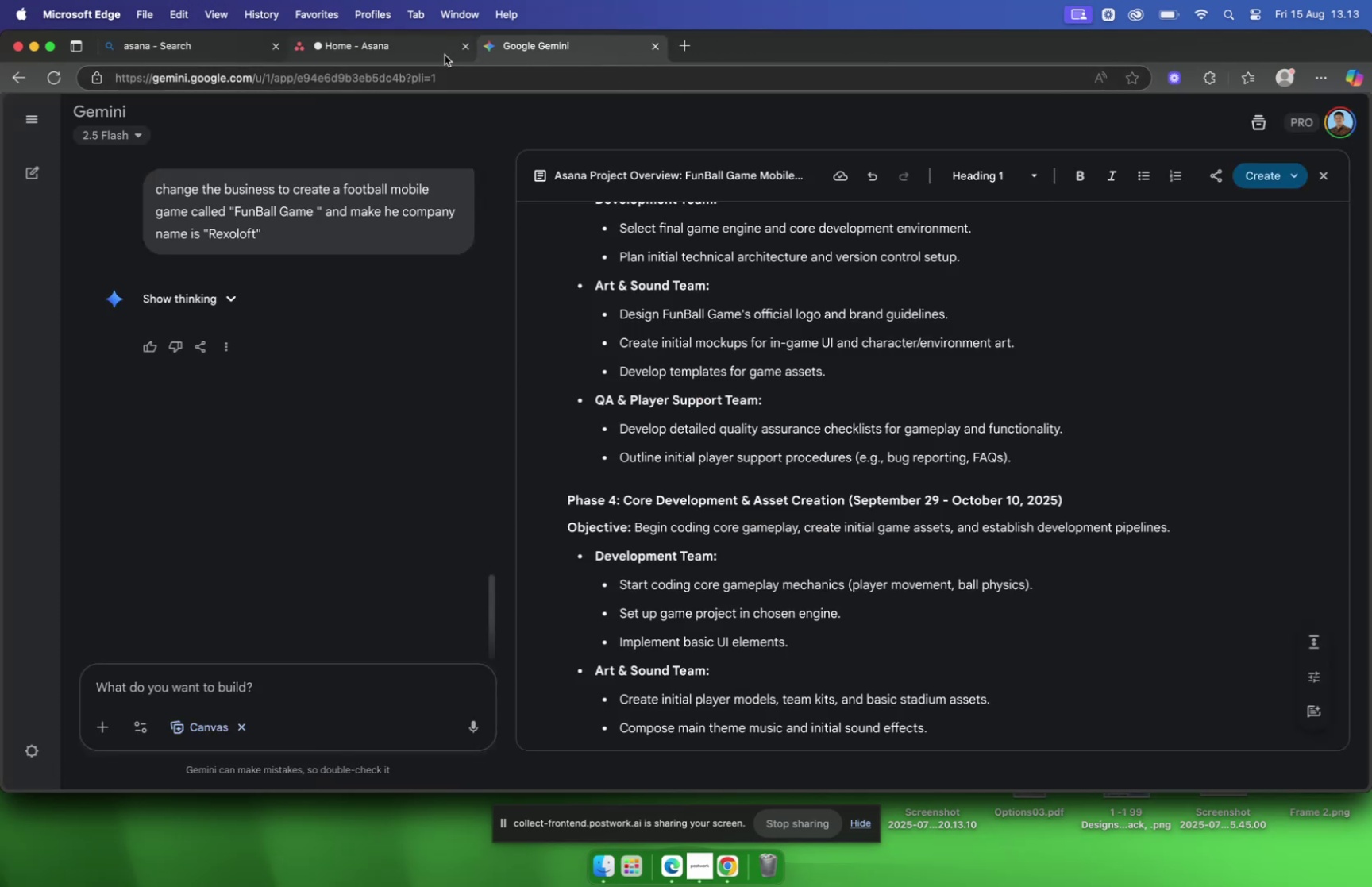 
left_click([388, 44])
 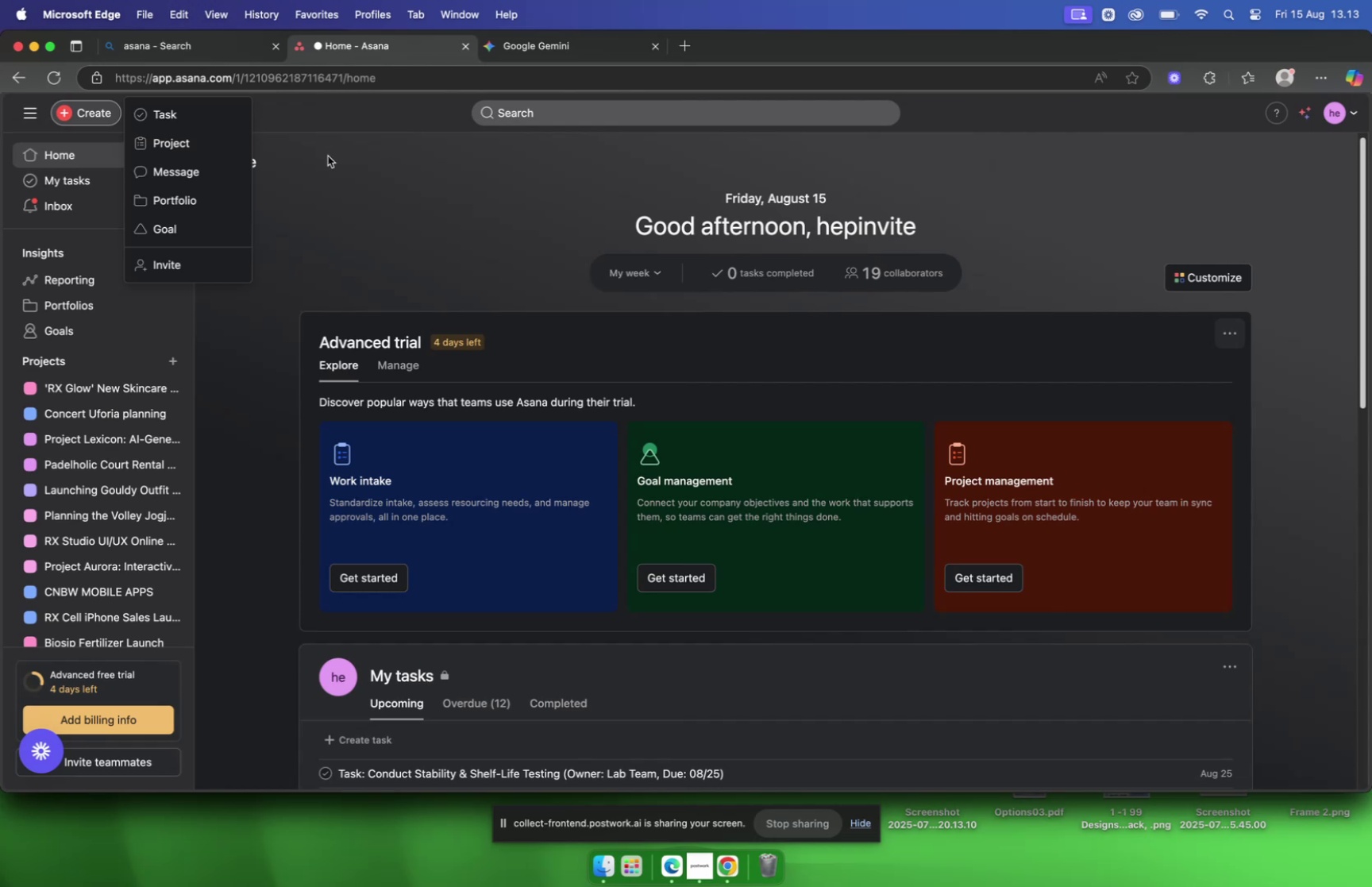 
left_click([407, 195])
 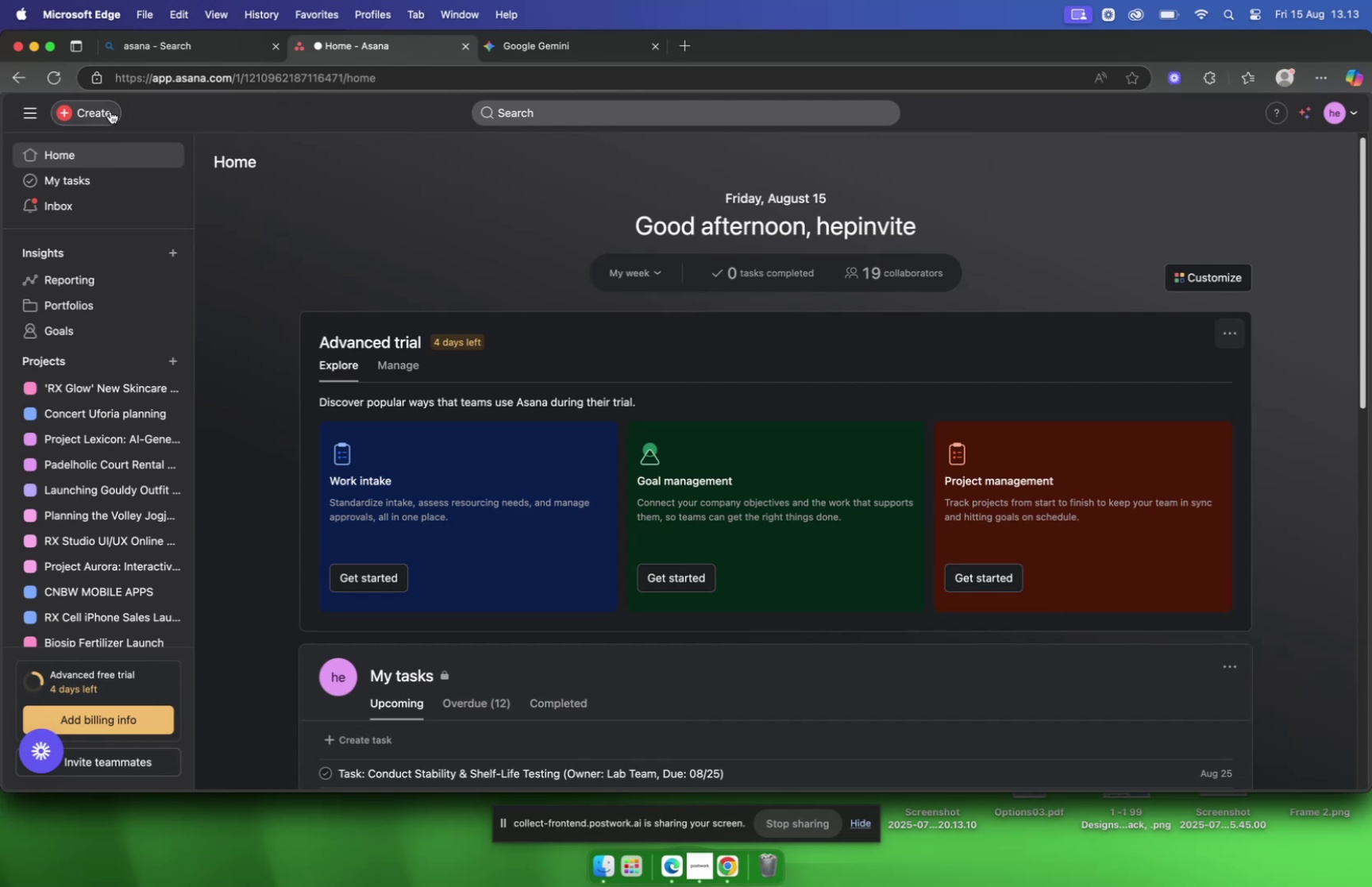 
left_click([110, 110])
 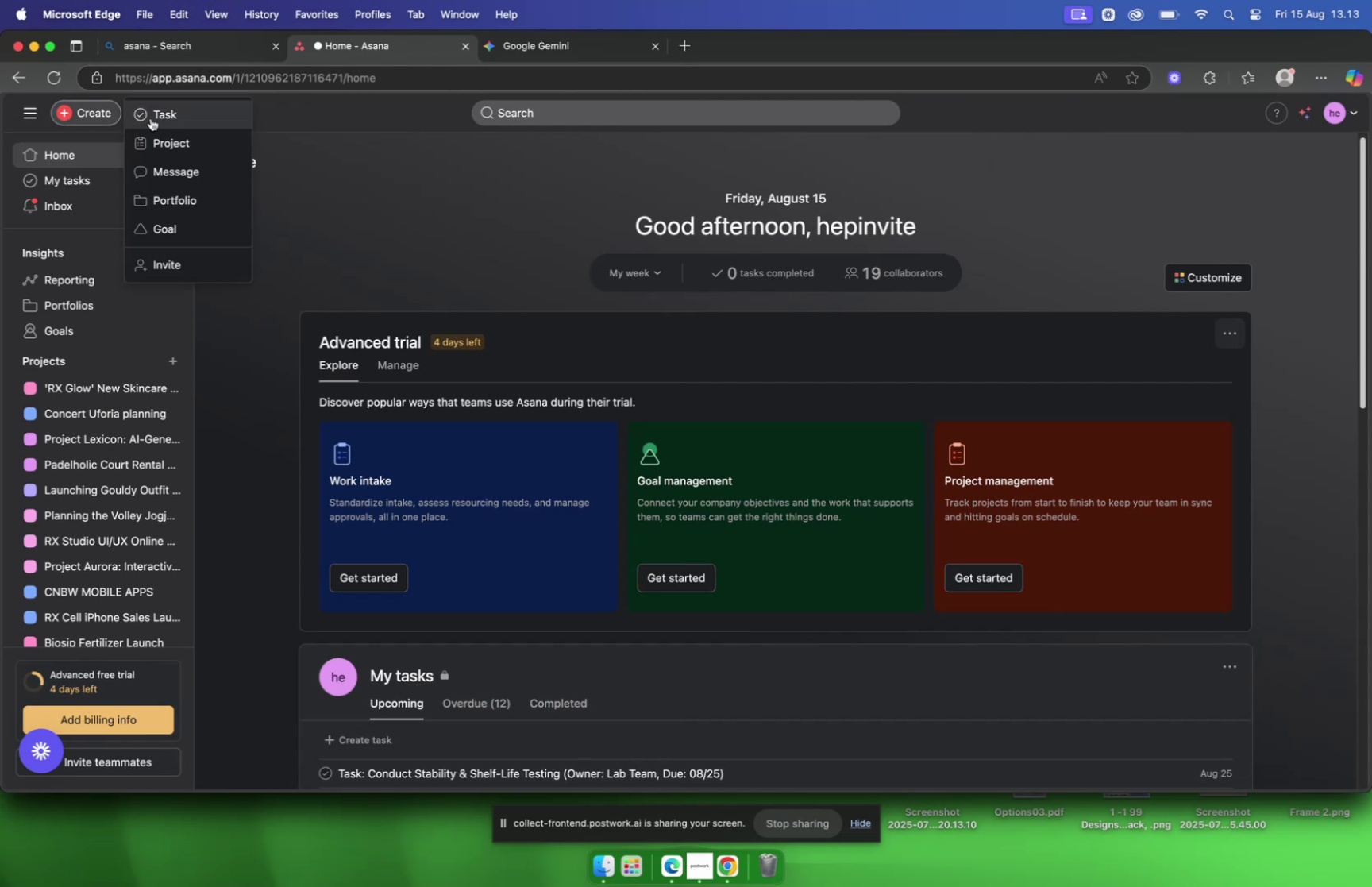 
left_click([152, 118])
 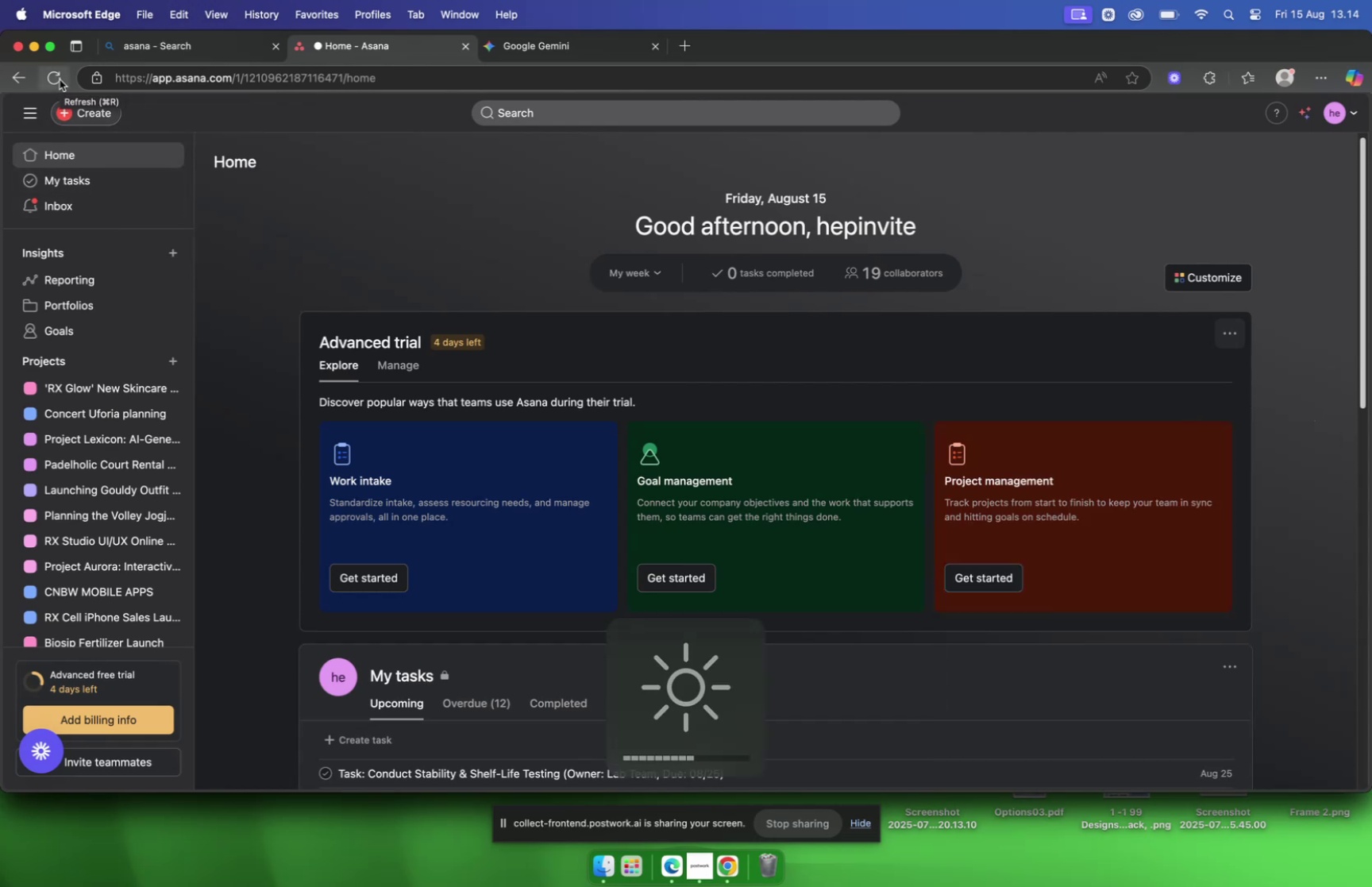 
wait(7.05)
 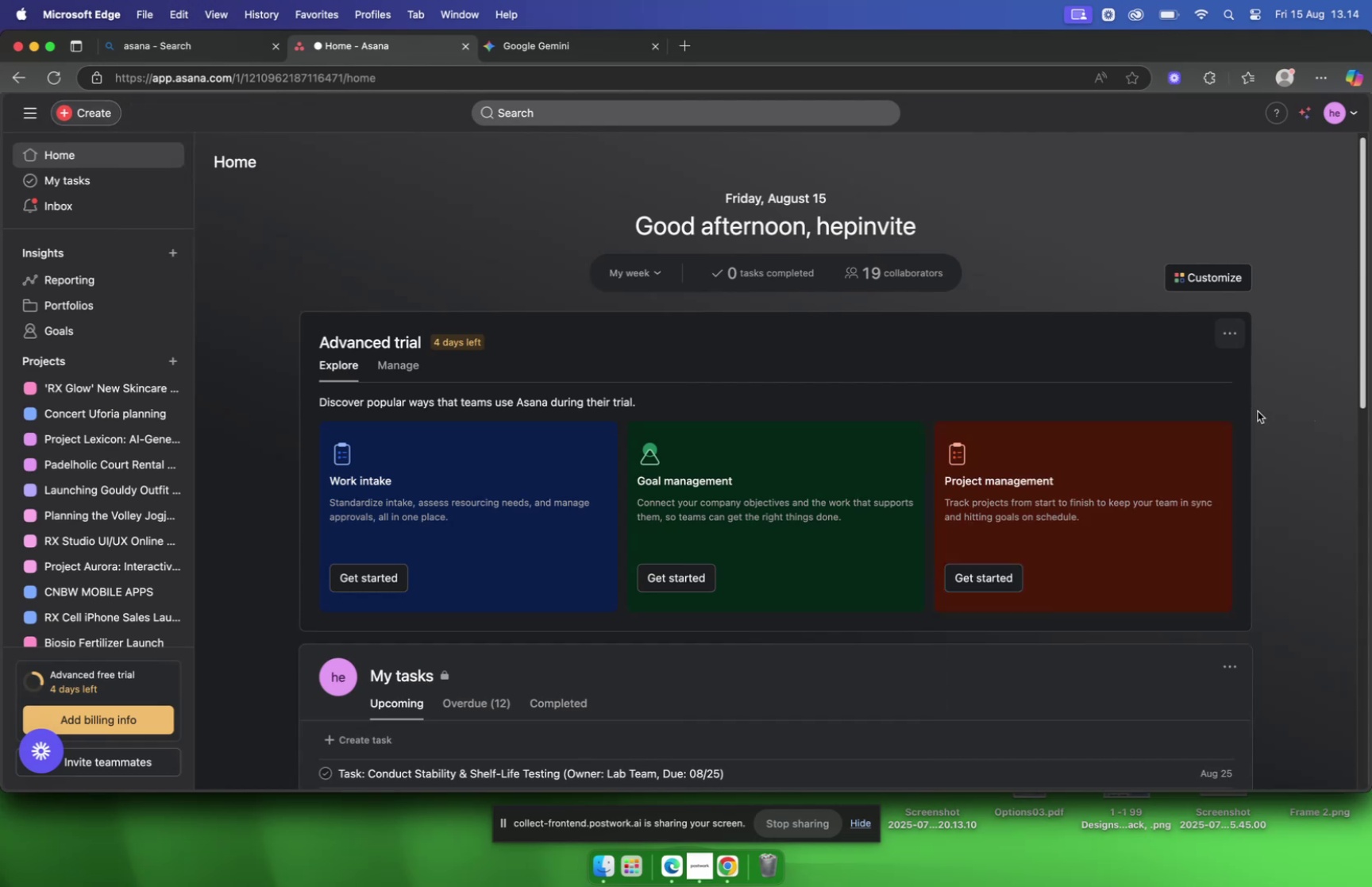 
left_click([89, 116])
 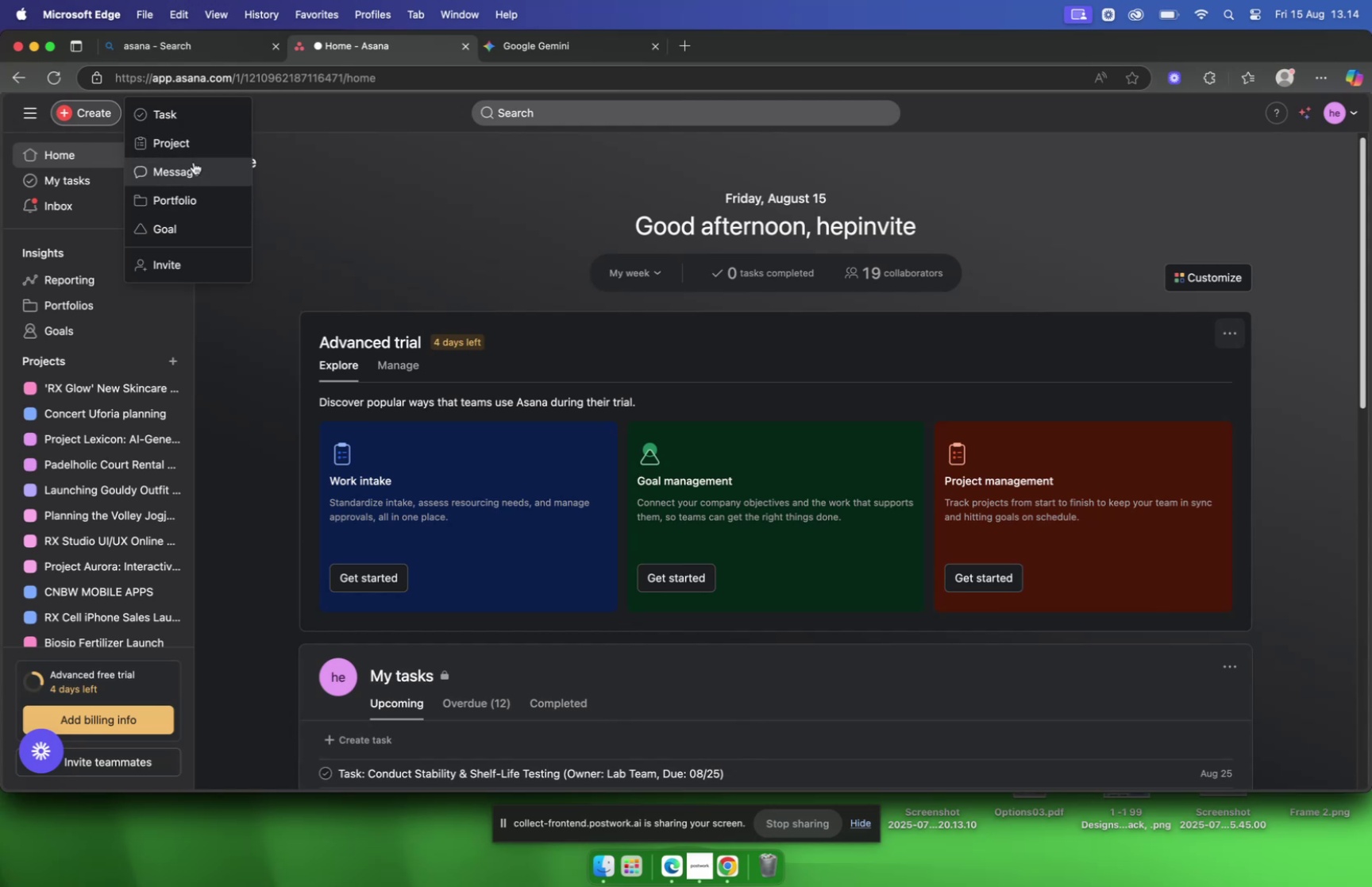 
left_click([189, 142])
 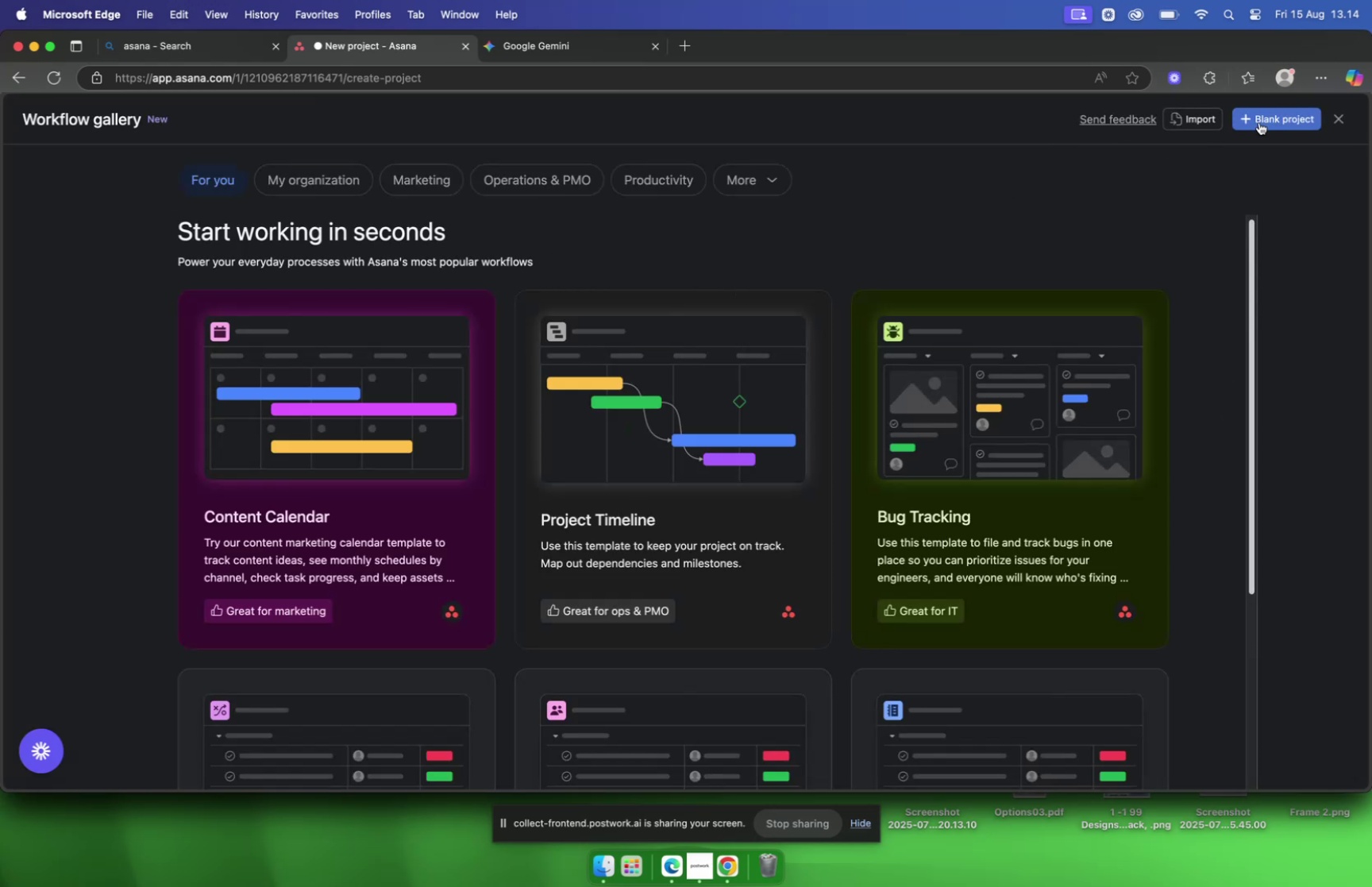 
left_click([1267, 121])
 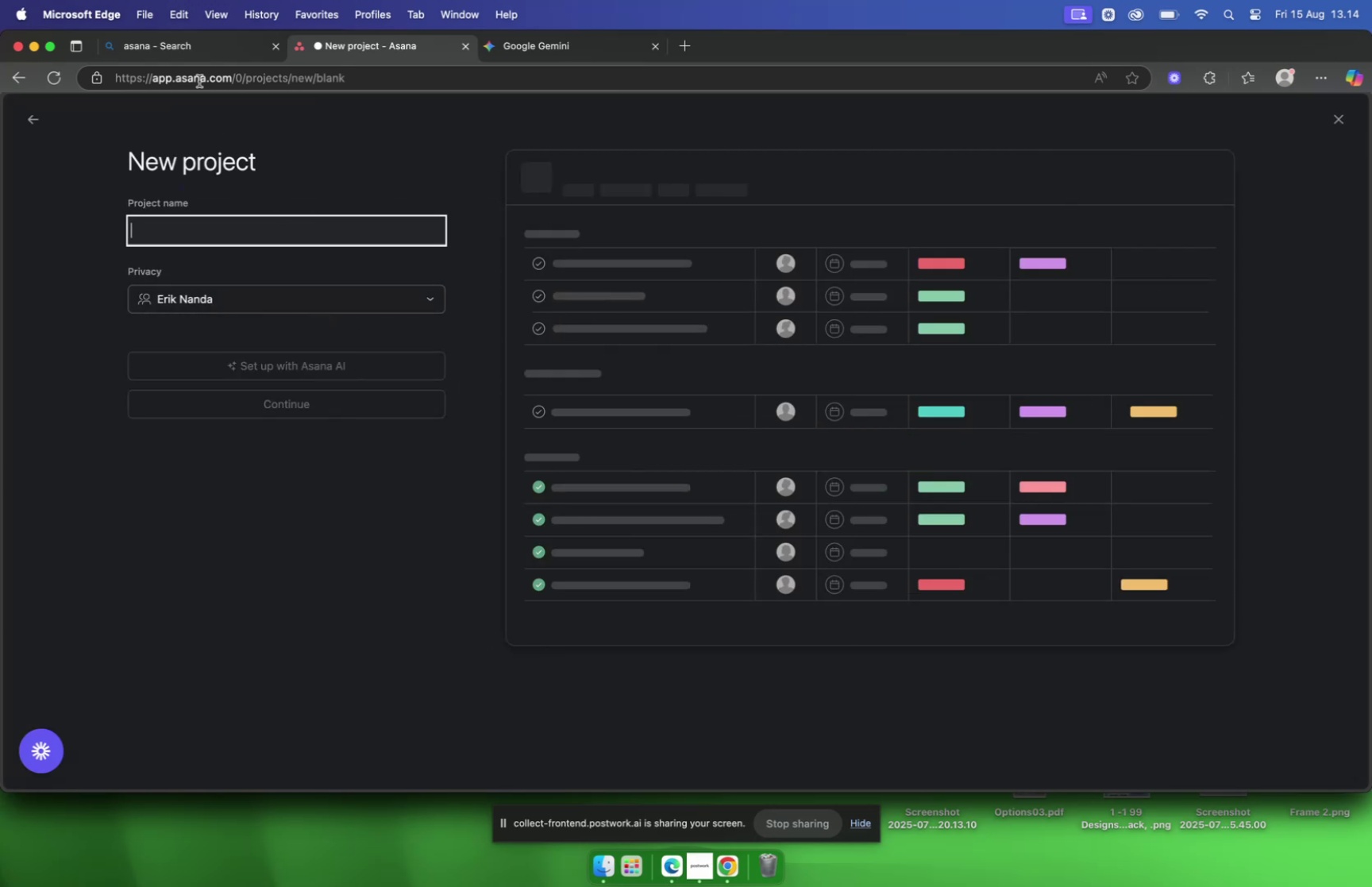 
wait(5.63)
 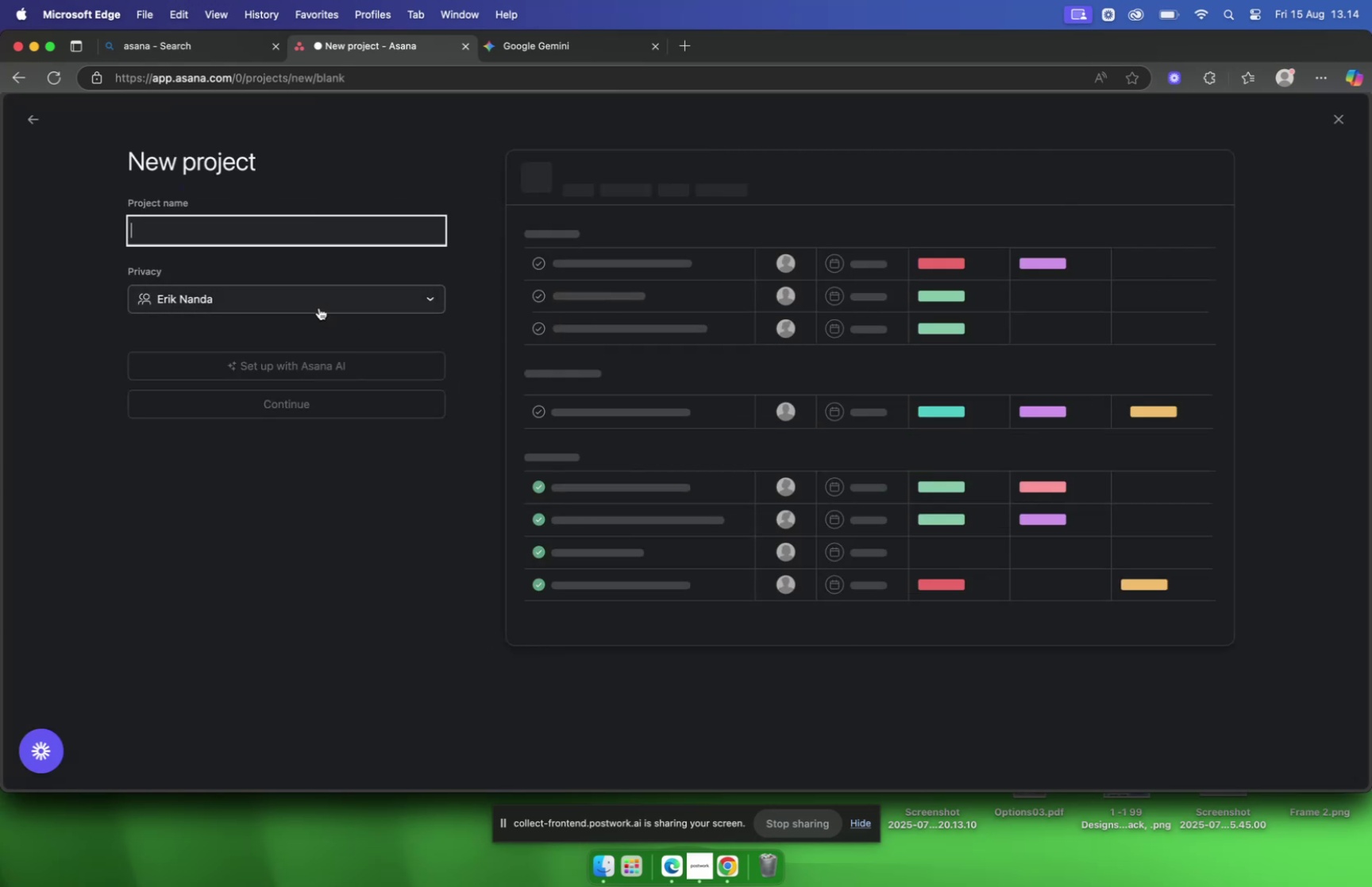 
left_click([213, 51])
 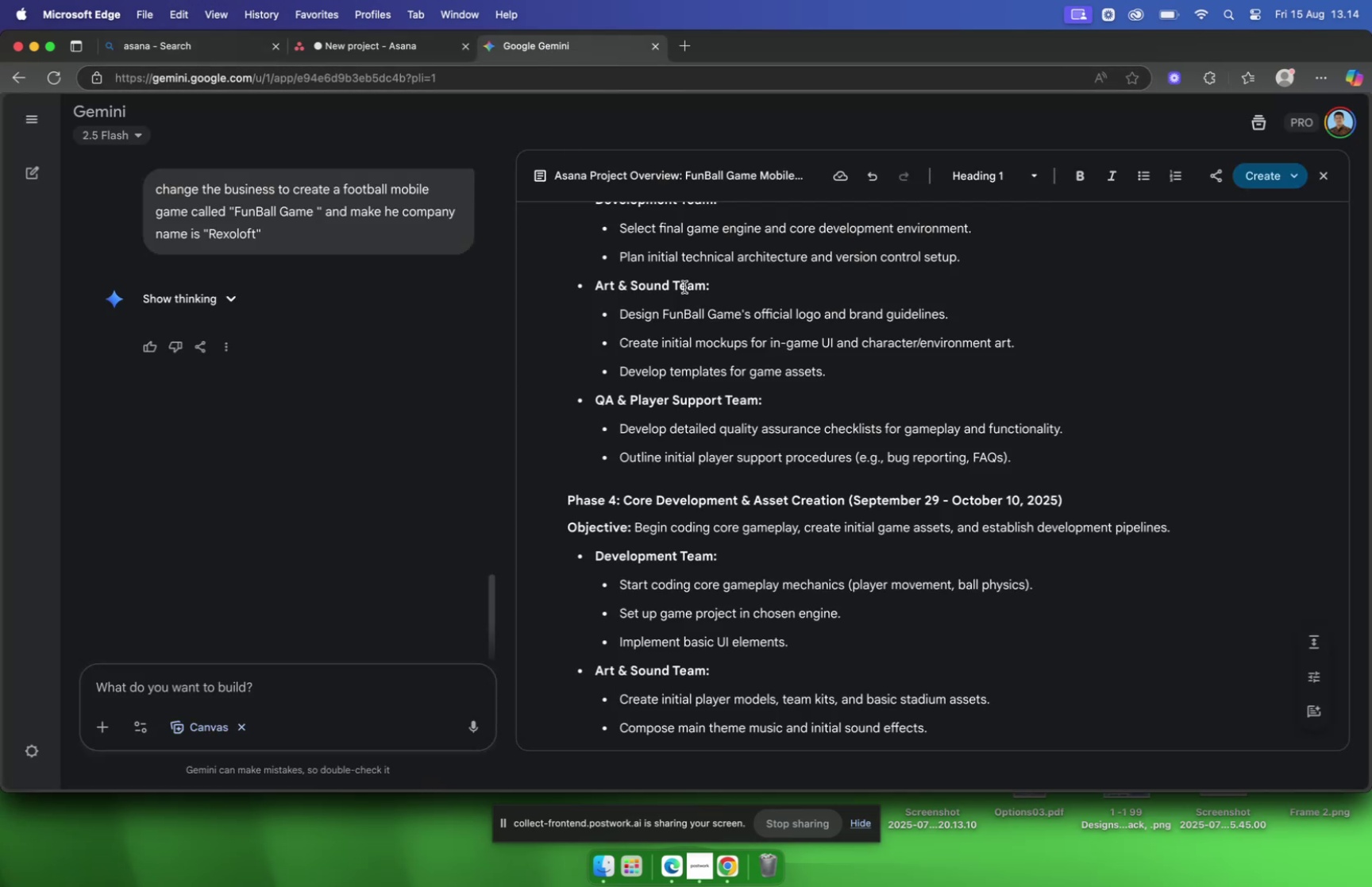 
scroll: coordinate [719, 352], scroll_direction: up, amount: 68.0
 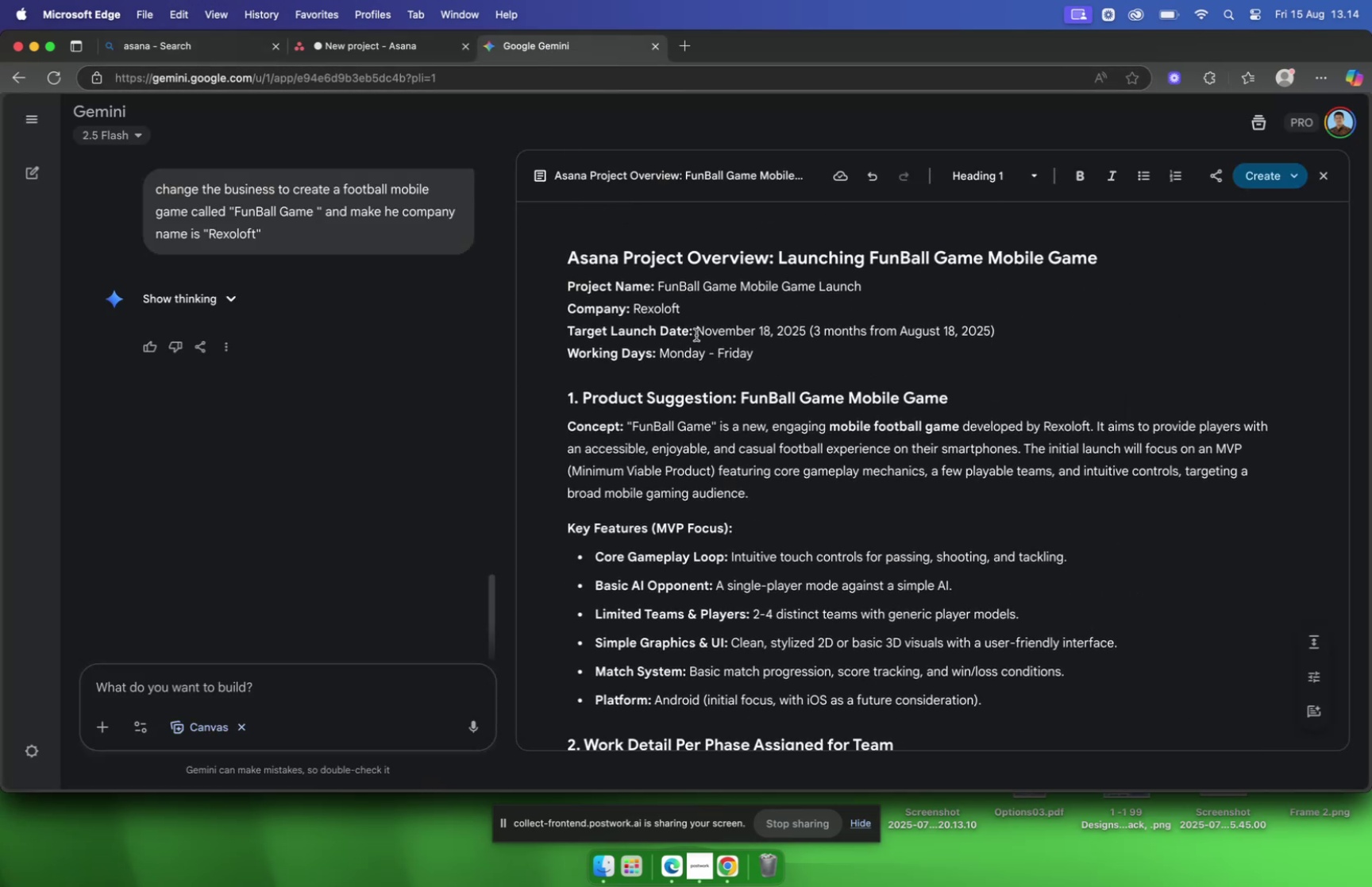 
scroll: coordinate [678, 350], scroll_direction: down, amount: 2.0
 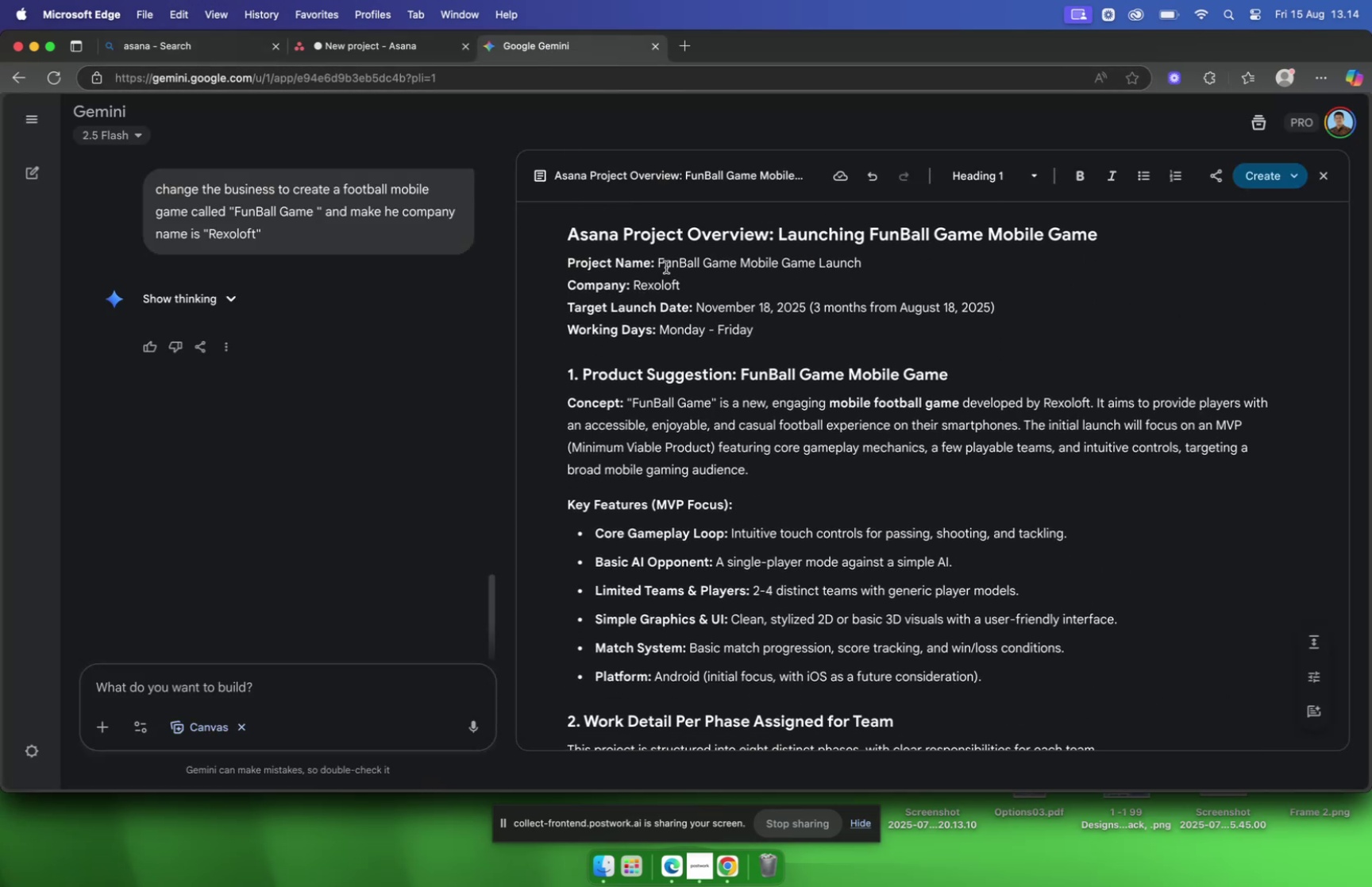 
left_click_drag(start_coordinate=[657, 263], to_coordinate=[871, 261])
 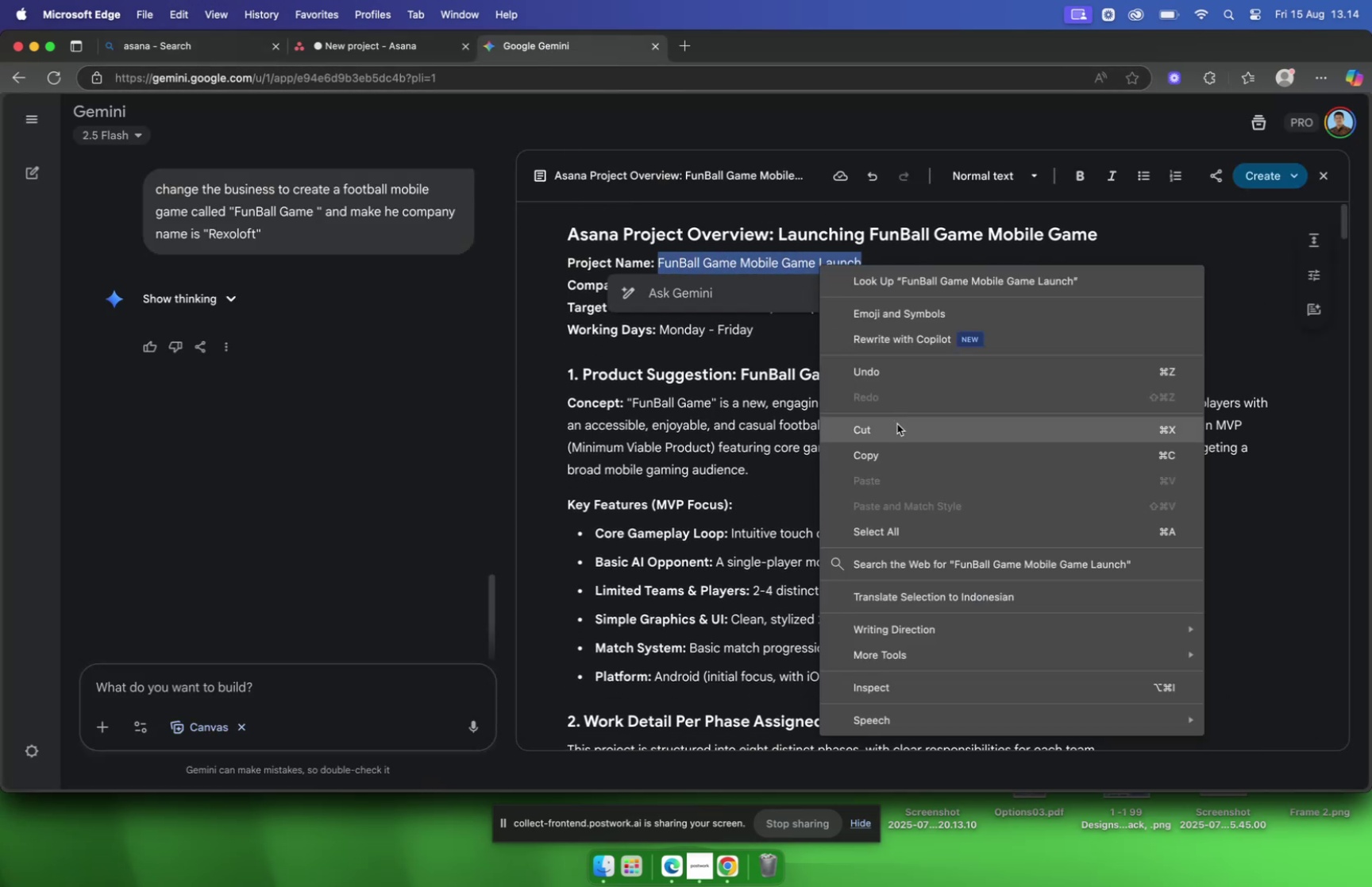 
left_click([893, 453])
 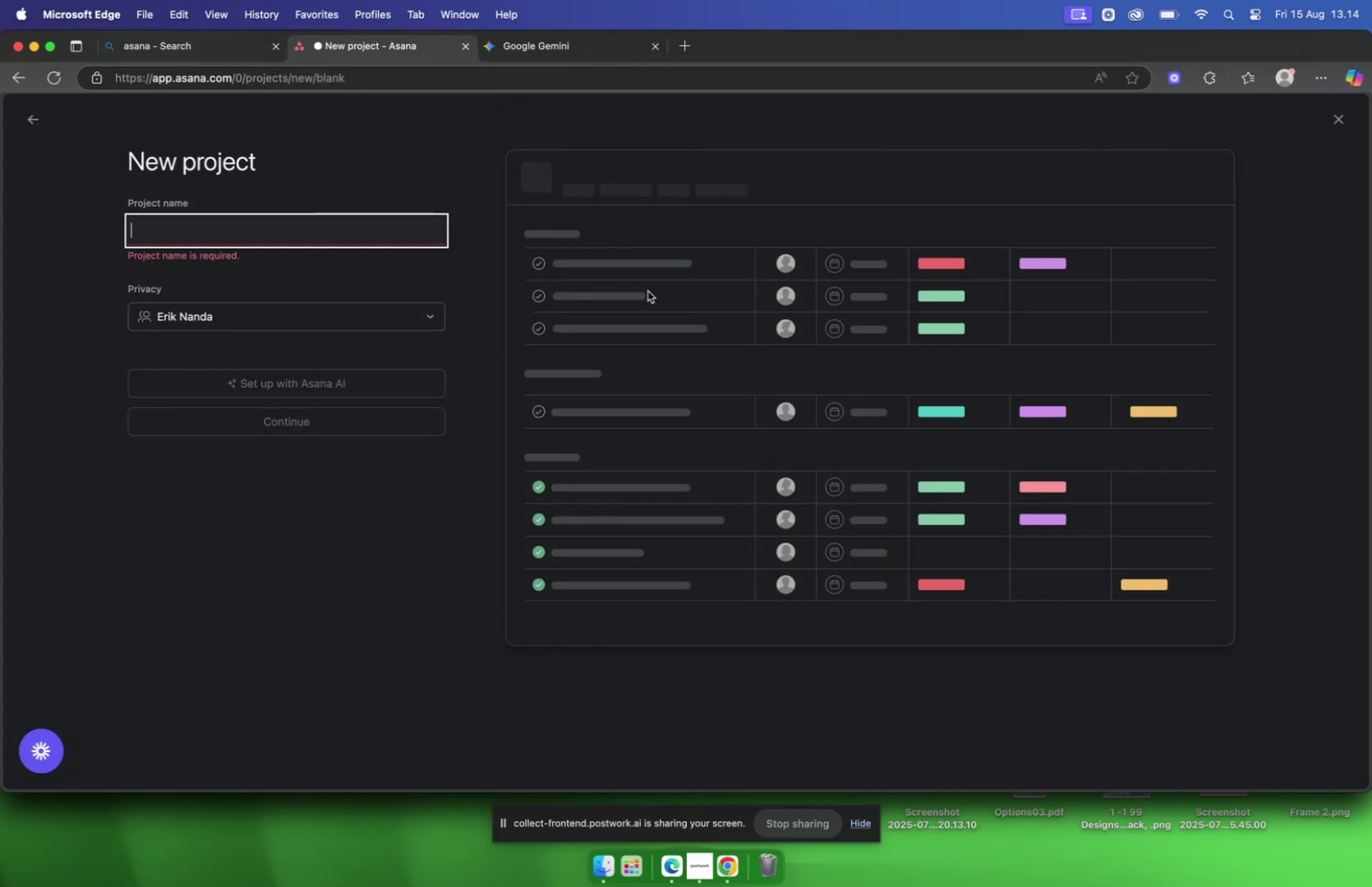 
right_click([221, 229])
 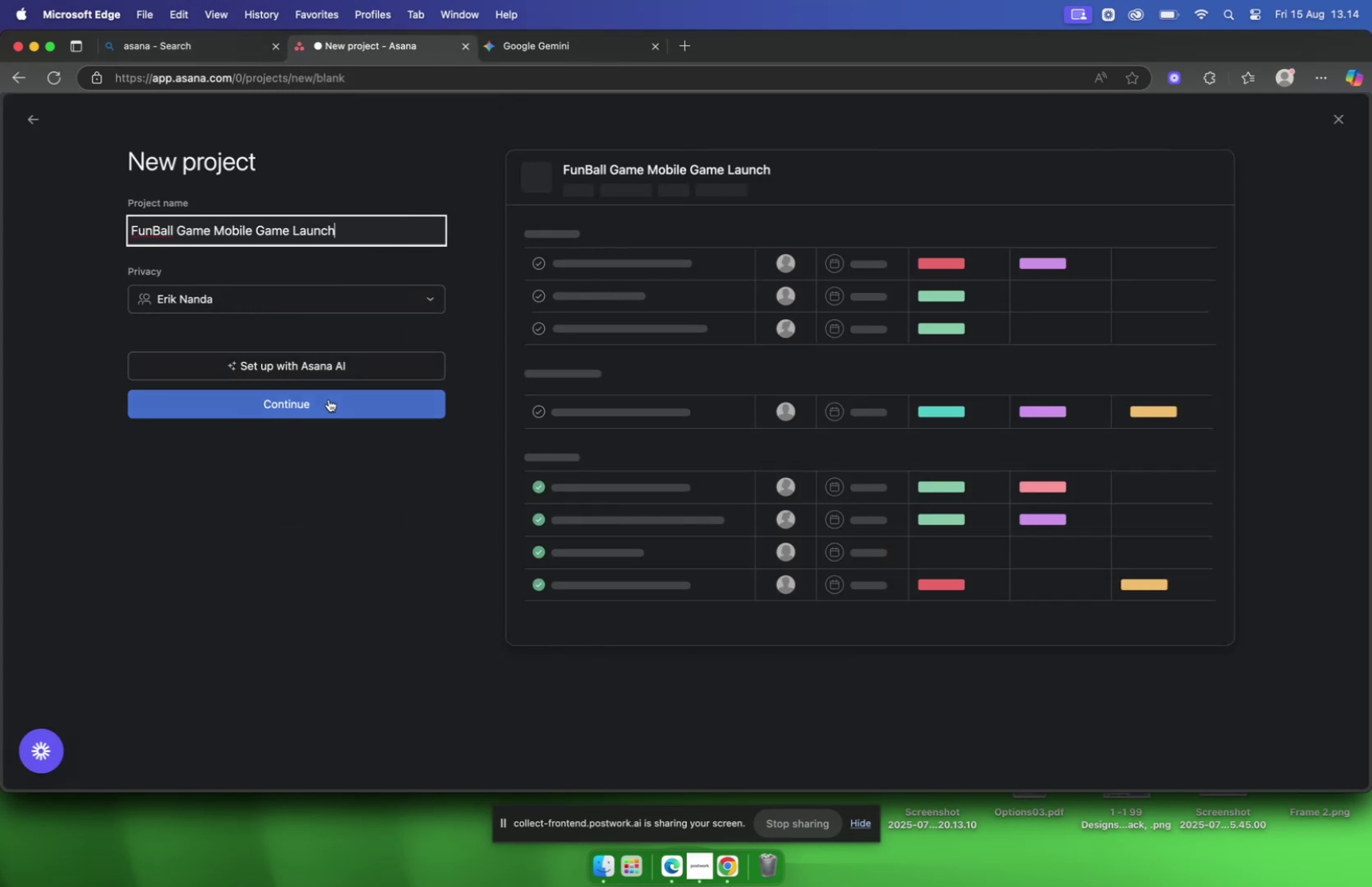 
left_click([328, 399])
 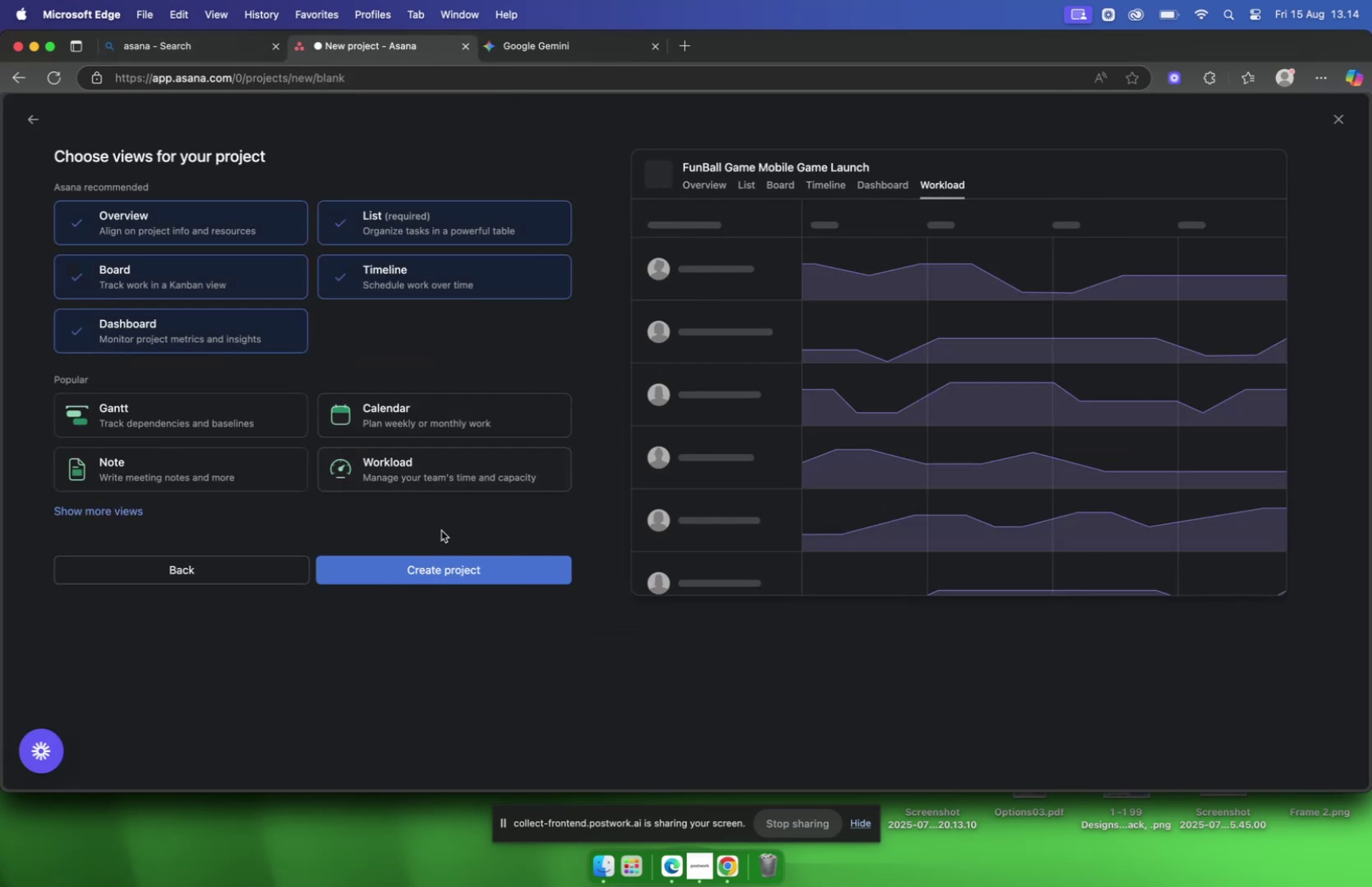 
left_click([456, 572])
 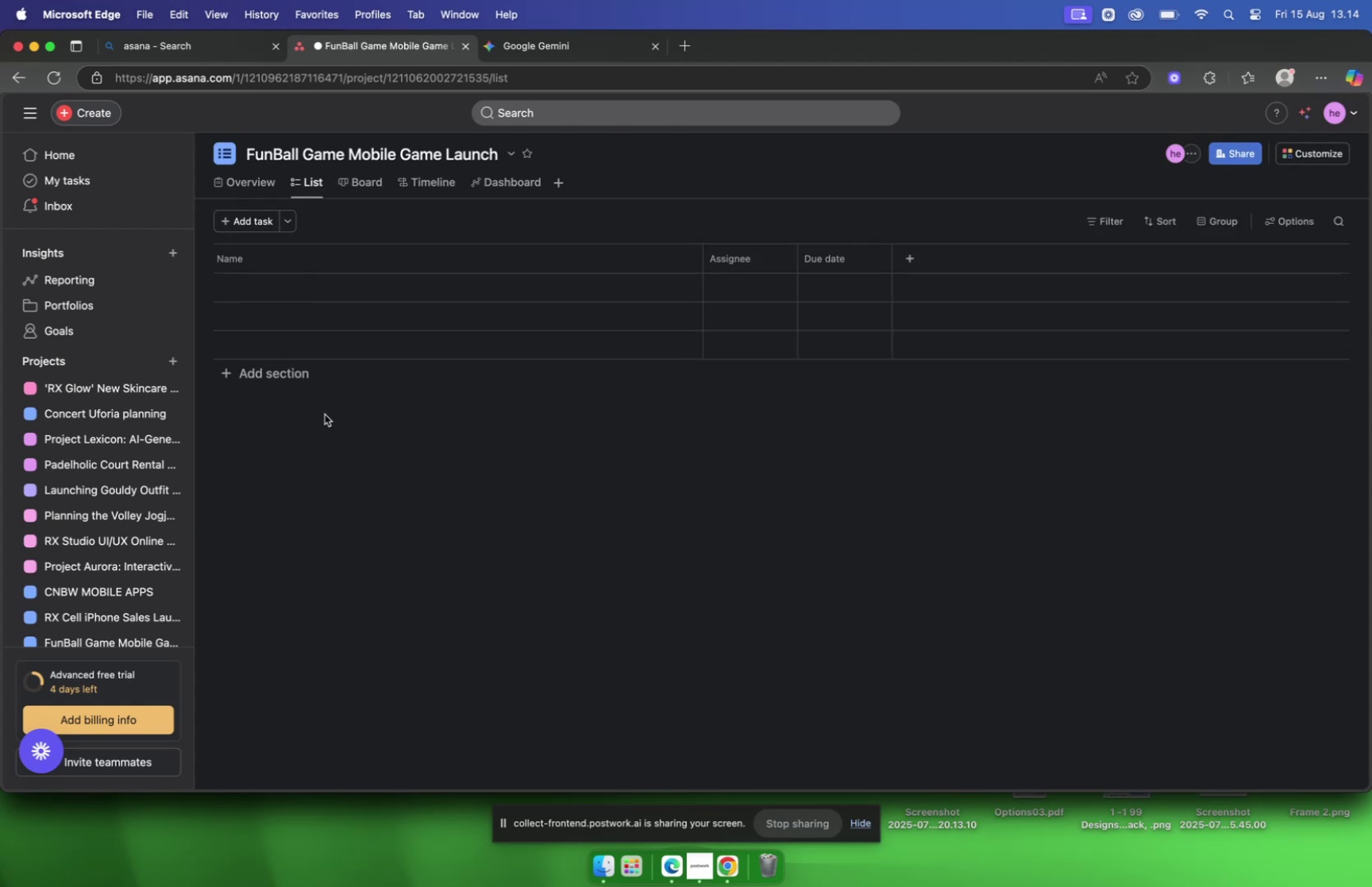 
mouse_move([523, 69])
 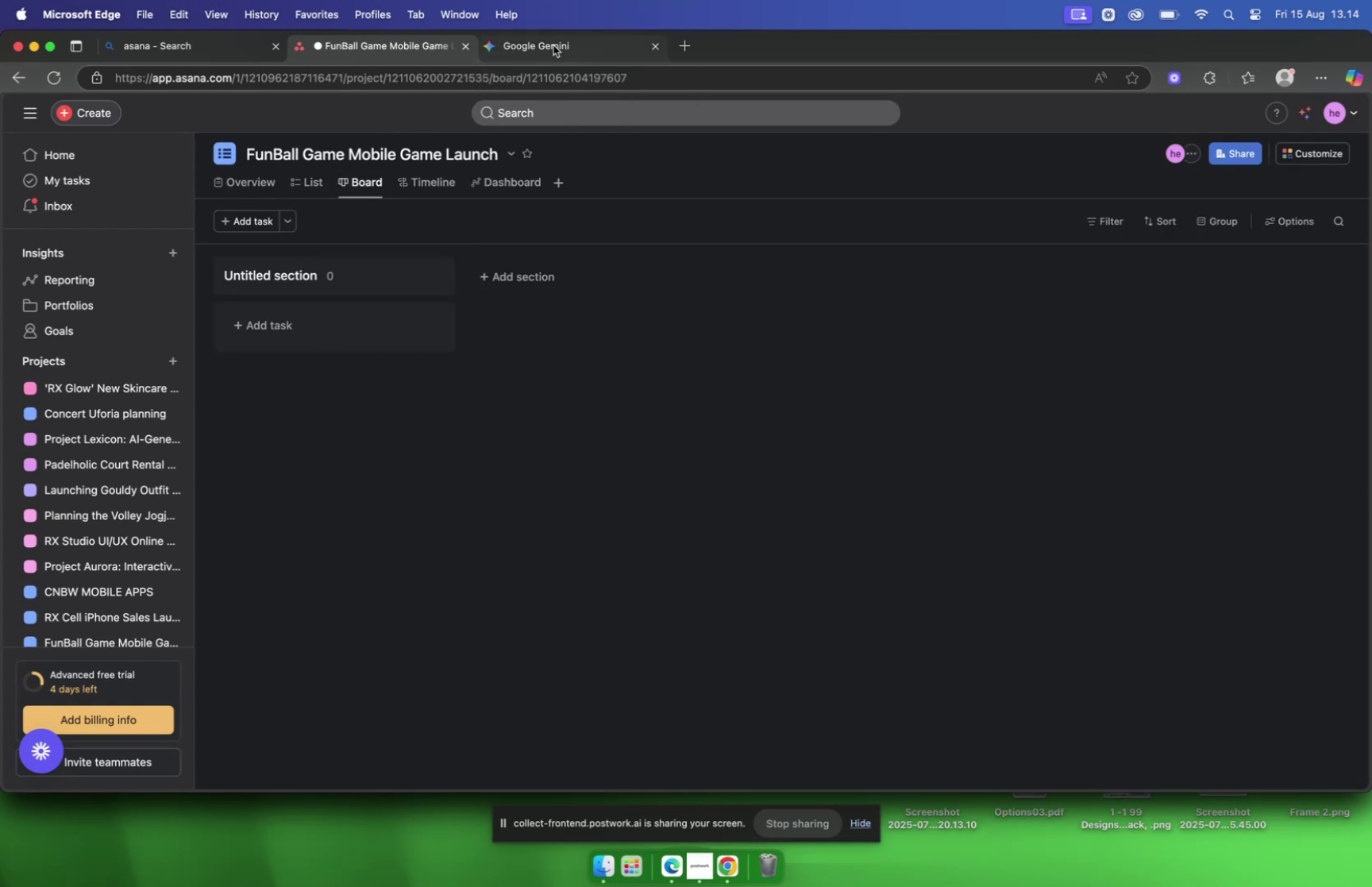 
left_click([553, 45])
 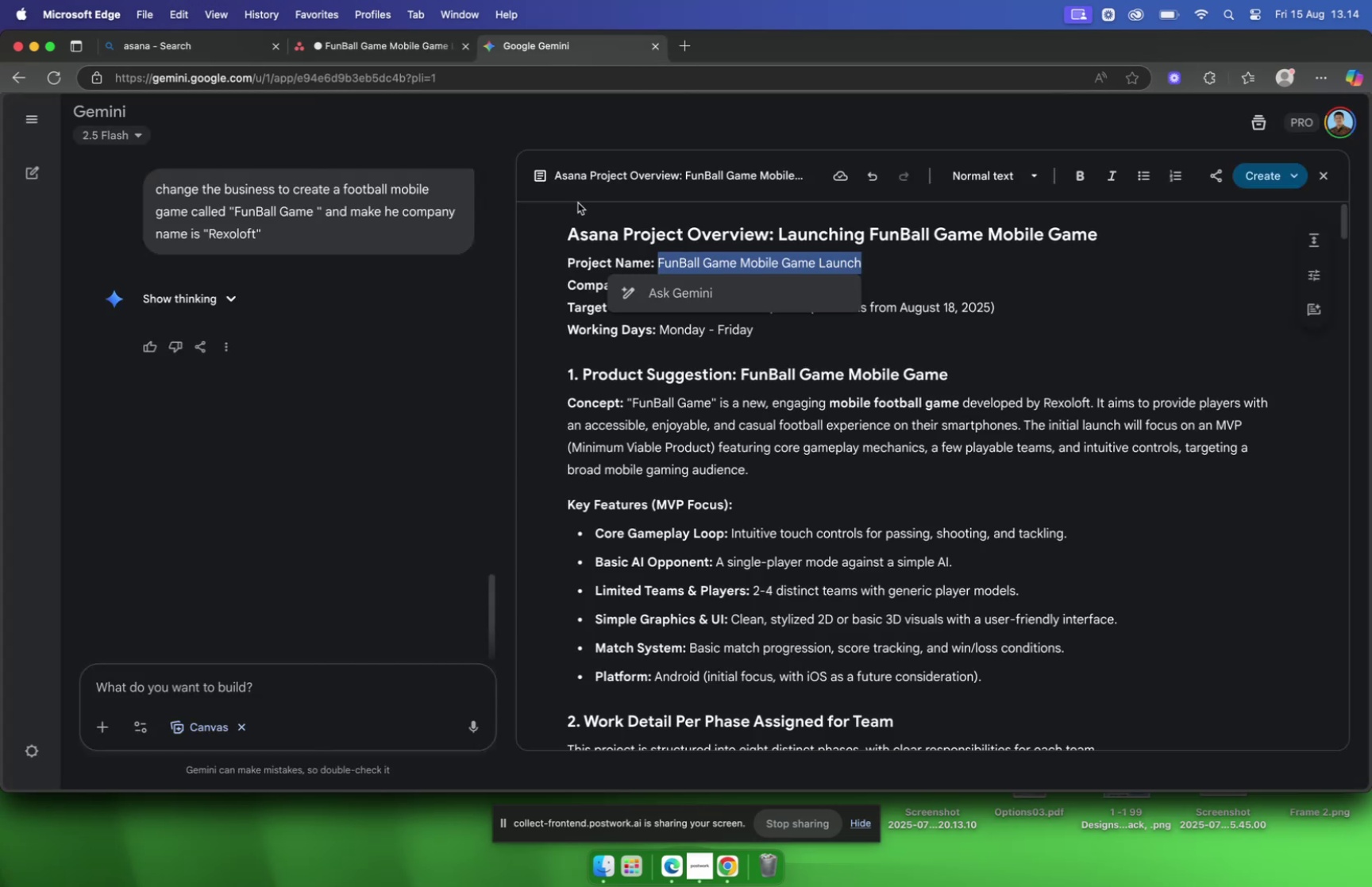 
scroll: coordinate [660, 324], scroll_direction: down, amount: 147.0
 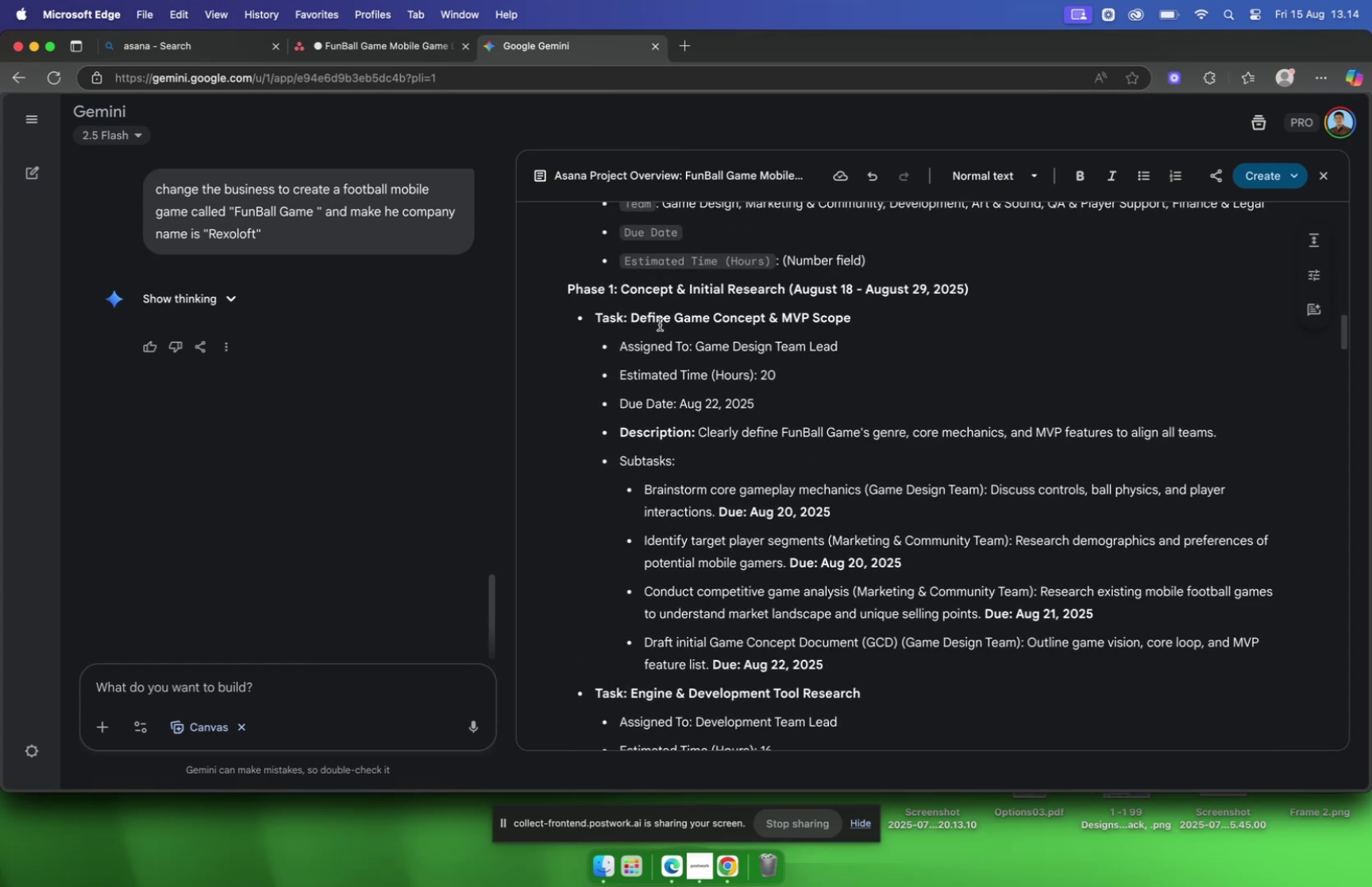 
scroll: coordinate [659, 325], scroll_direction: up, amount: 7.0
 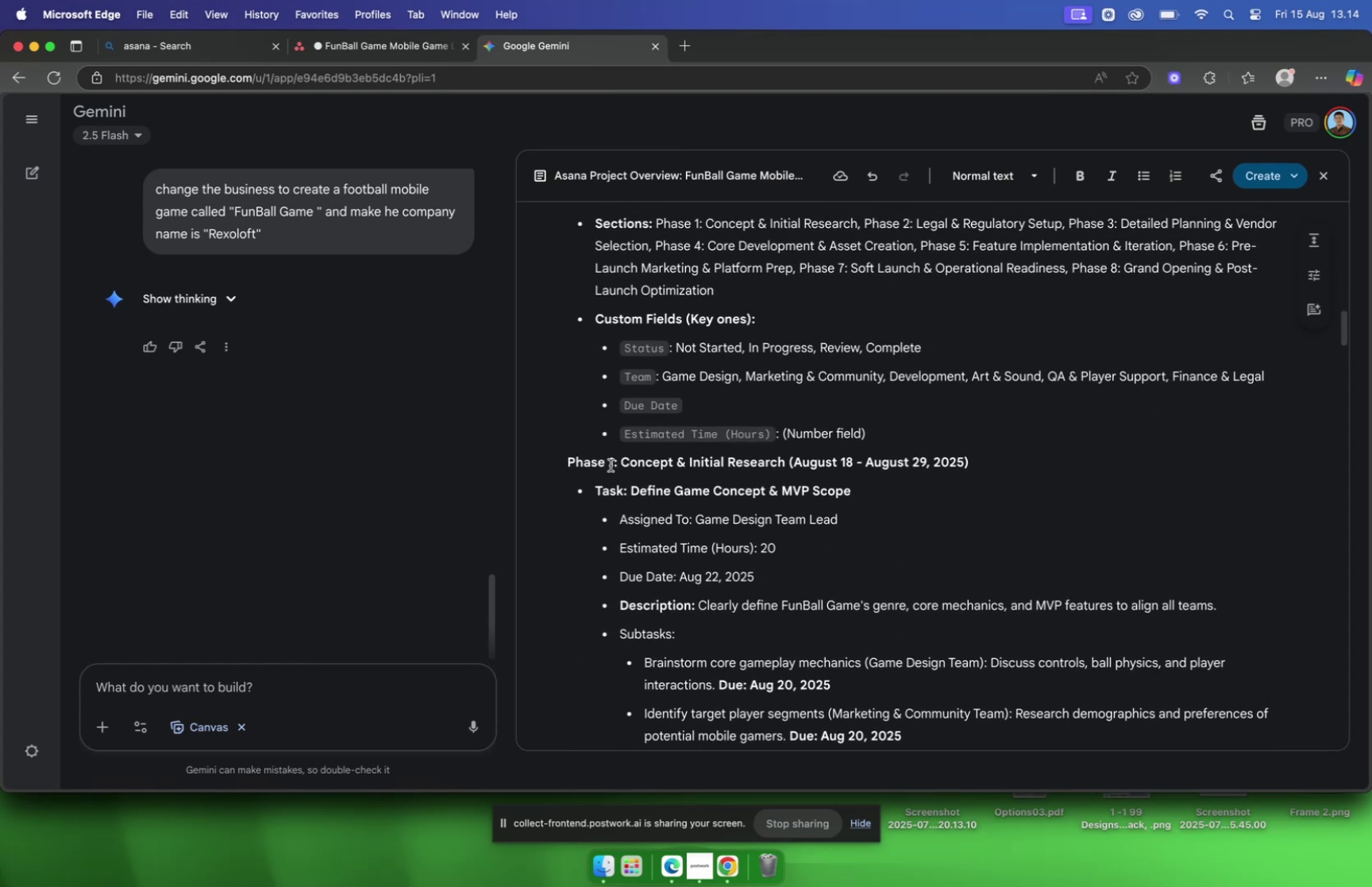 
left_click_drag(start_coordinate=[568, 464], to_coordinate=[786, 464])
 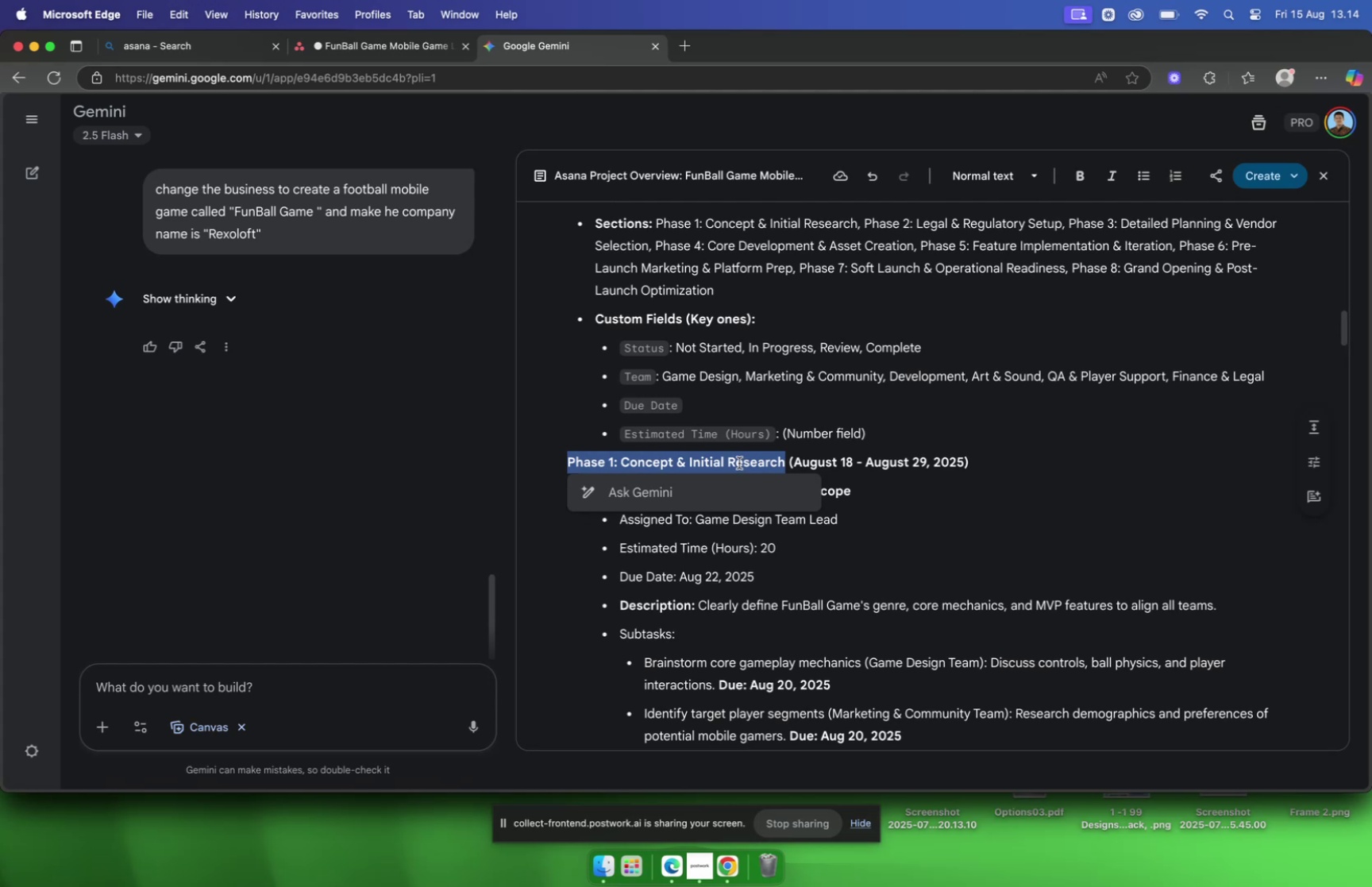 
scroll: coordinate [739, 462], scroll_direction: down, amount: 2.0
 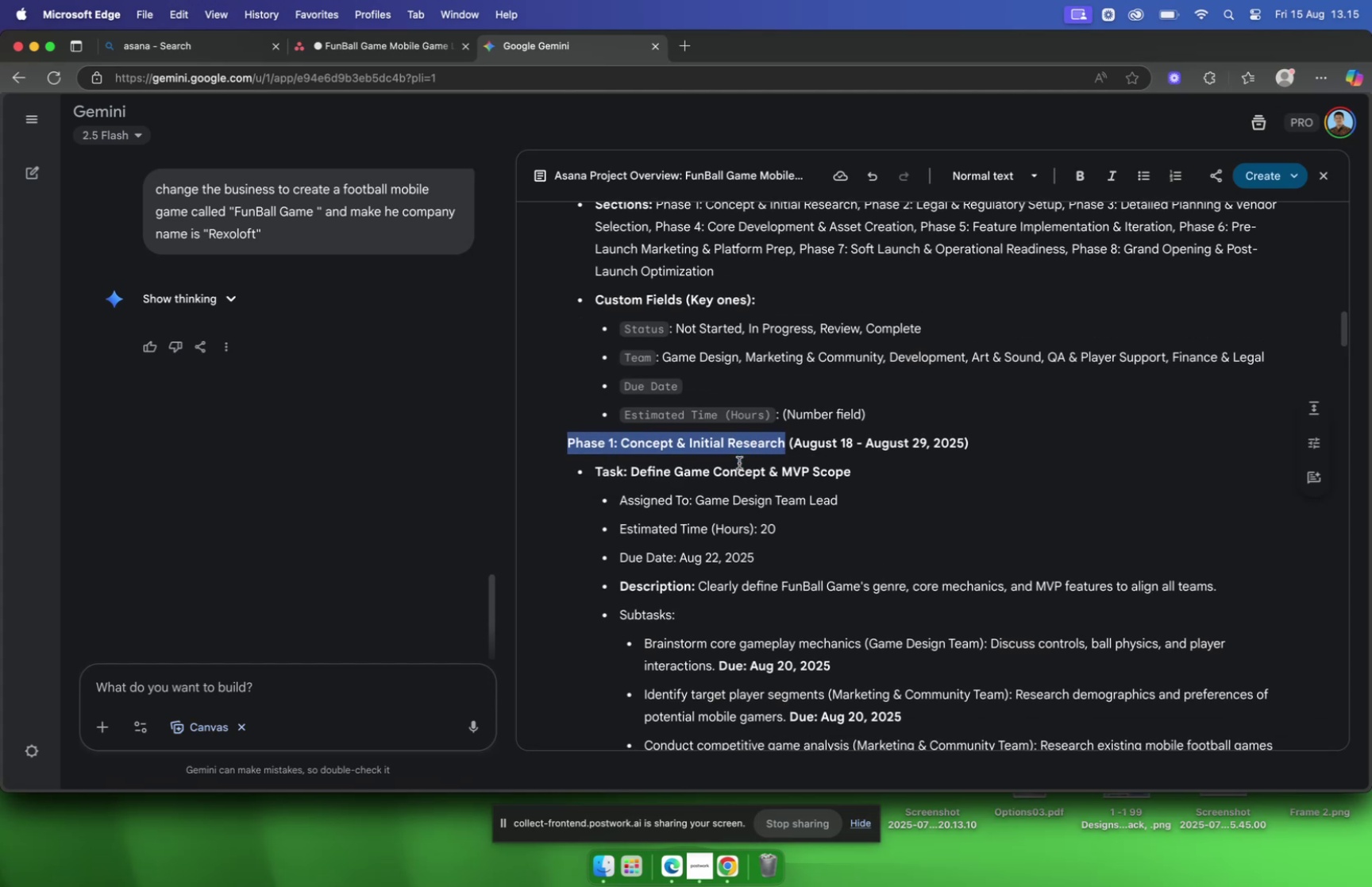 
wait(5.07)
 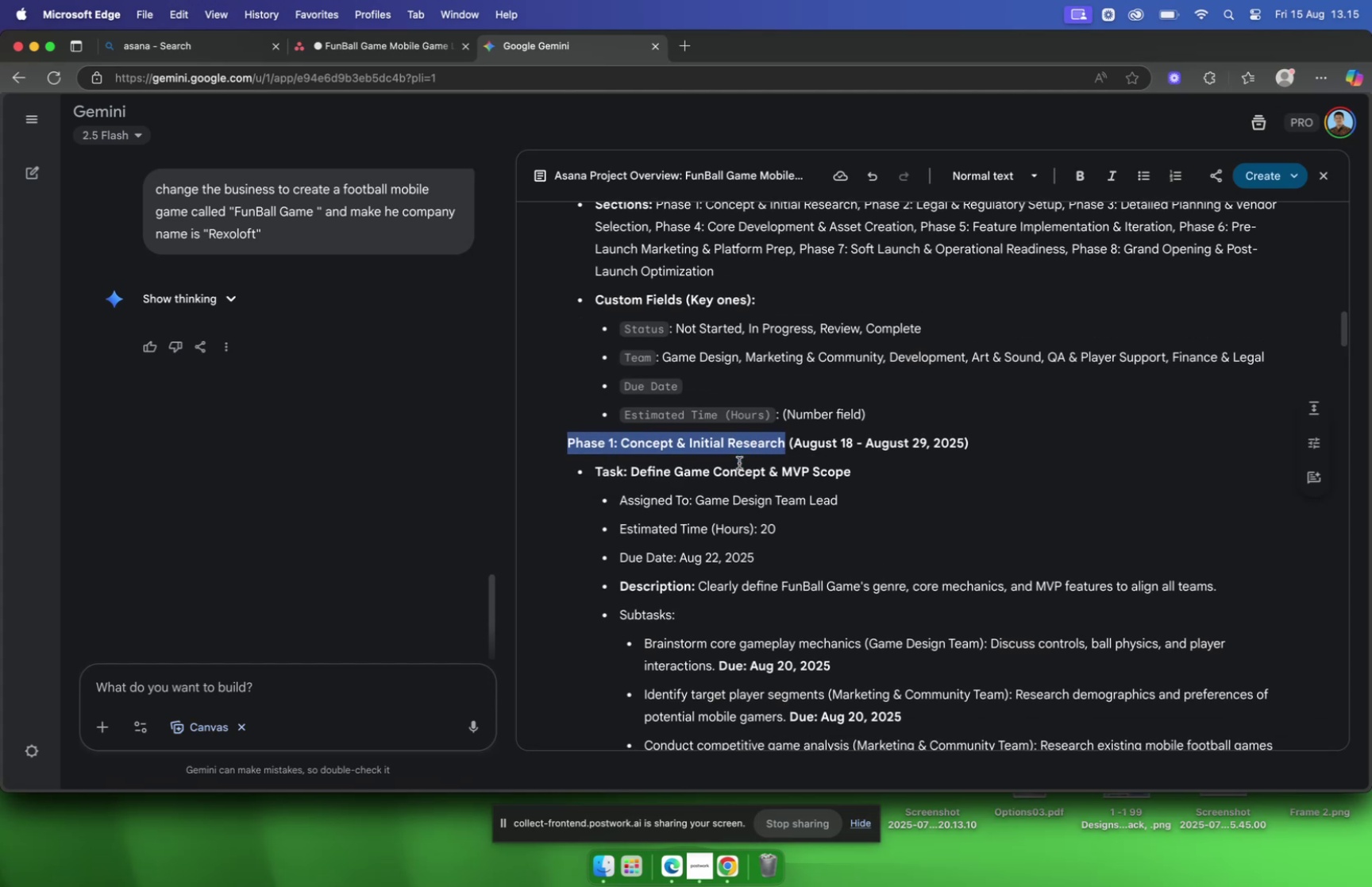 
right_click([733, 442])
 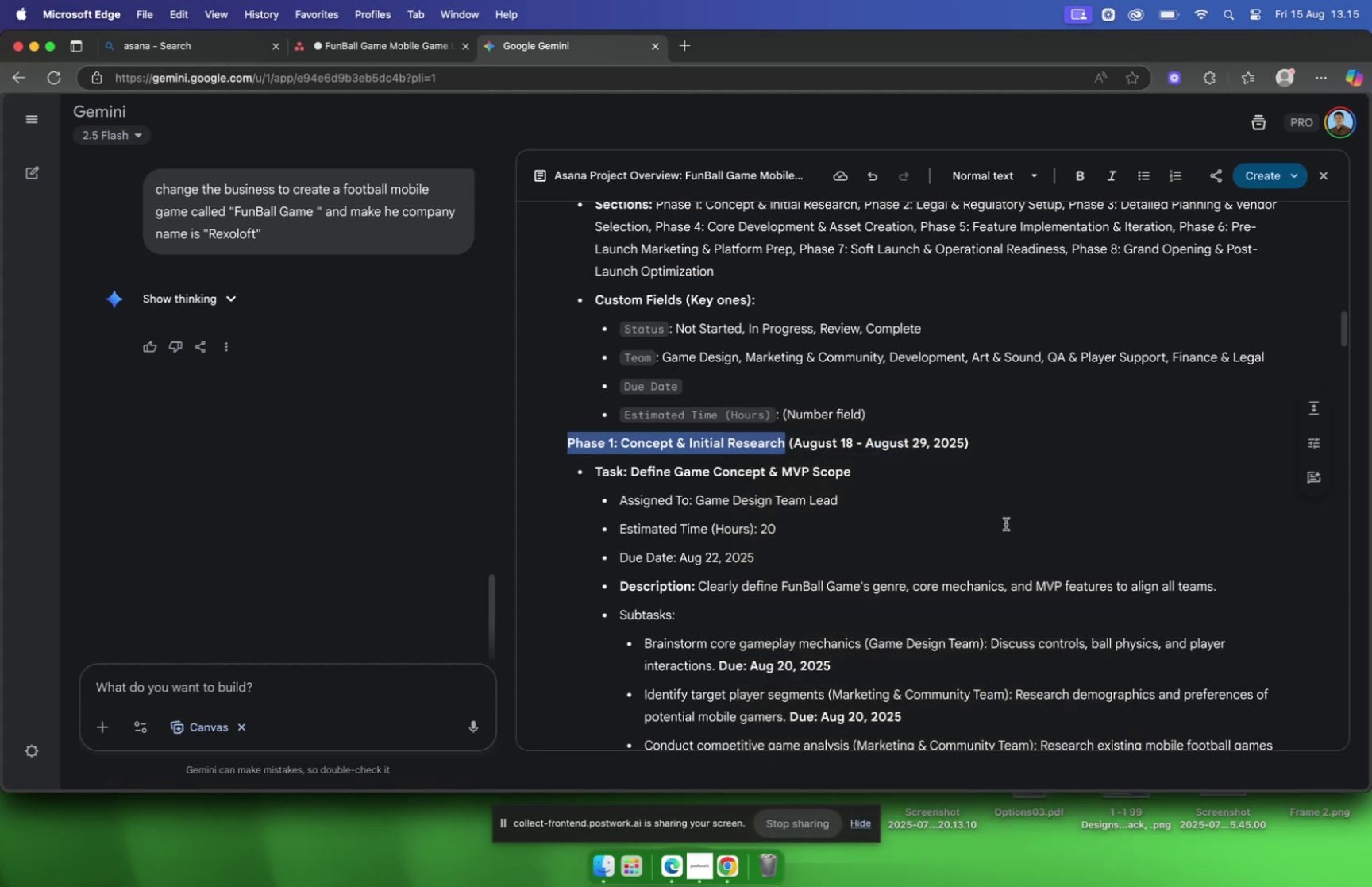 
left_click([360, 48])
 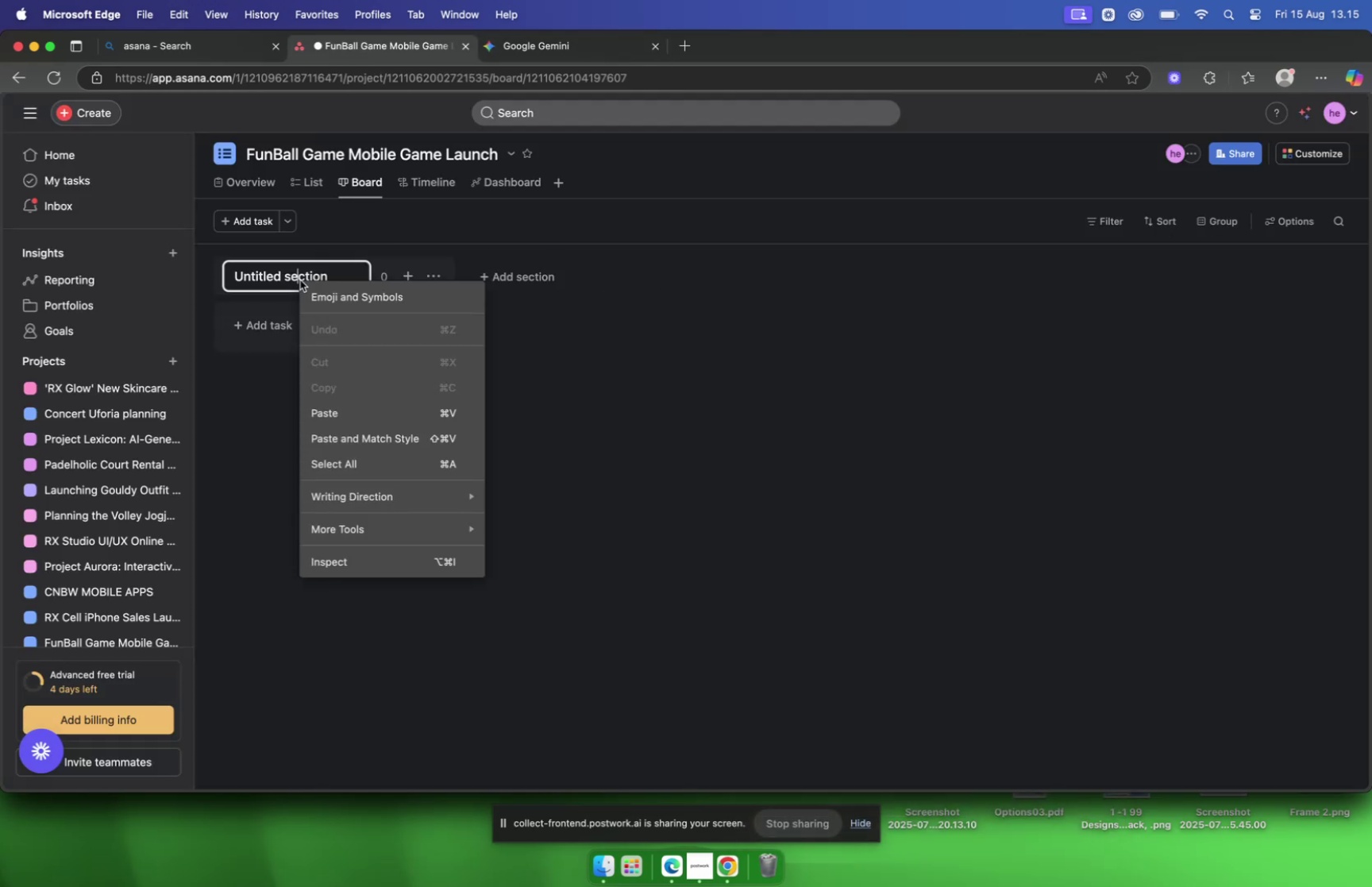 
left_click([333, 425])
 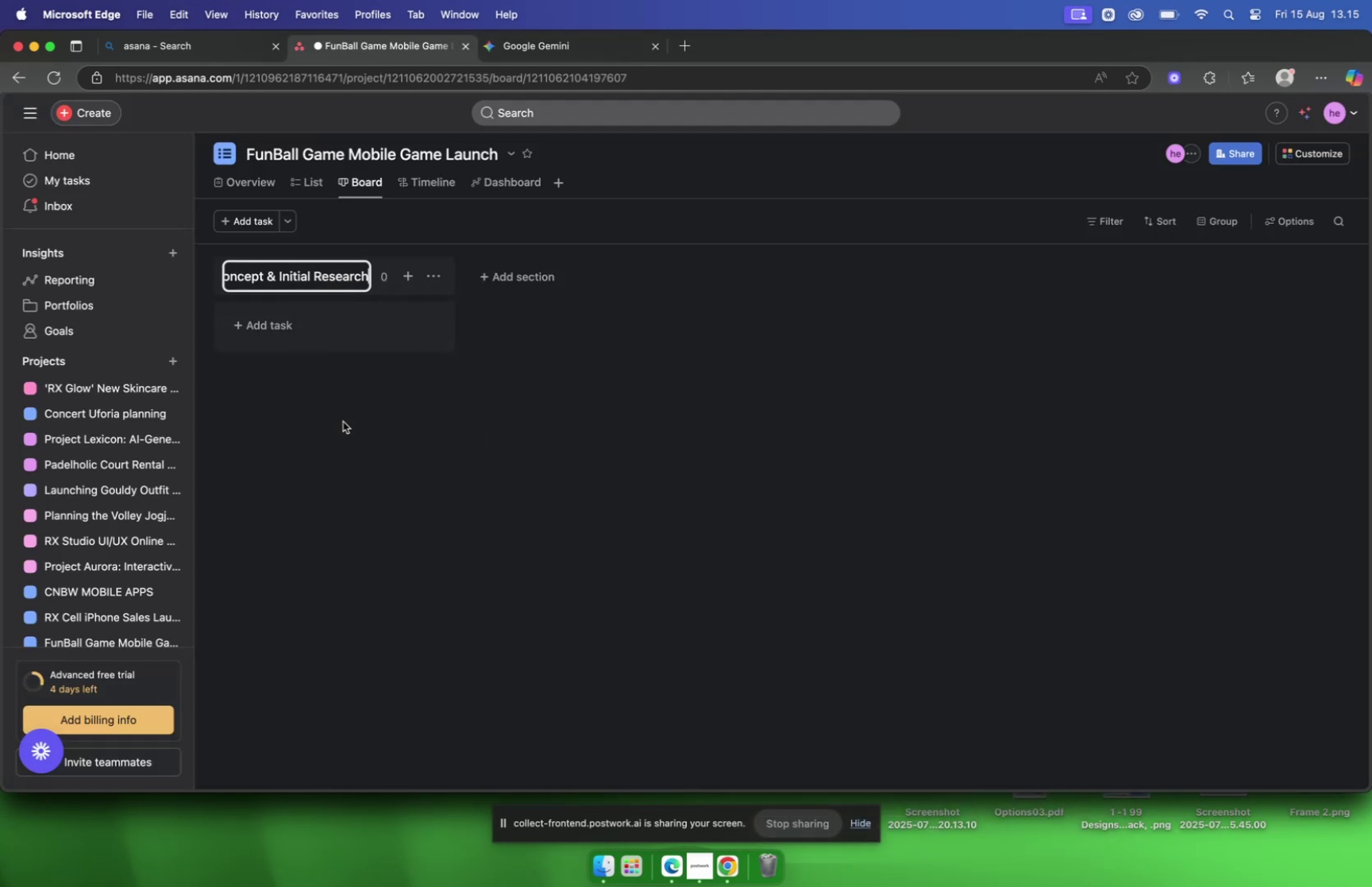 
key(Meta+CommandLeft)
 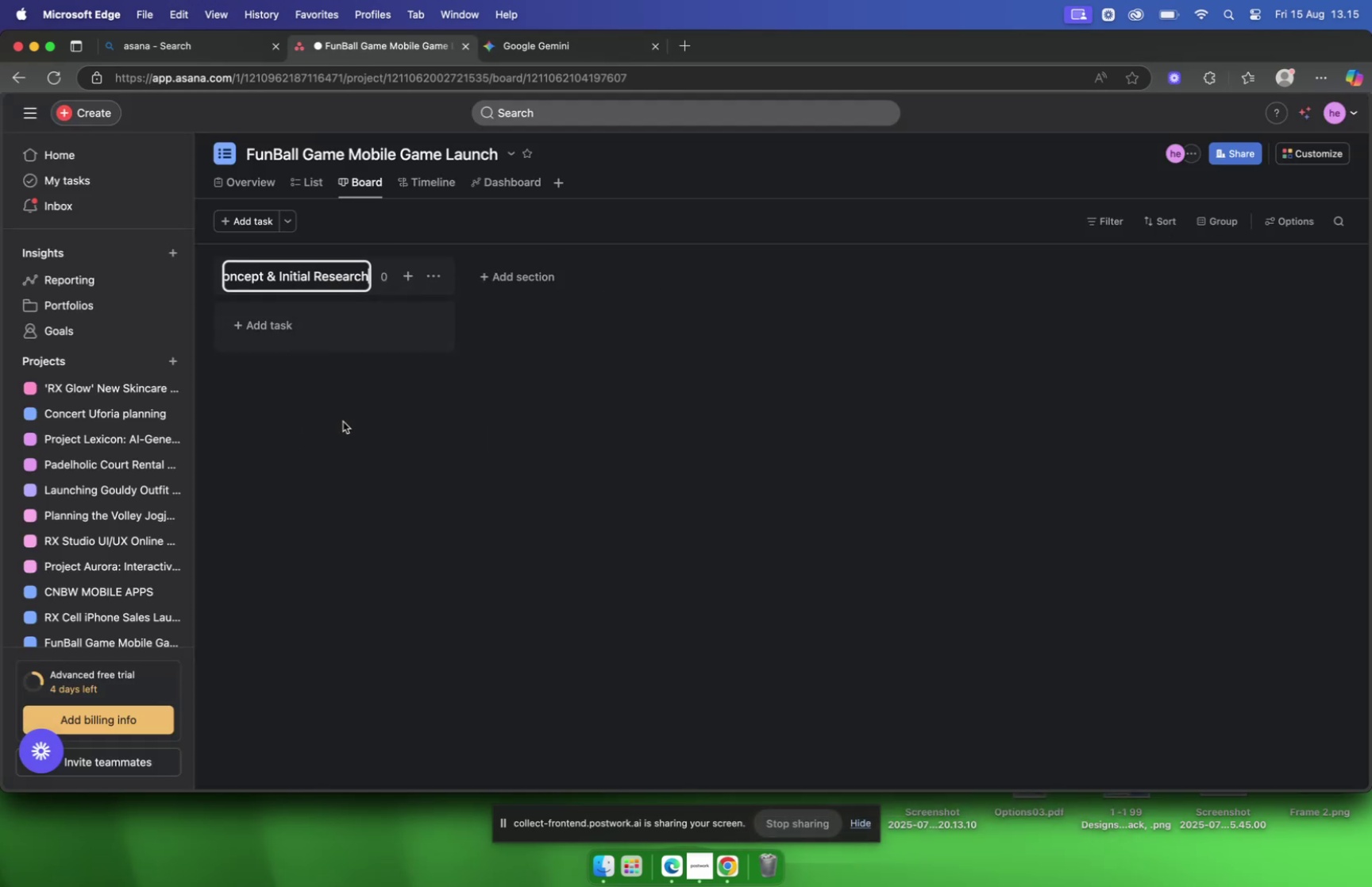 
key(Meta+Z)
 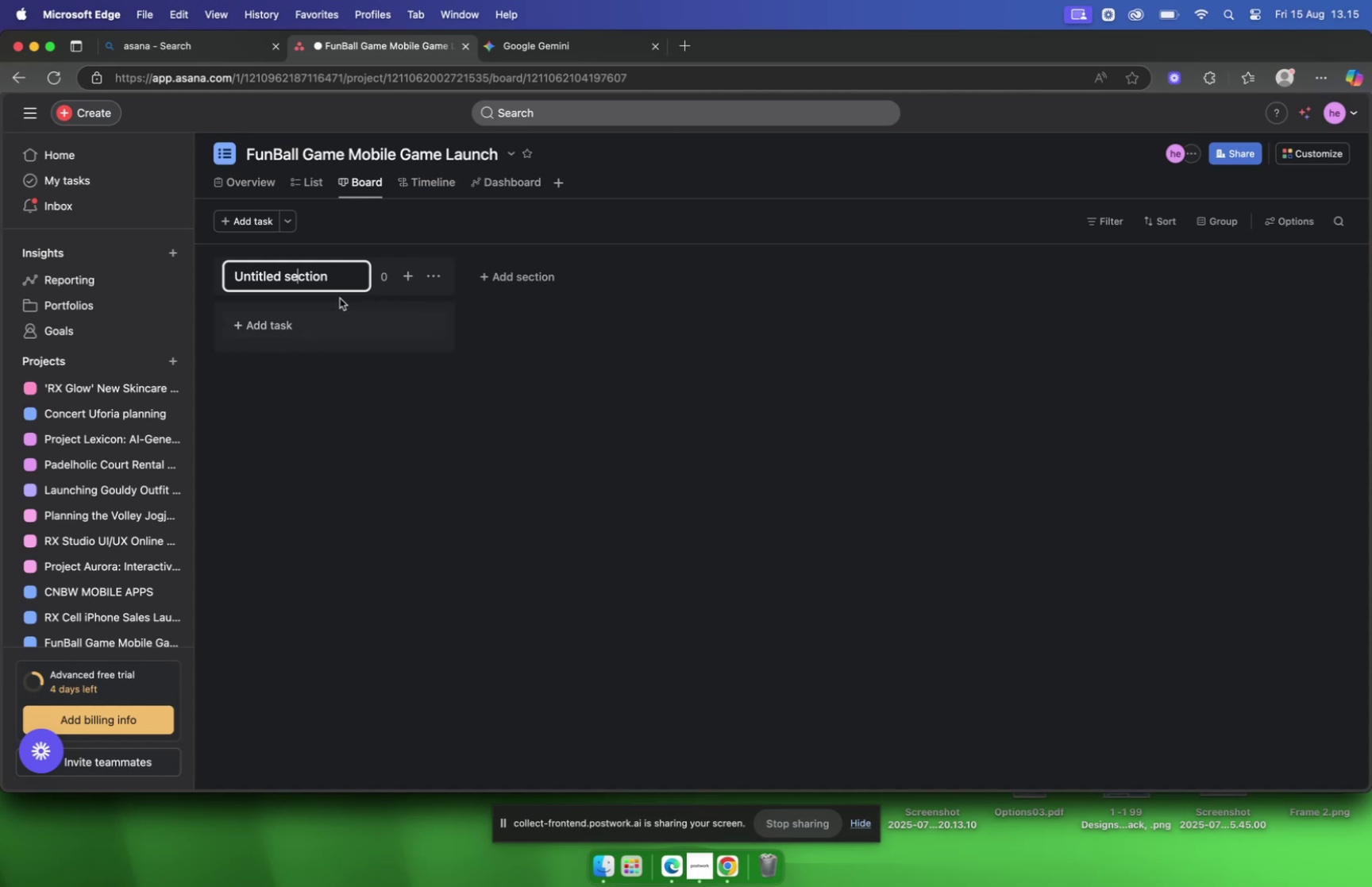 
left_click_drag(start_coordinate=[336, 281], to_coordinate=[229, 265])
 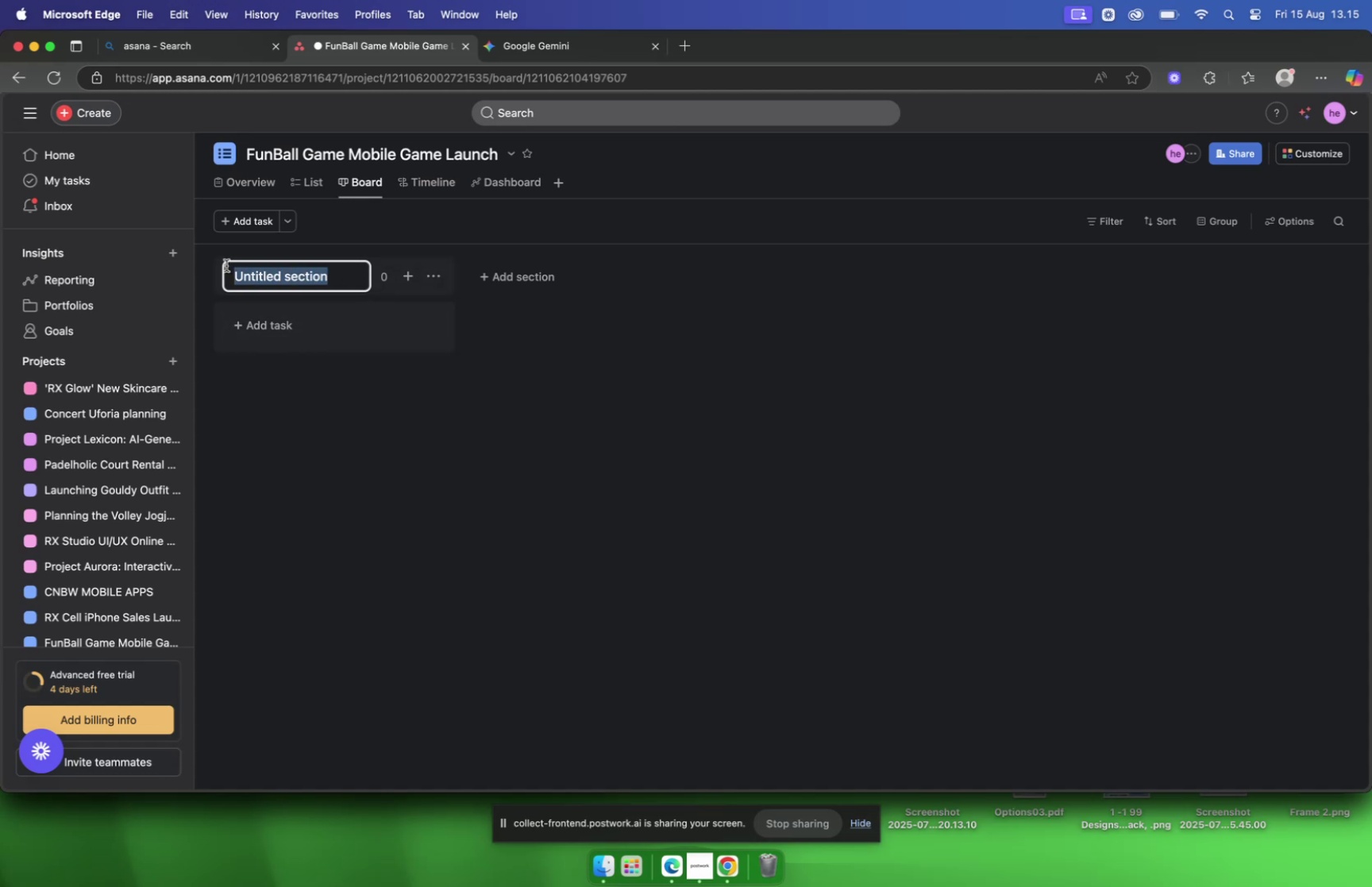 
key(Meta+CommandLeft)
 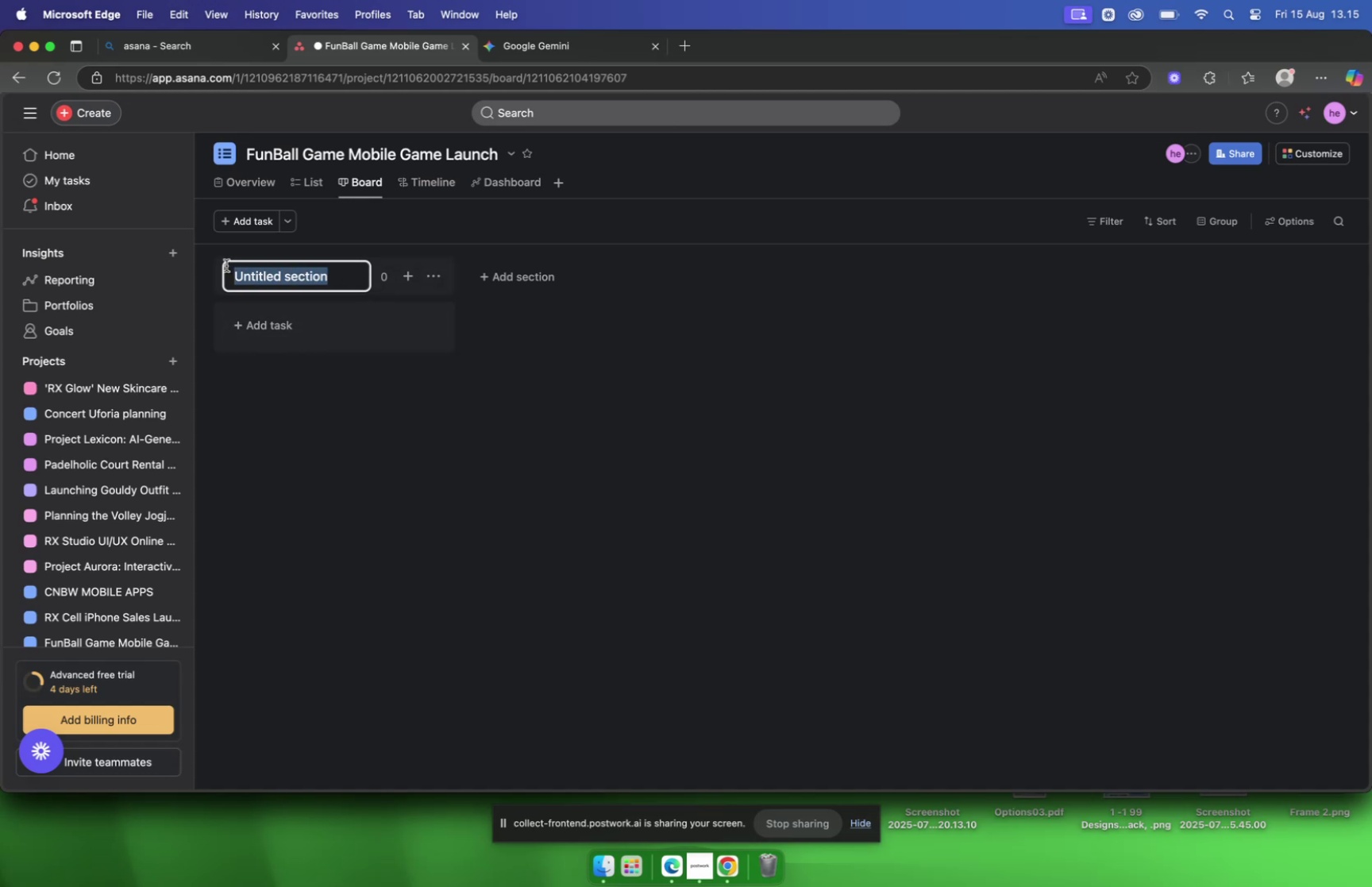 
key(Meta+V)
 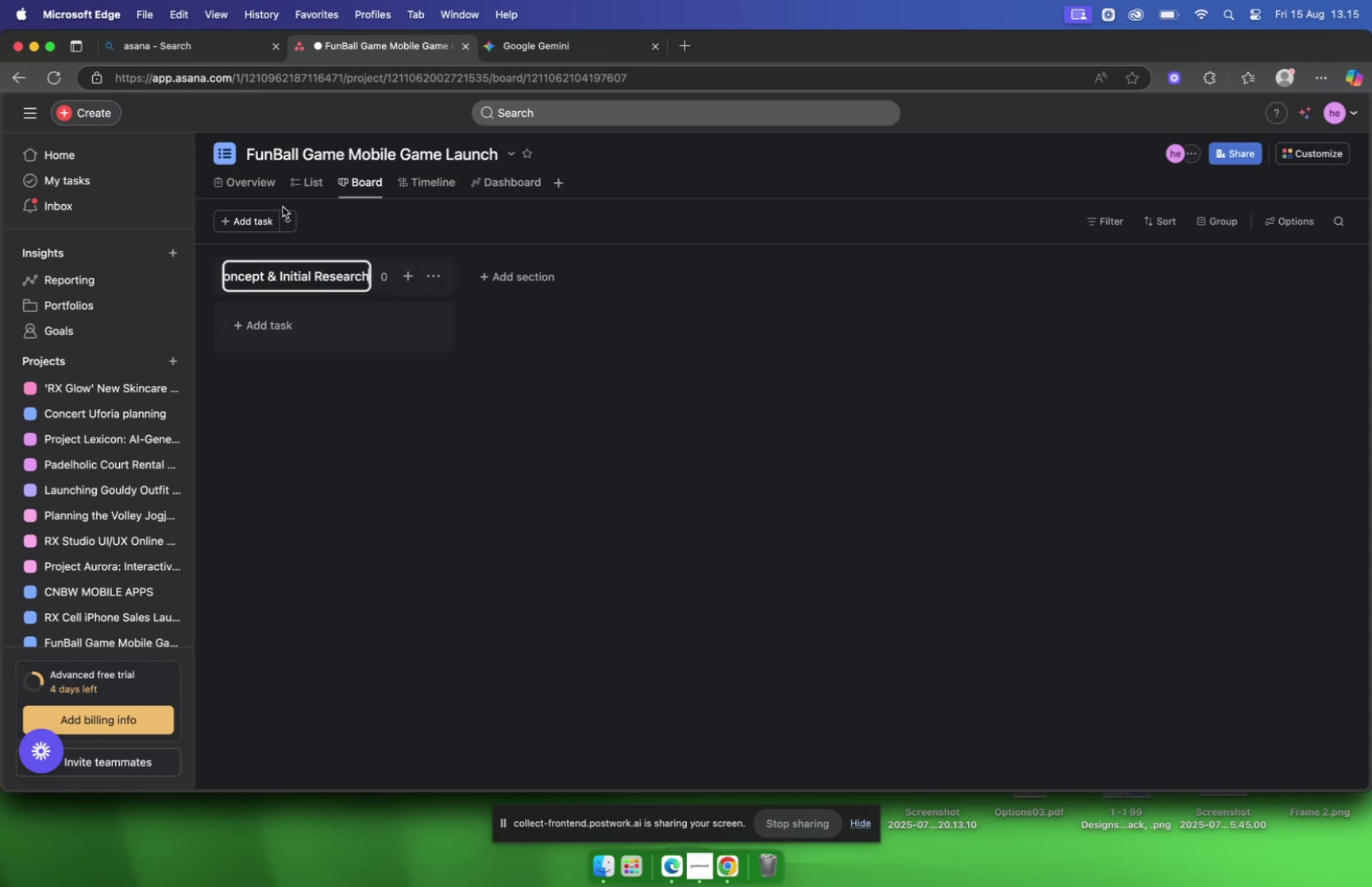 
left_click([305, 174])
 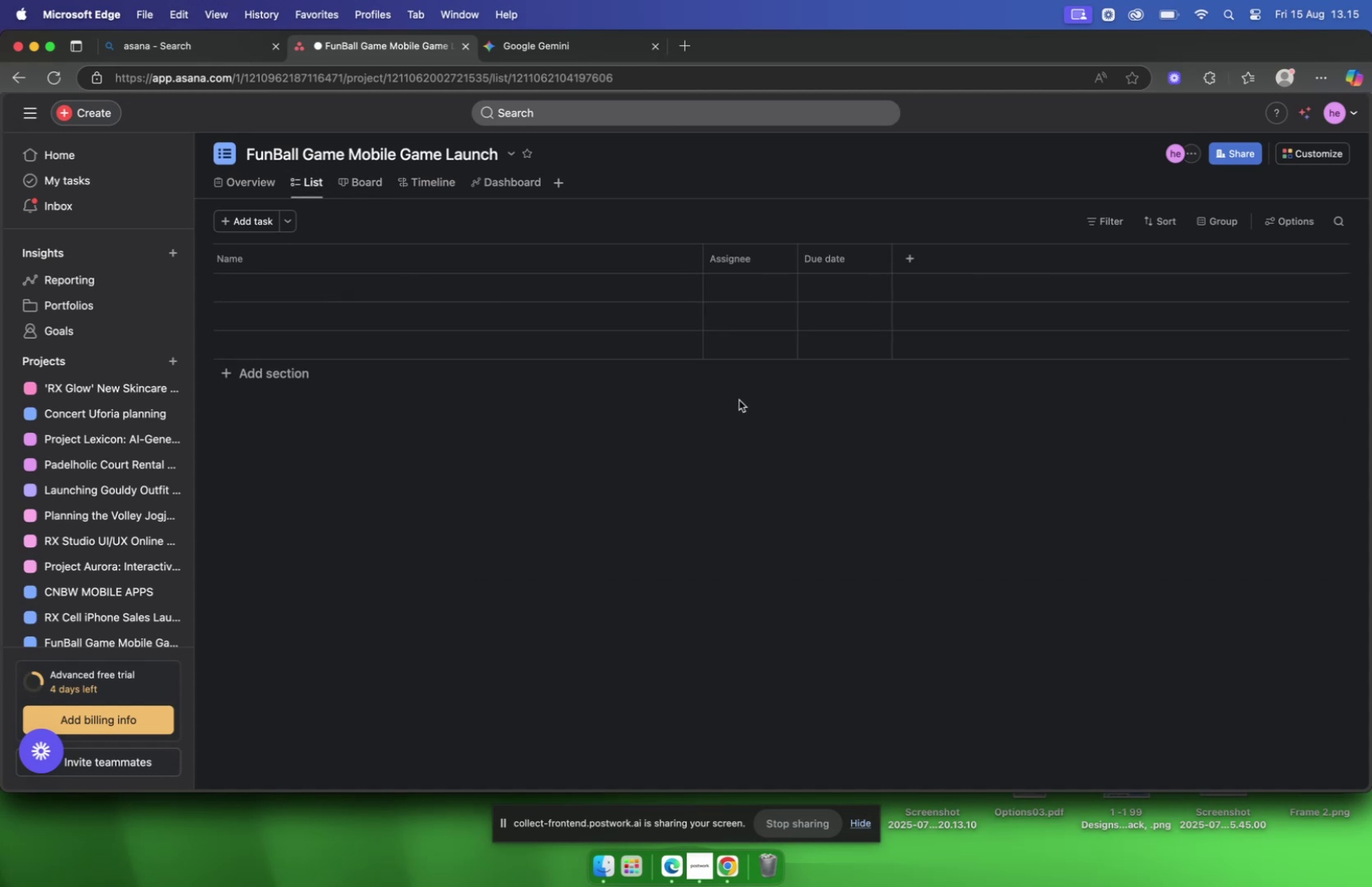 
left_click([681, 467])
 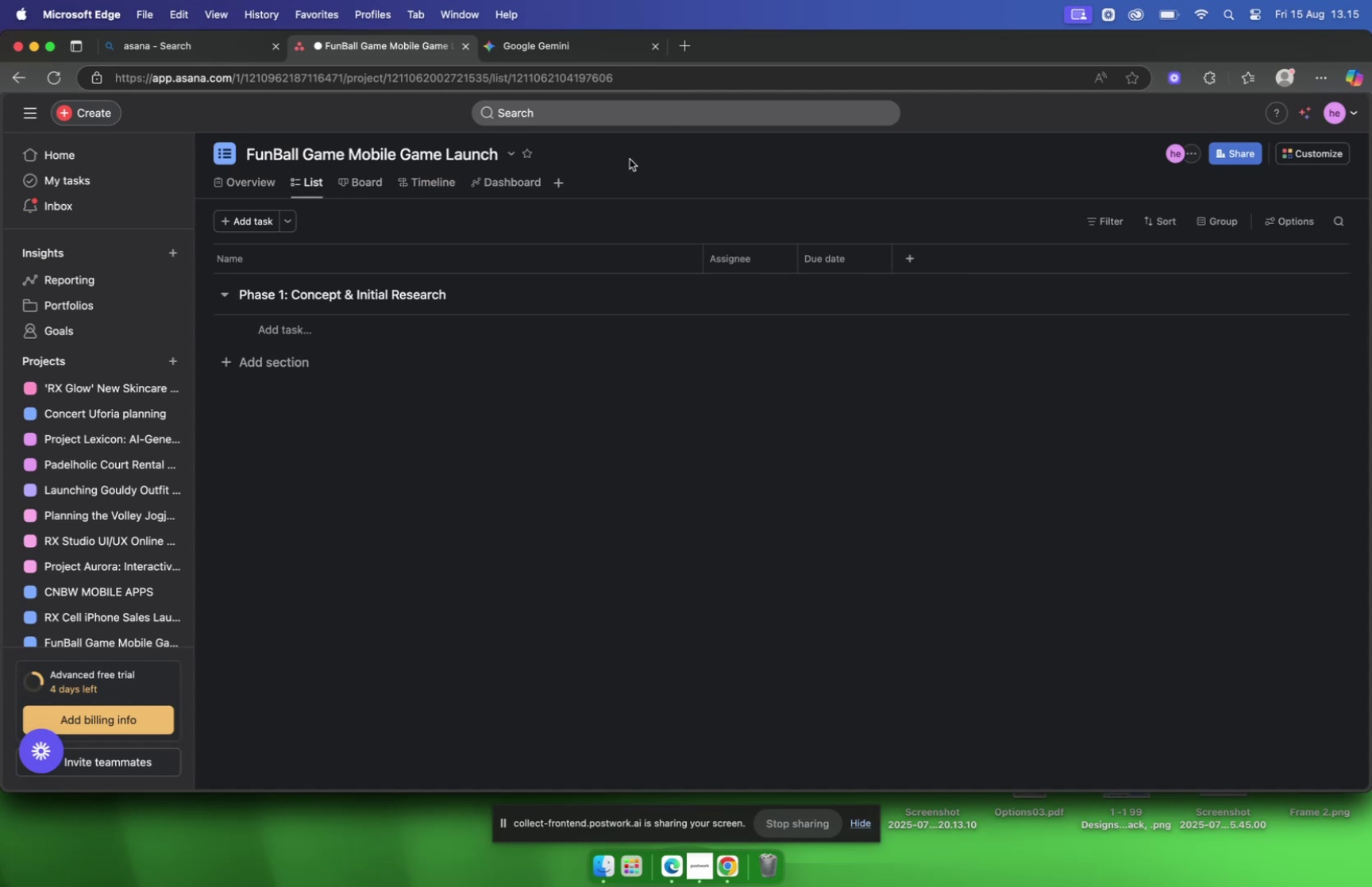 
left_click([582, 44])
 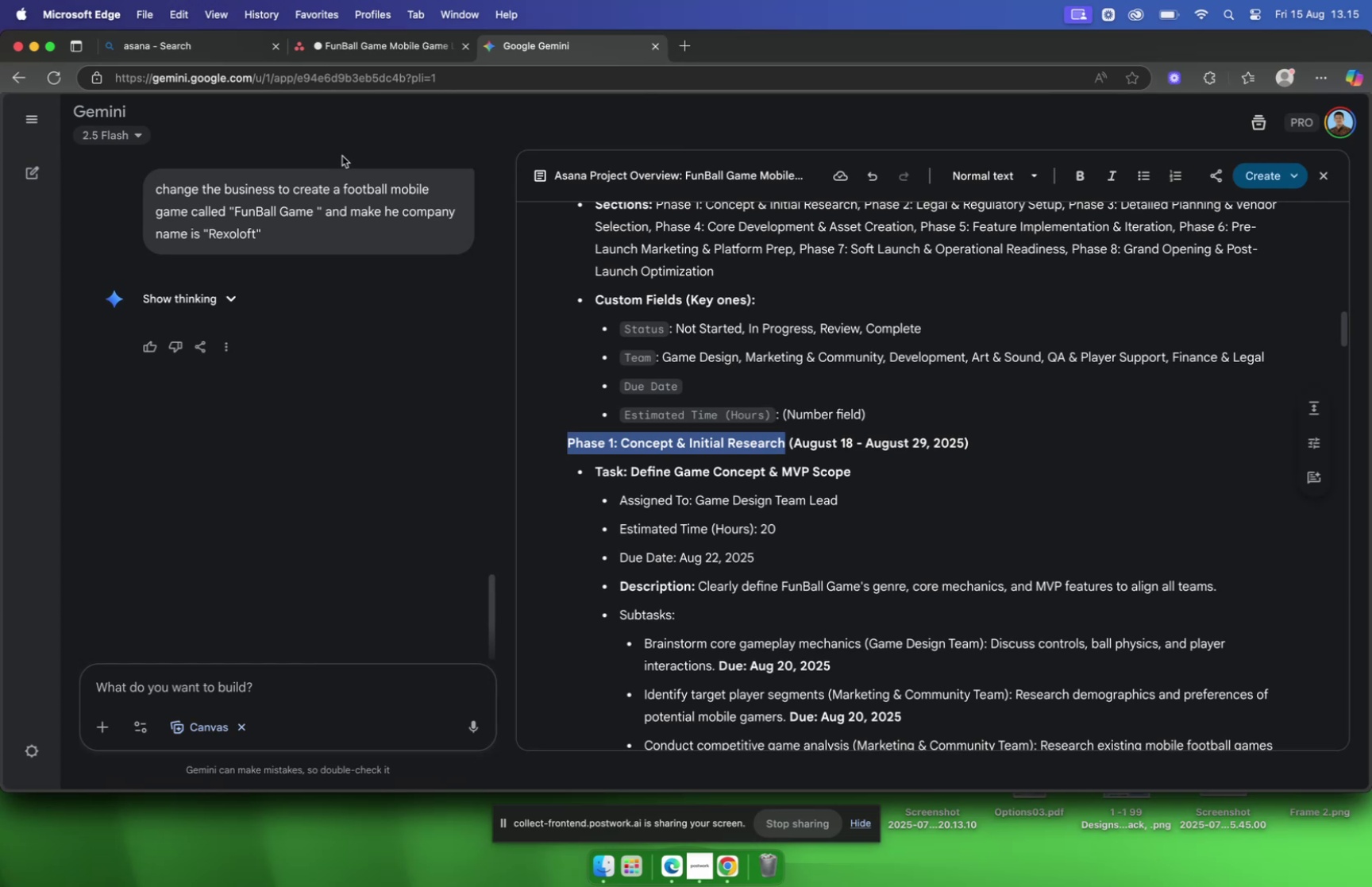 
left_click([352, 50])
 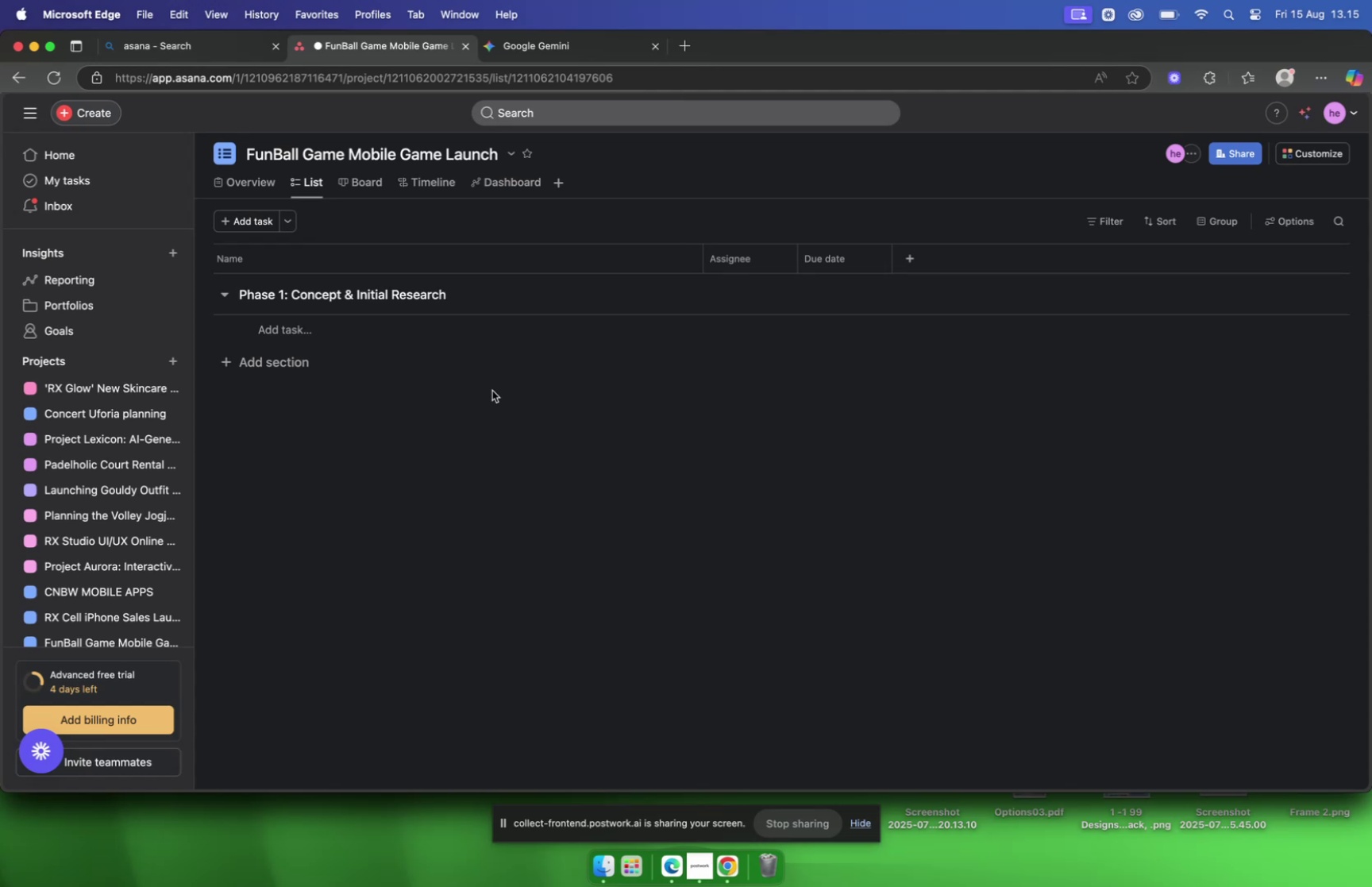 
wait(16.67)
 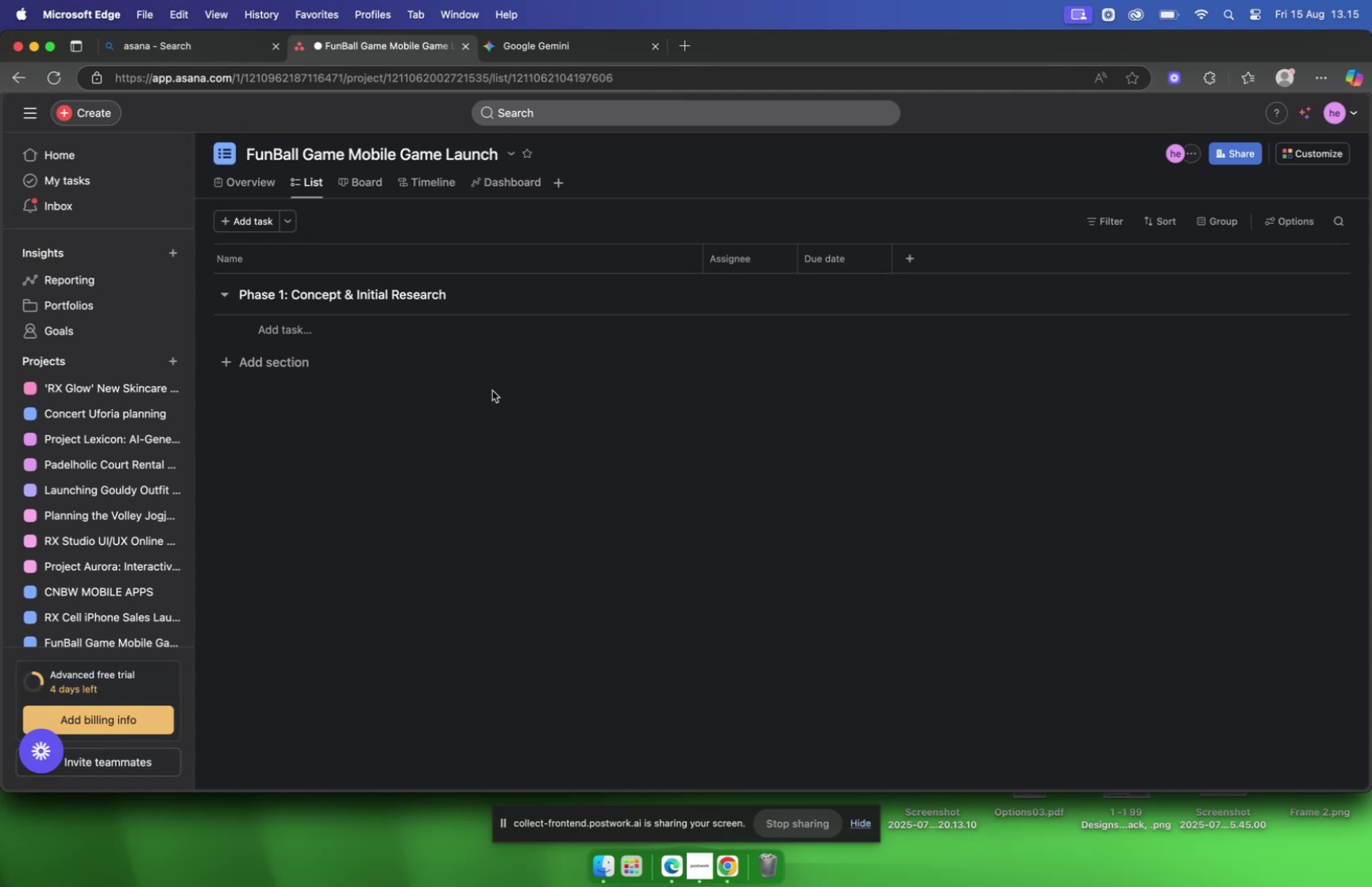 
left_click([522, 50])
 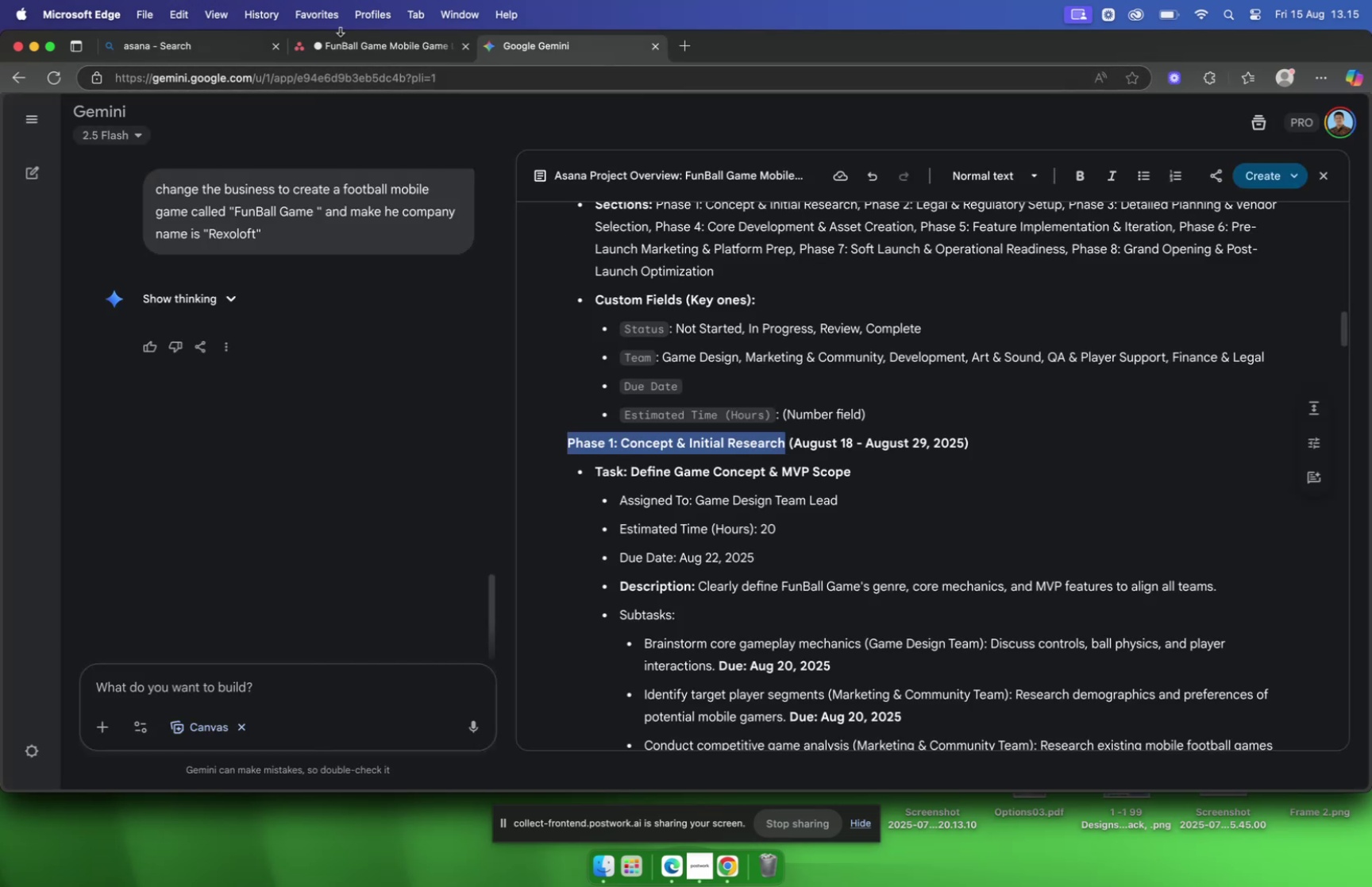 
left_click([405, 38])
 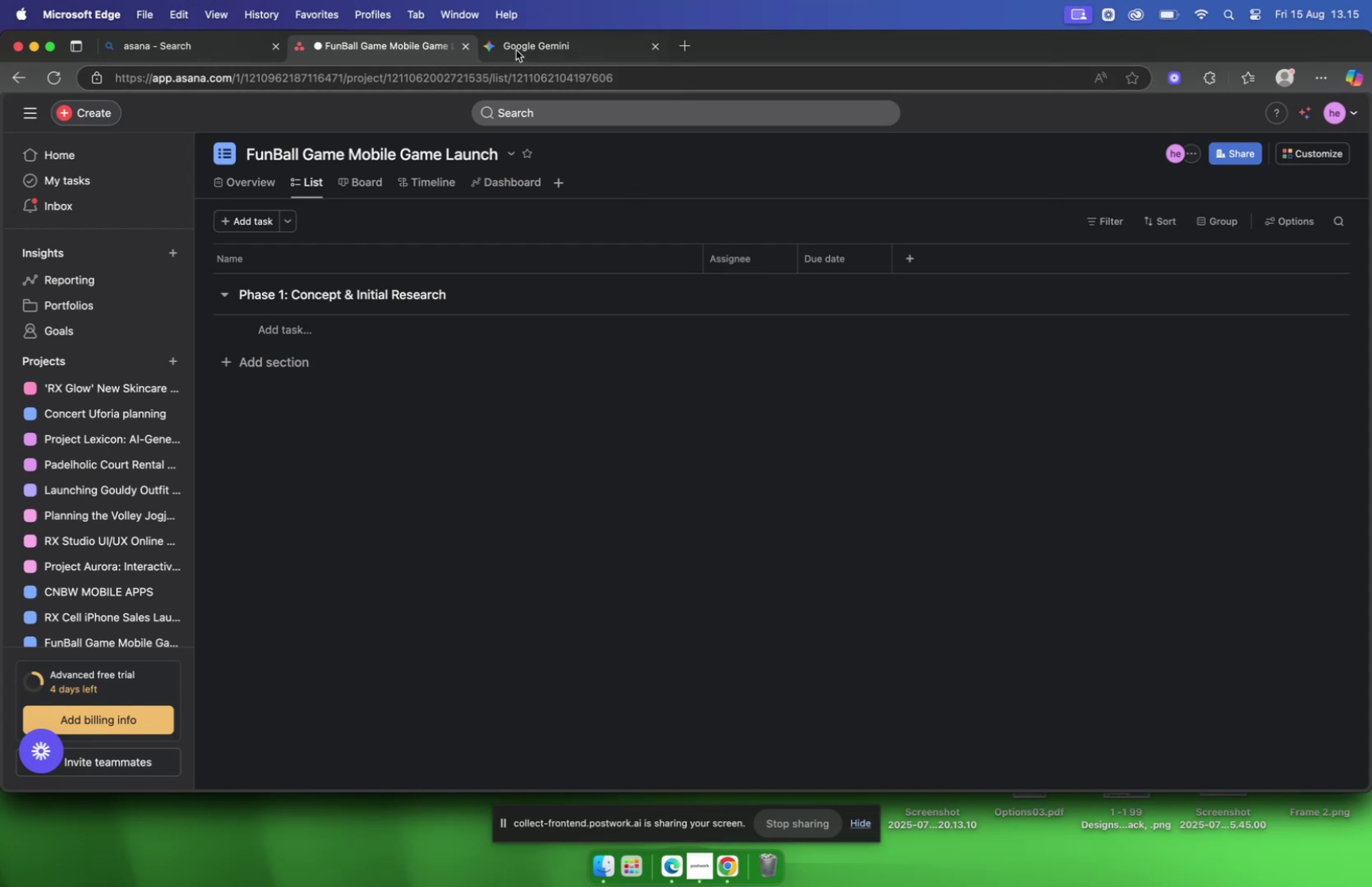 
left_click([519, 44])
 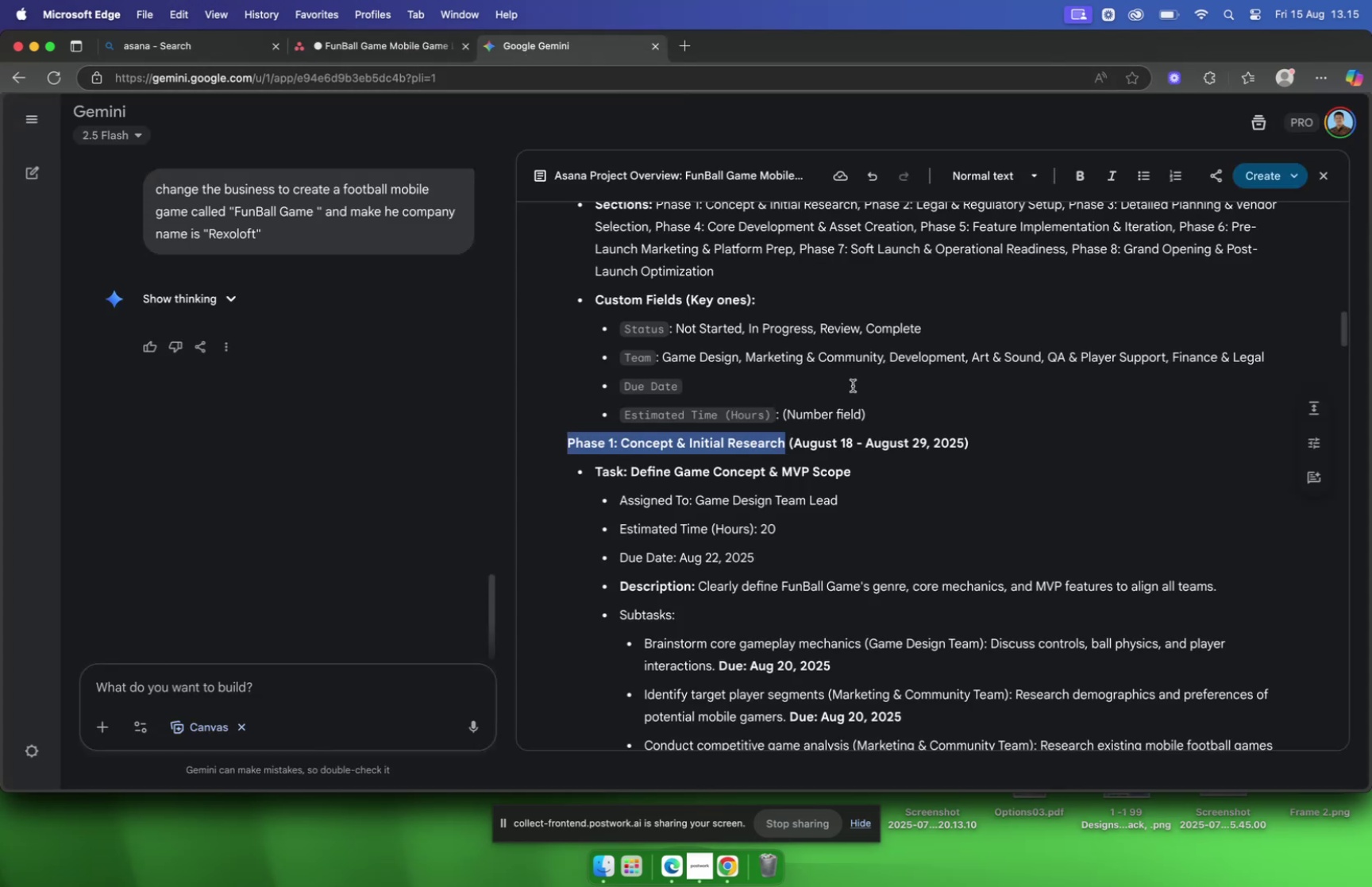 
scroll: coordinate [865, 387], scroll_direction: down, amount: 7.0
 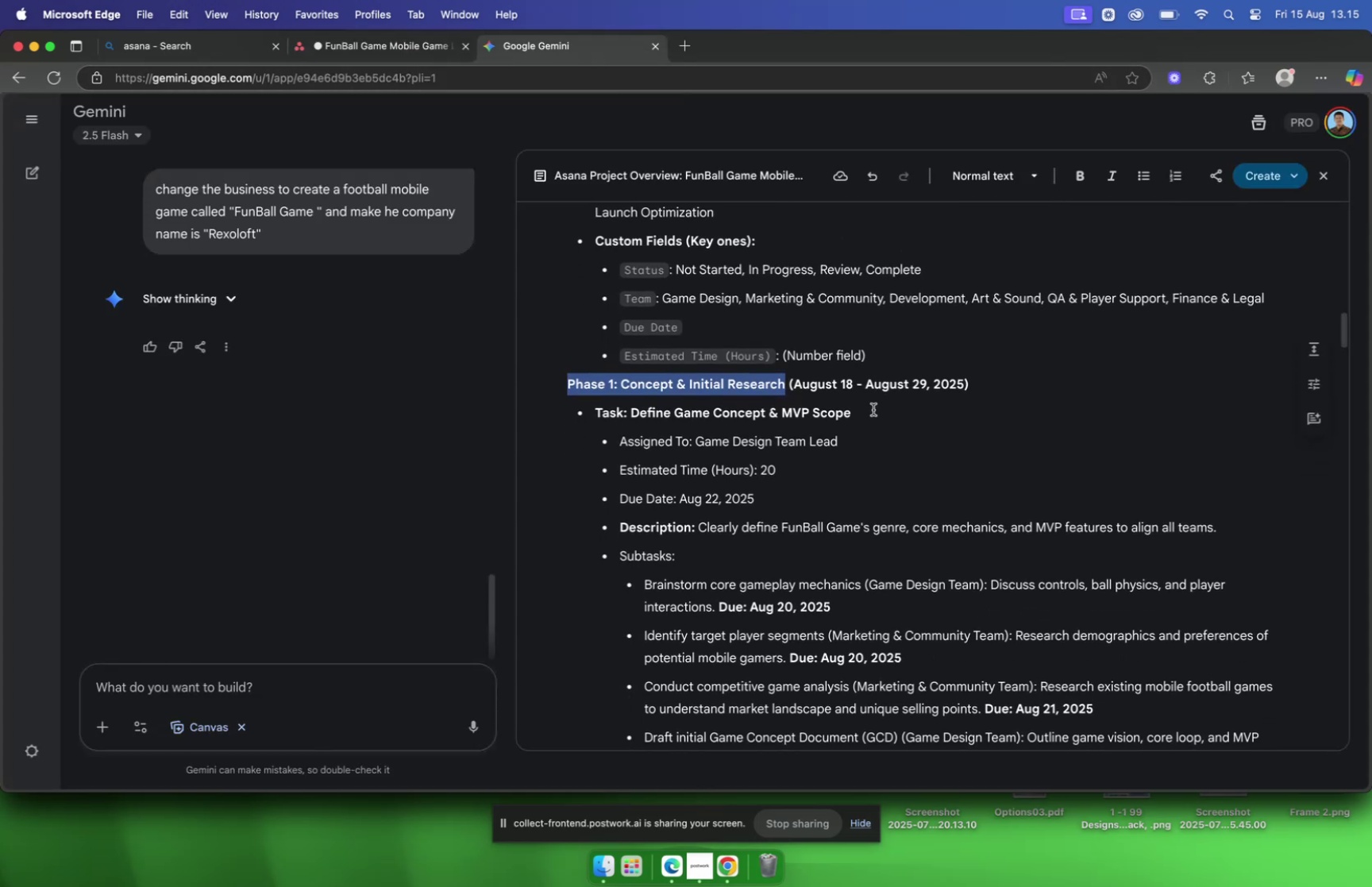 
left_click_drag(start_coordinate=[869, 411], to_coordinate=[632, 415])
 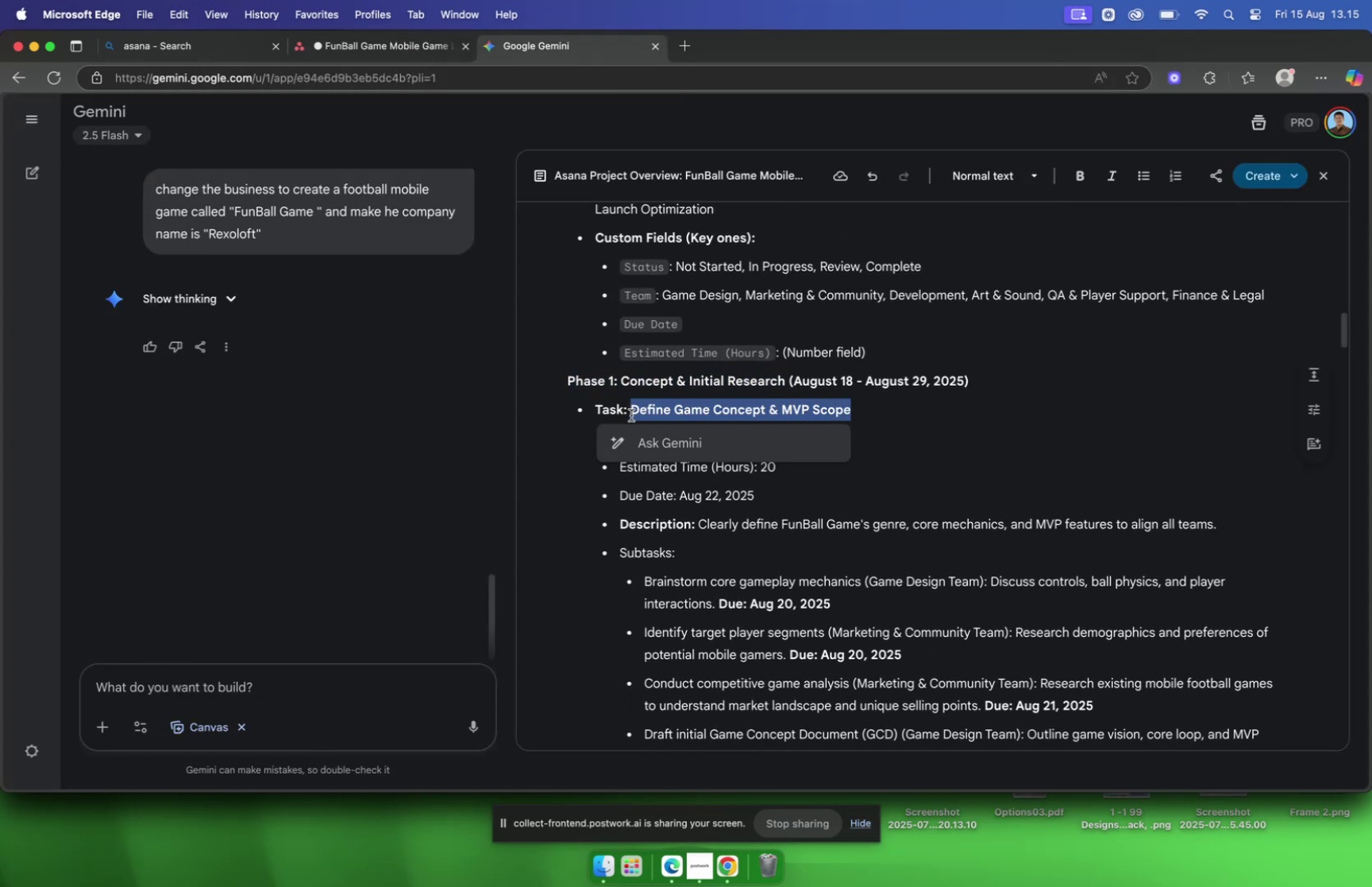 
scroll: coordinate [869, 411], scroll_direction: down, amount: 1.0
 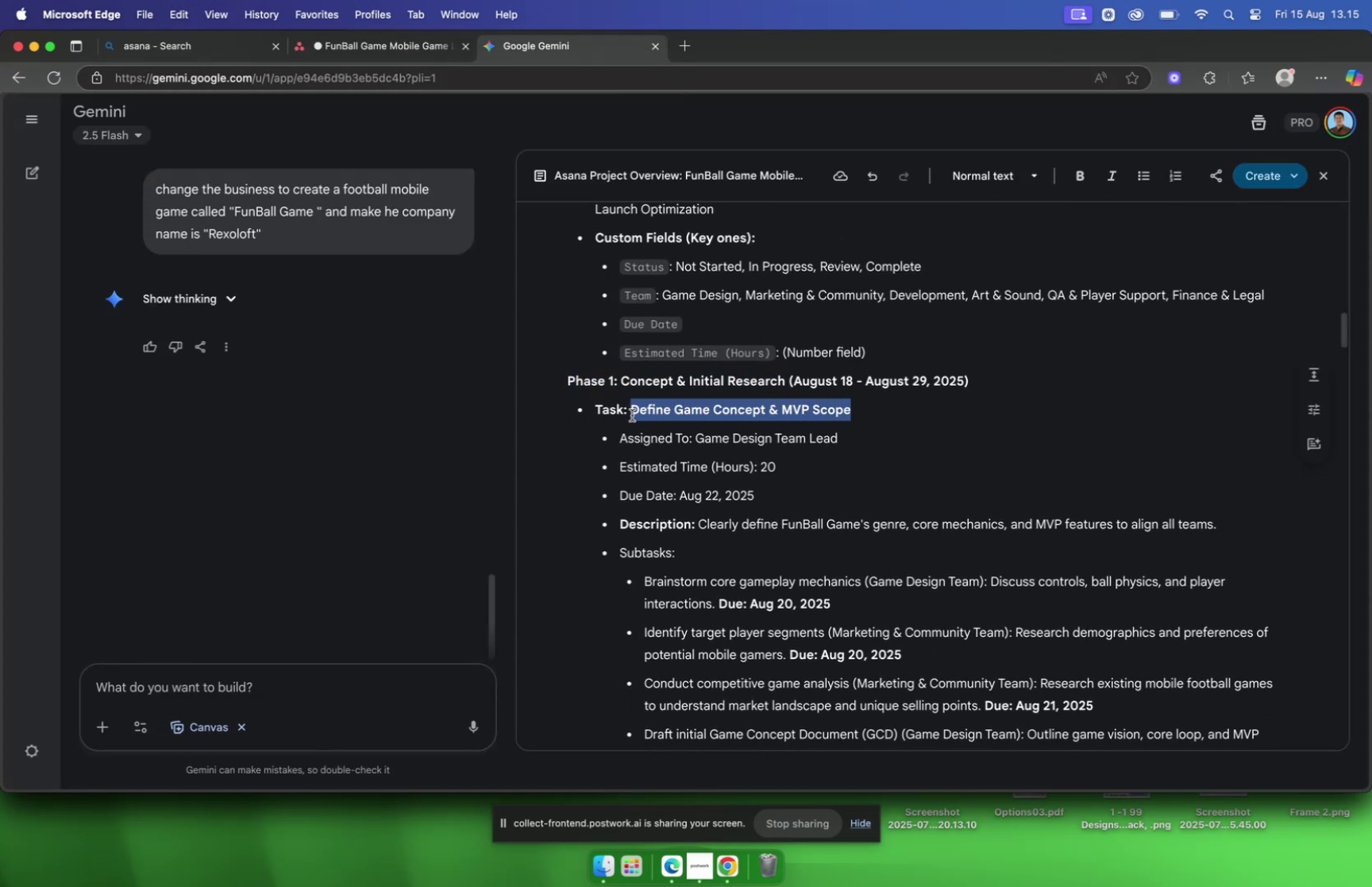 
key(Meta+C)
 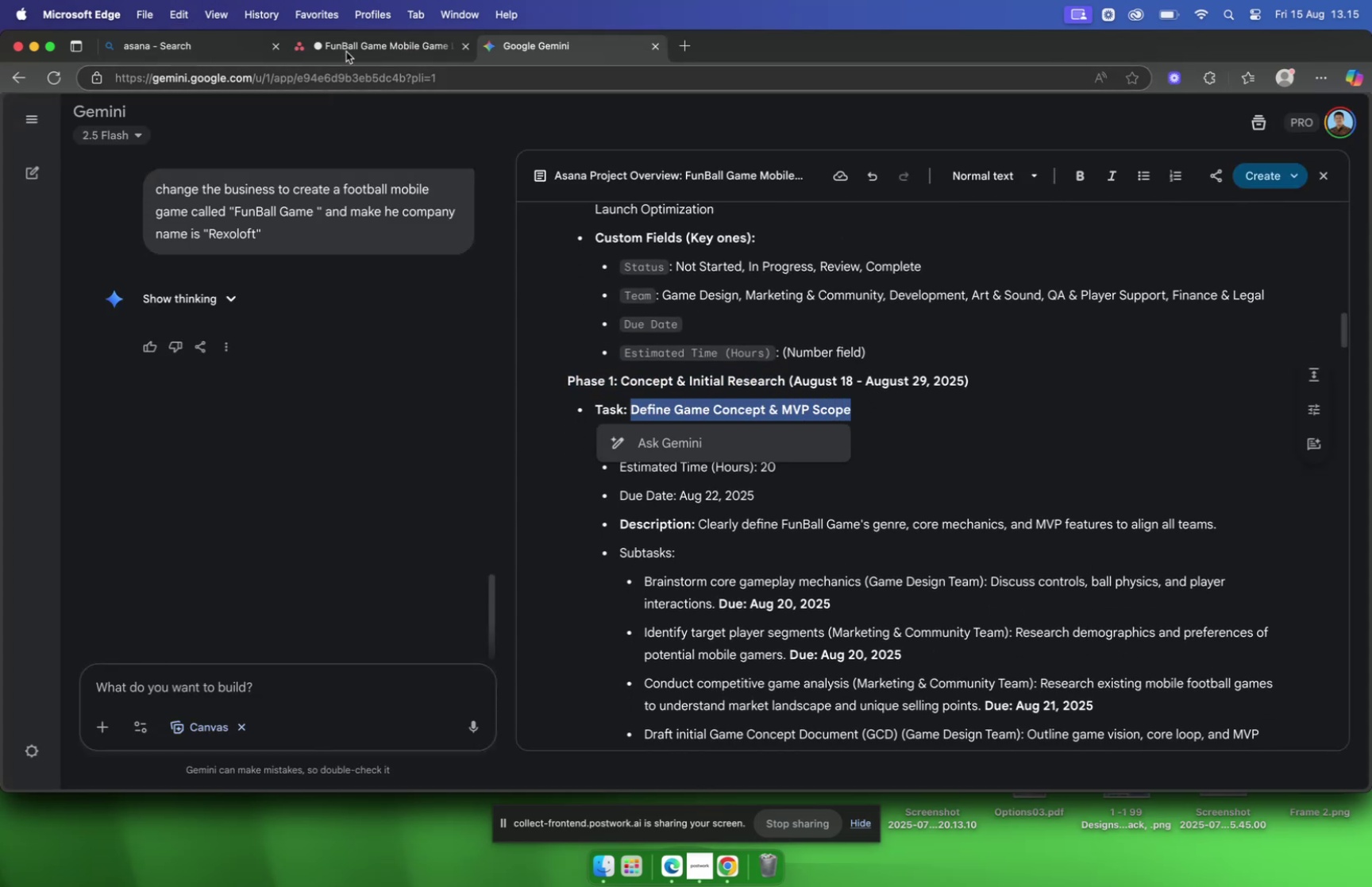 
left_click([347, 48])
 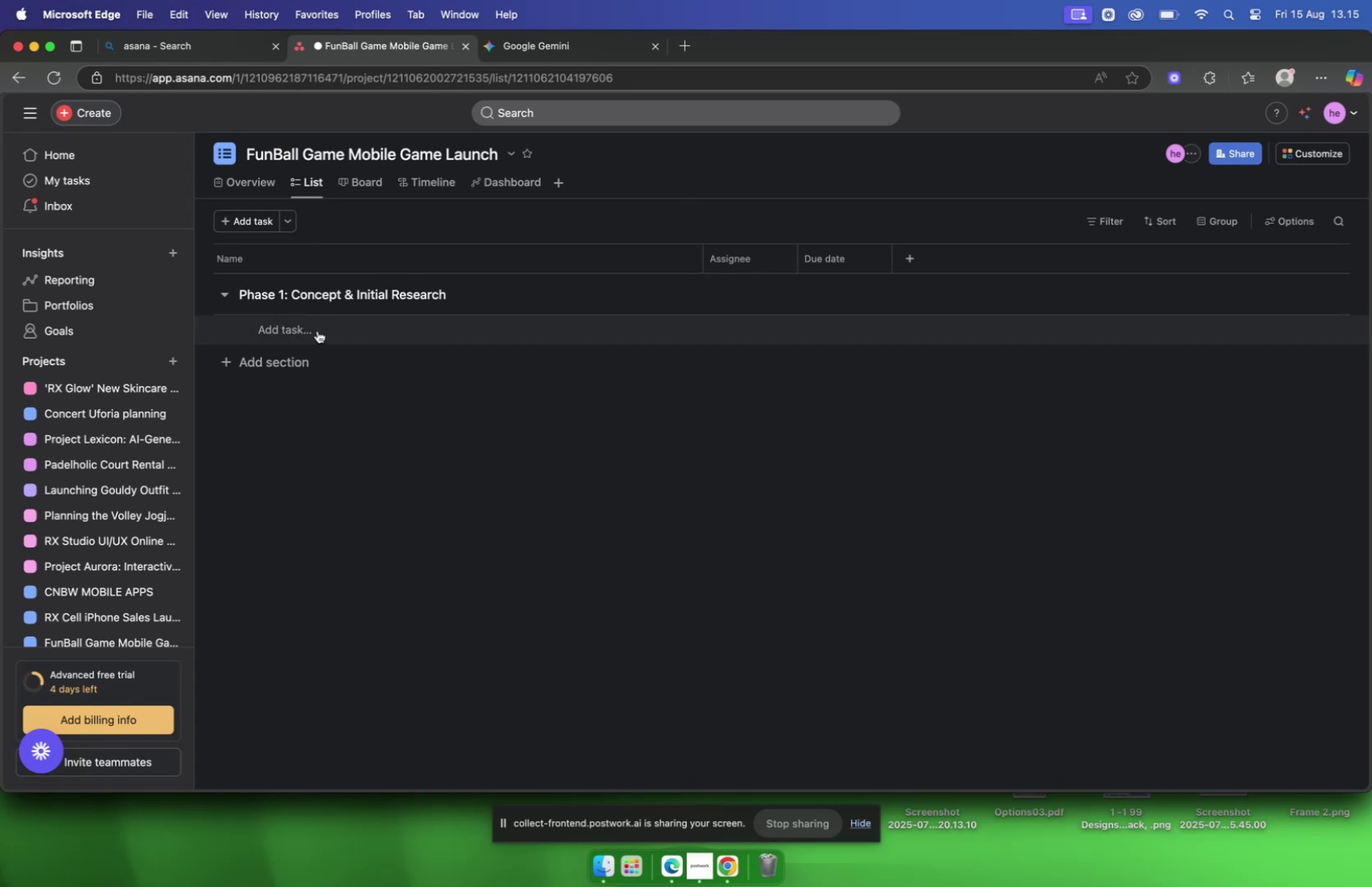 
left_click([317, 330])
 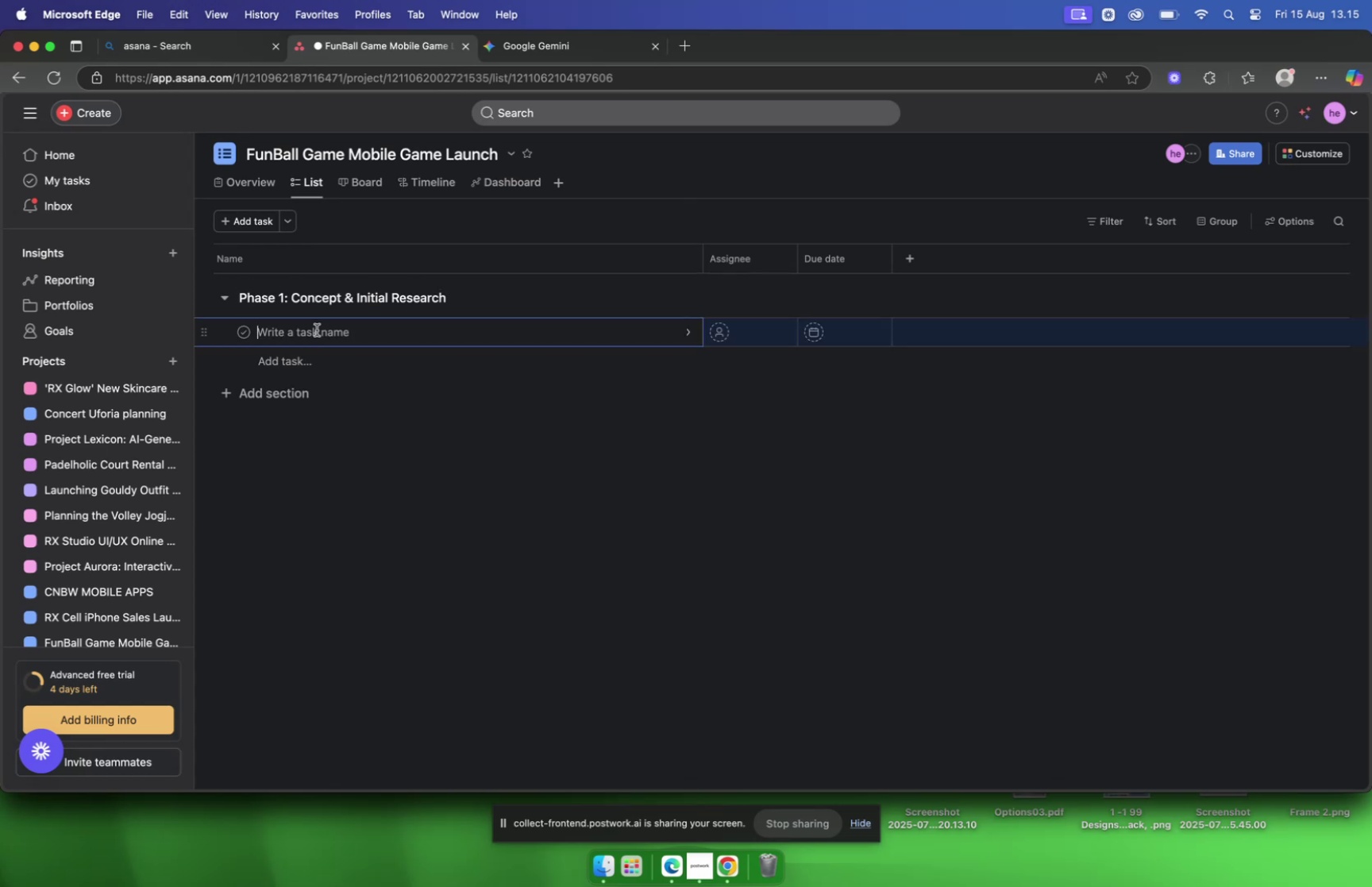 
key(Meta+V)
 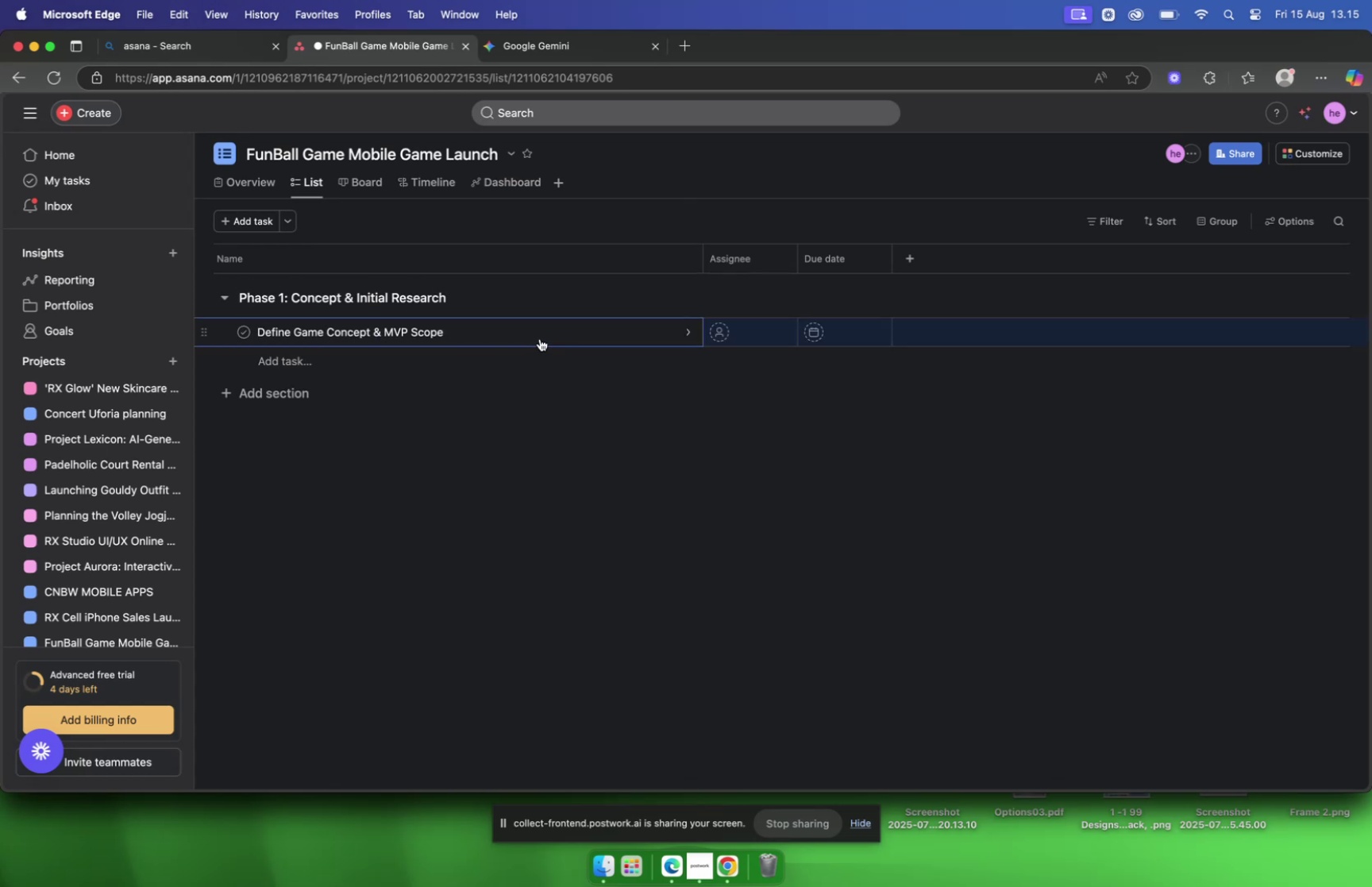 
left_click([539, 338])
 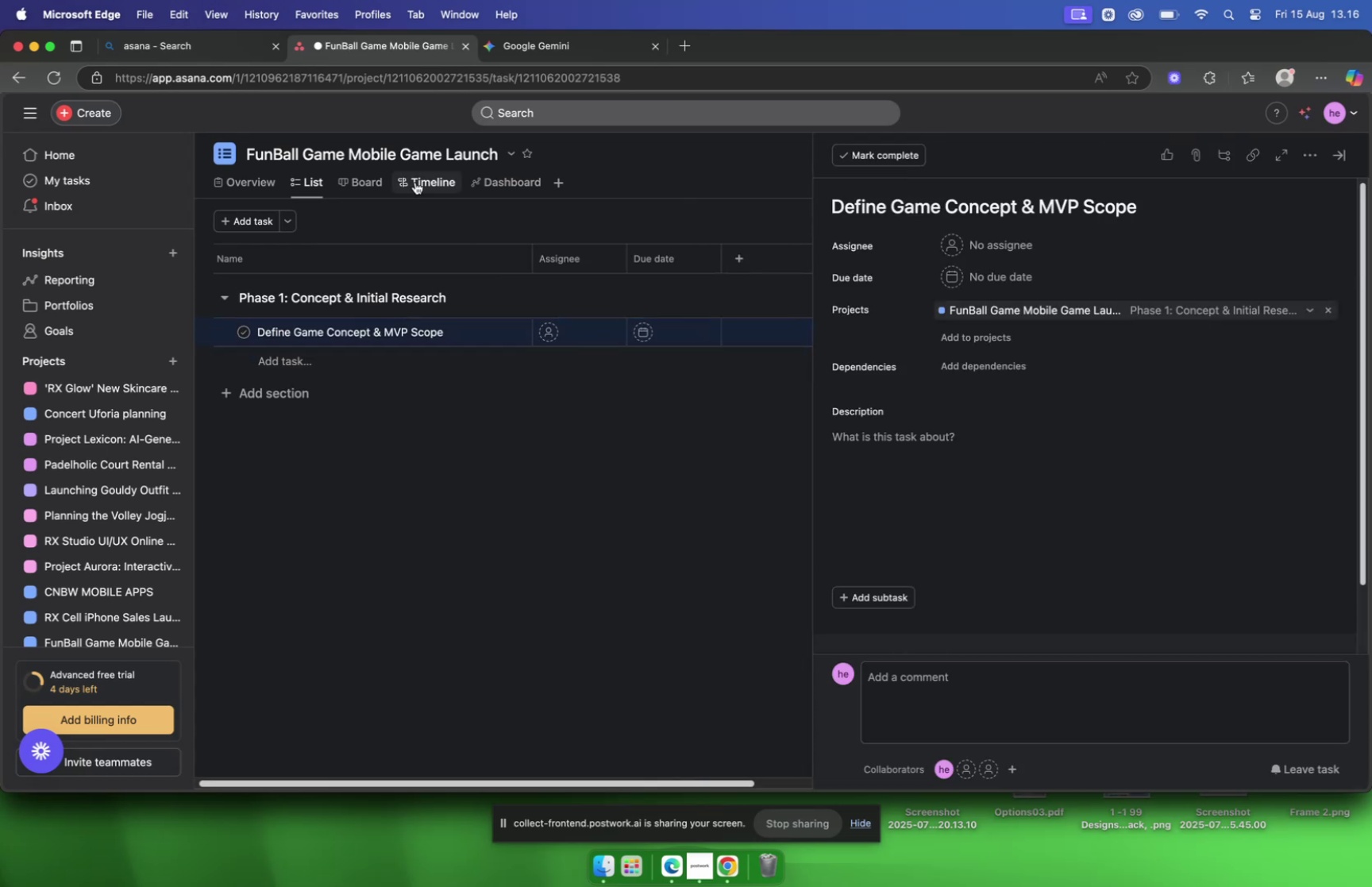 
left_click([532, 54])
 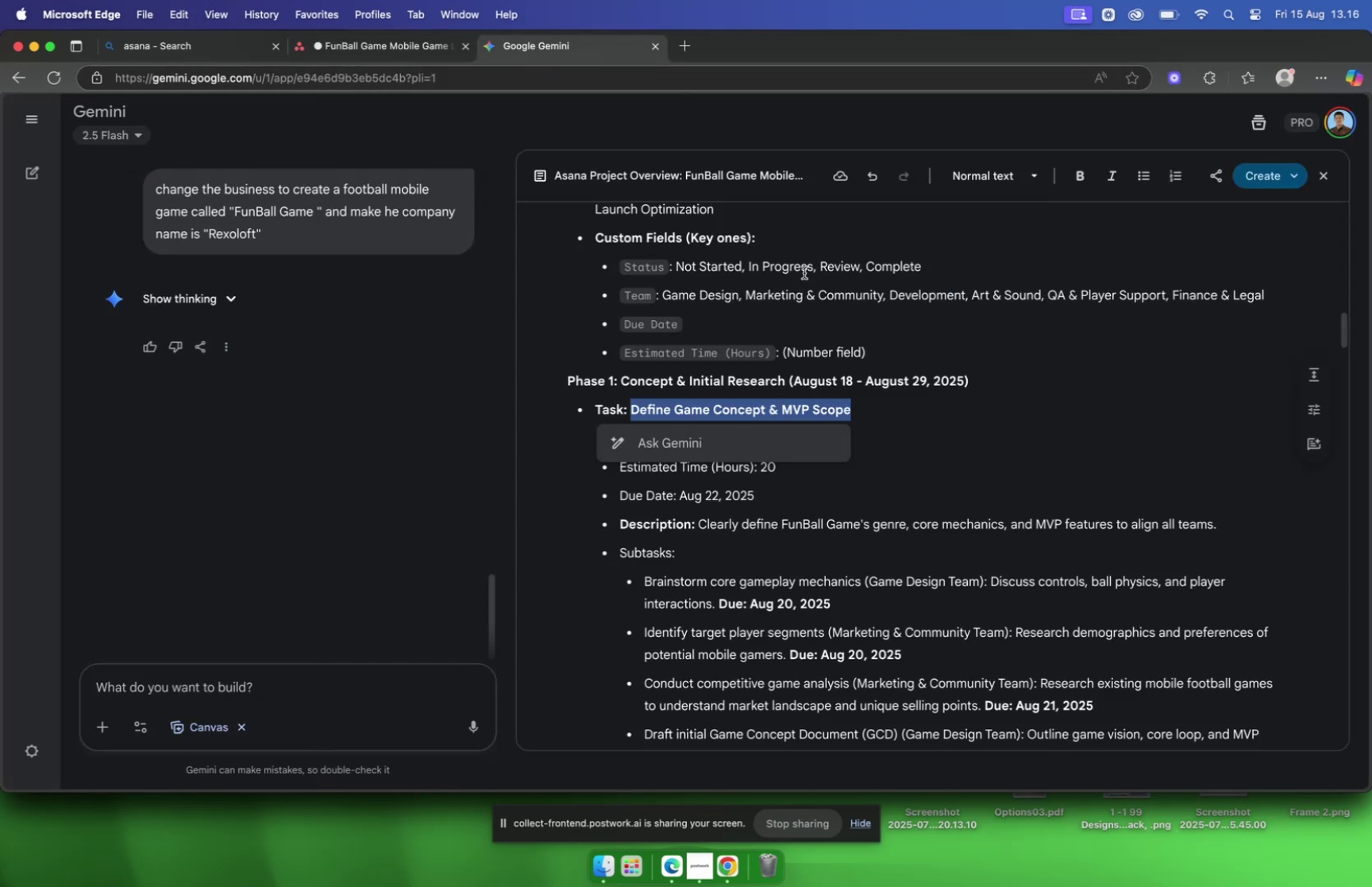 
left_click([827, 281])
 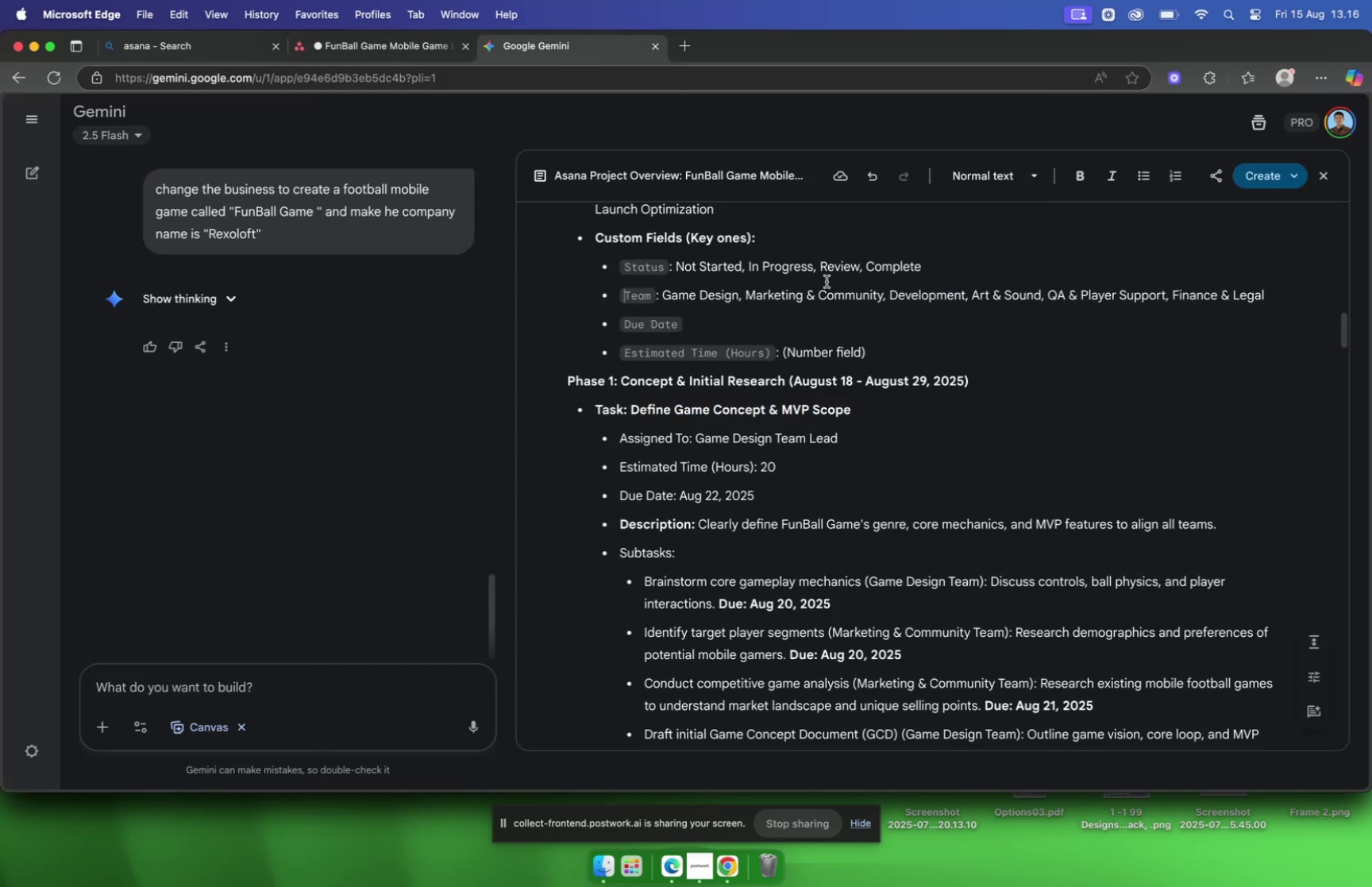 
scroll: coordinate [827, 281], scroll_direction: down, amount: 8.0
 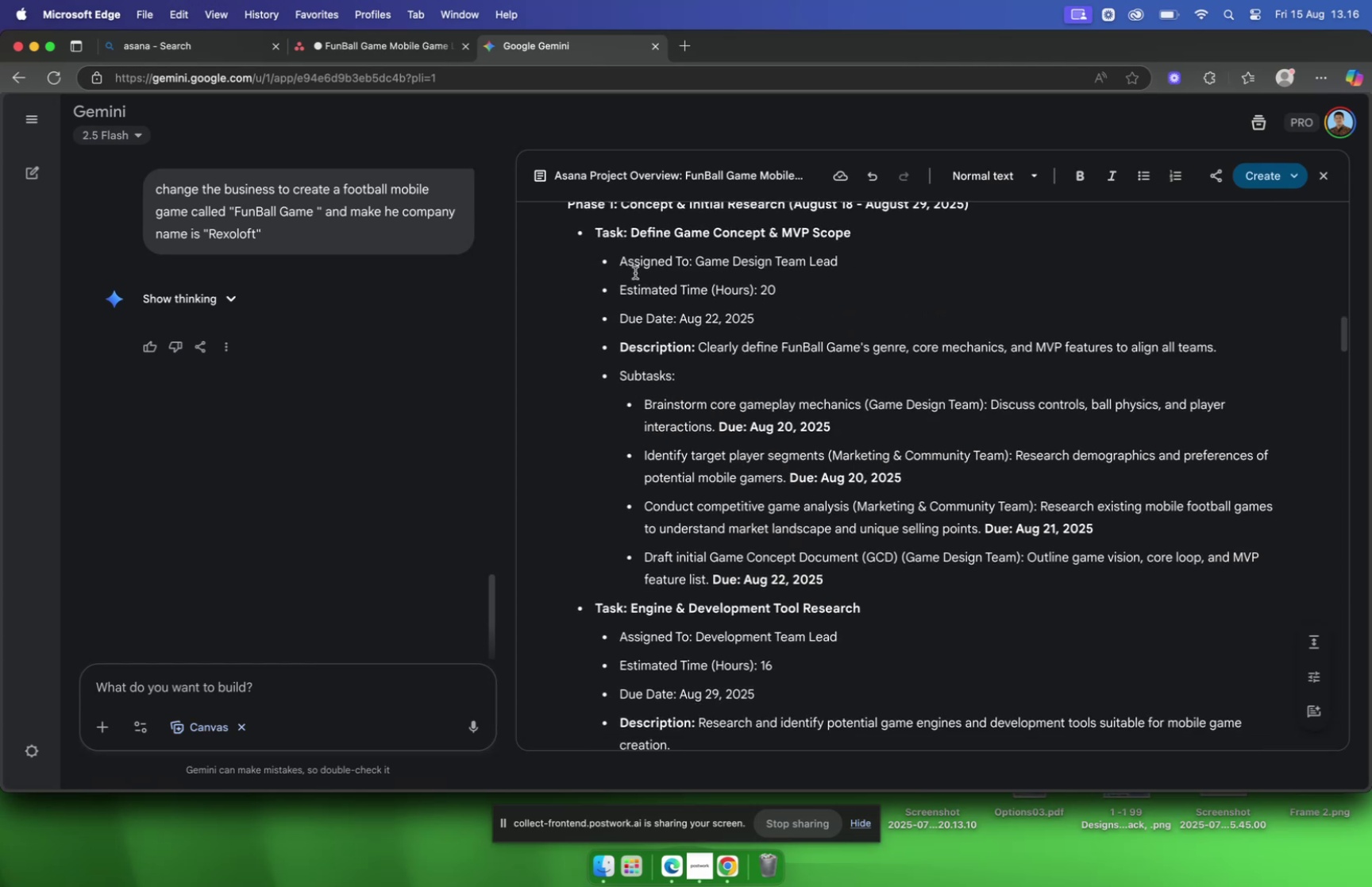 
wait(6.61)
 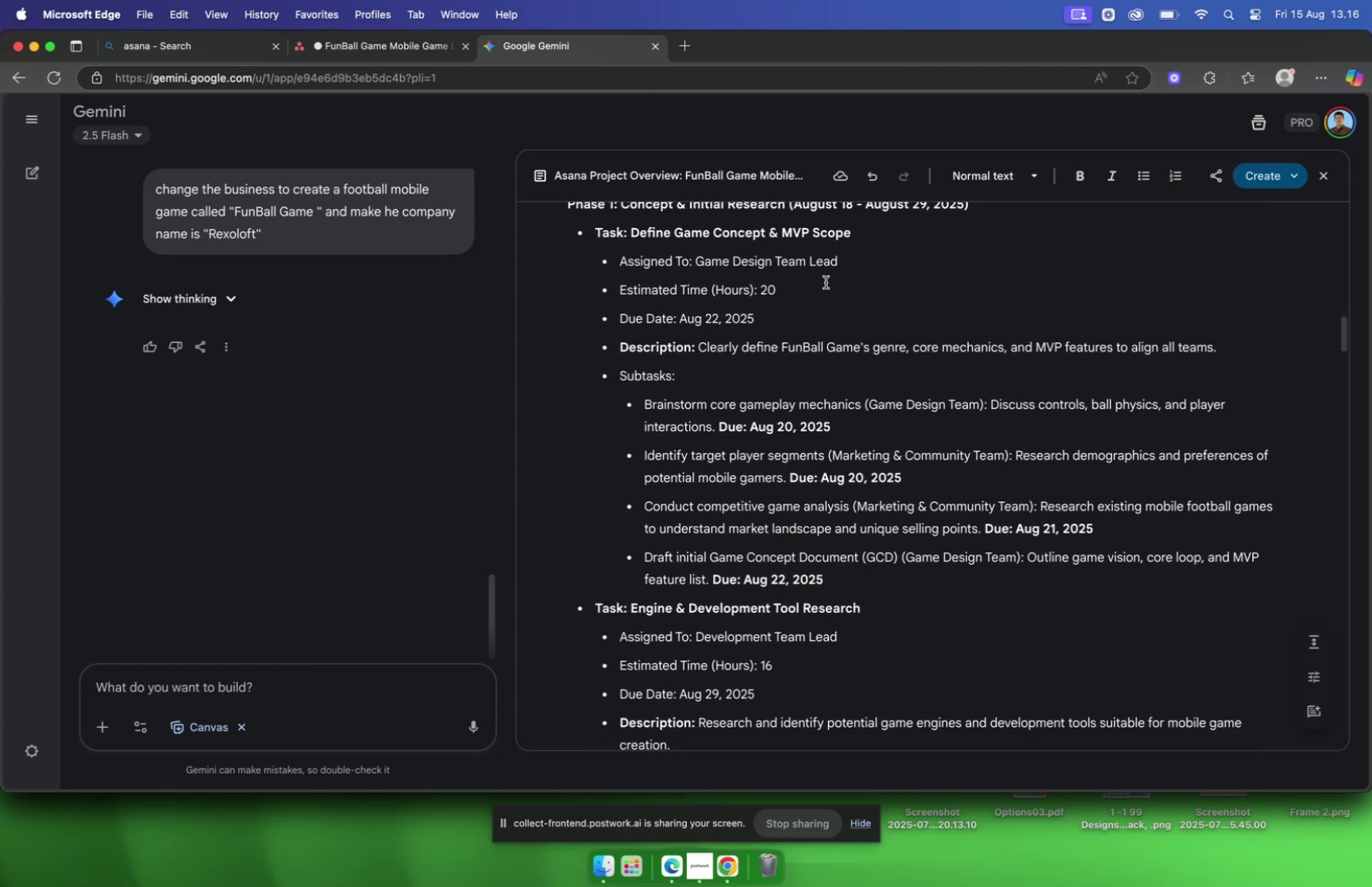 
left_click([367, 56])
 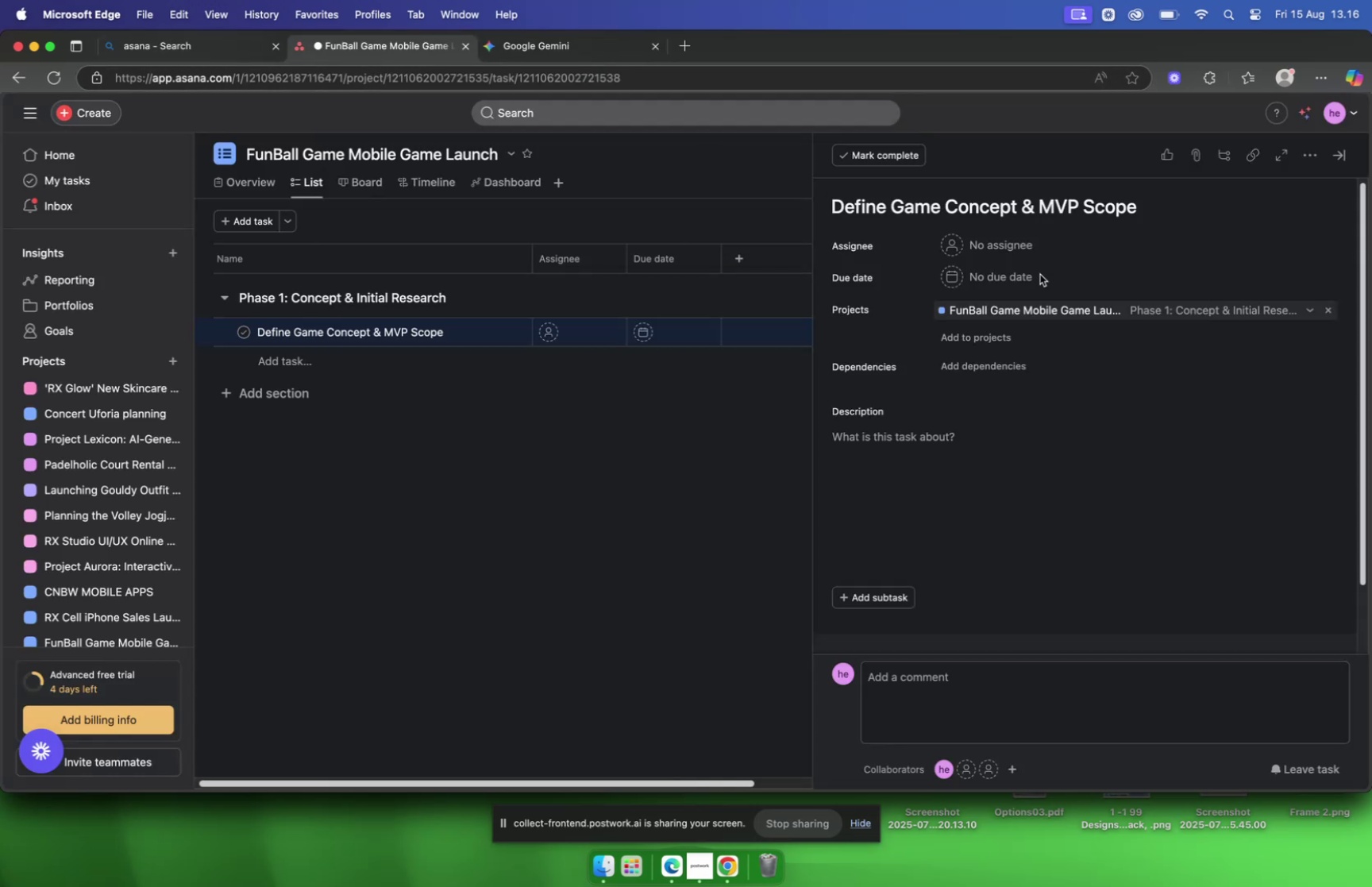 
left_click([1016, 273])
 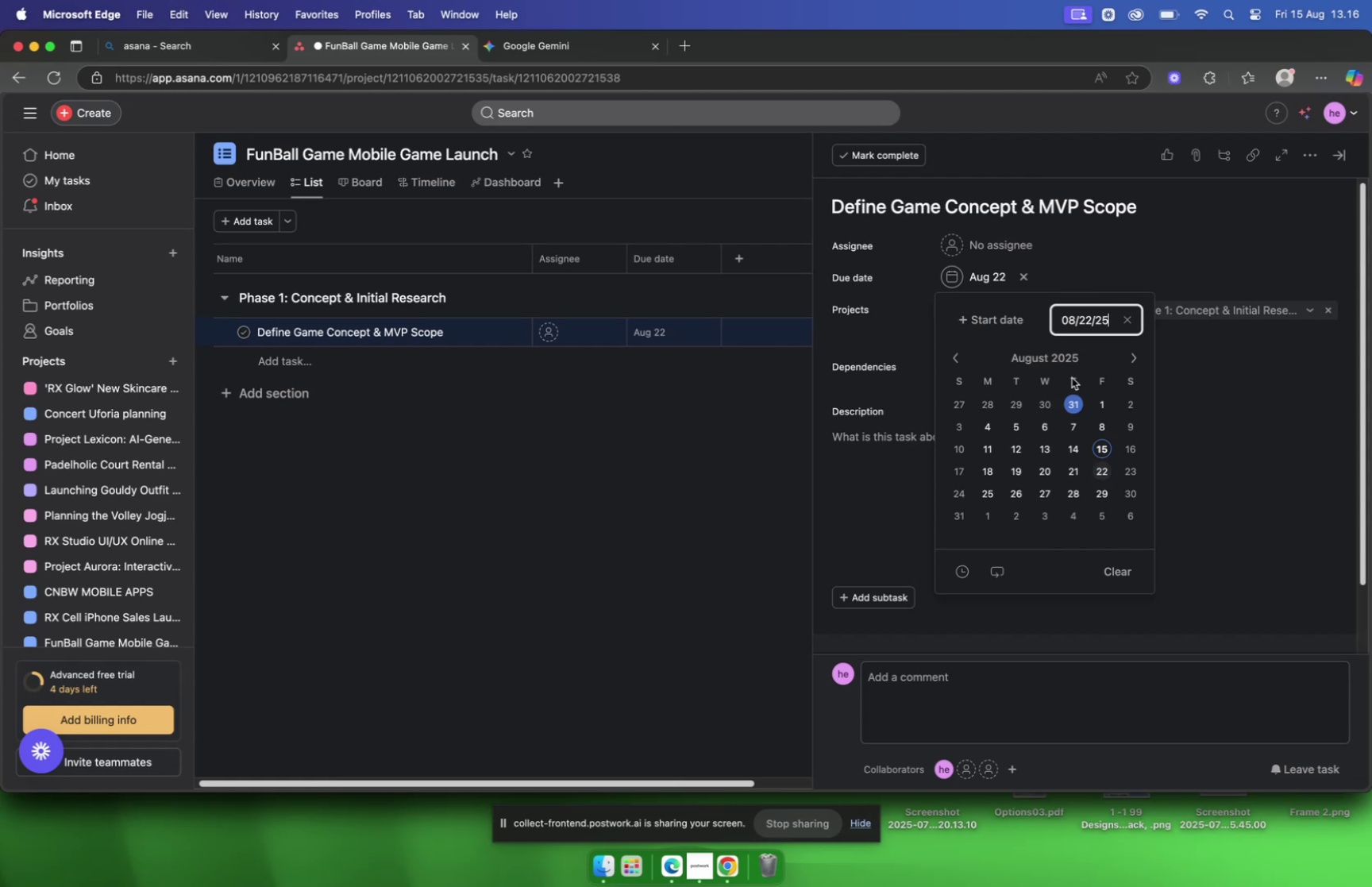 
left_click([1009, 251])
 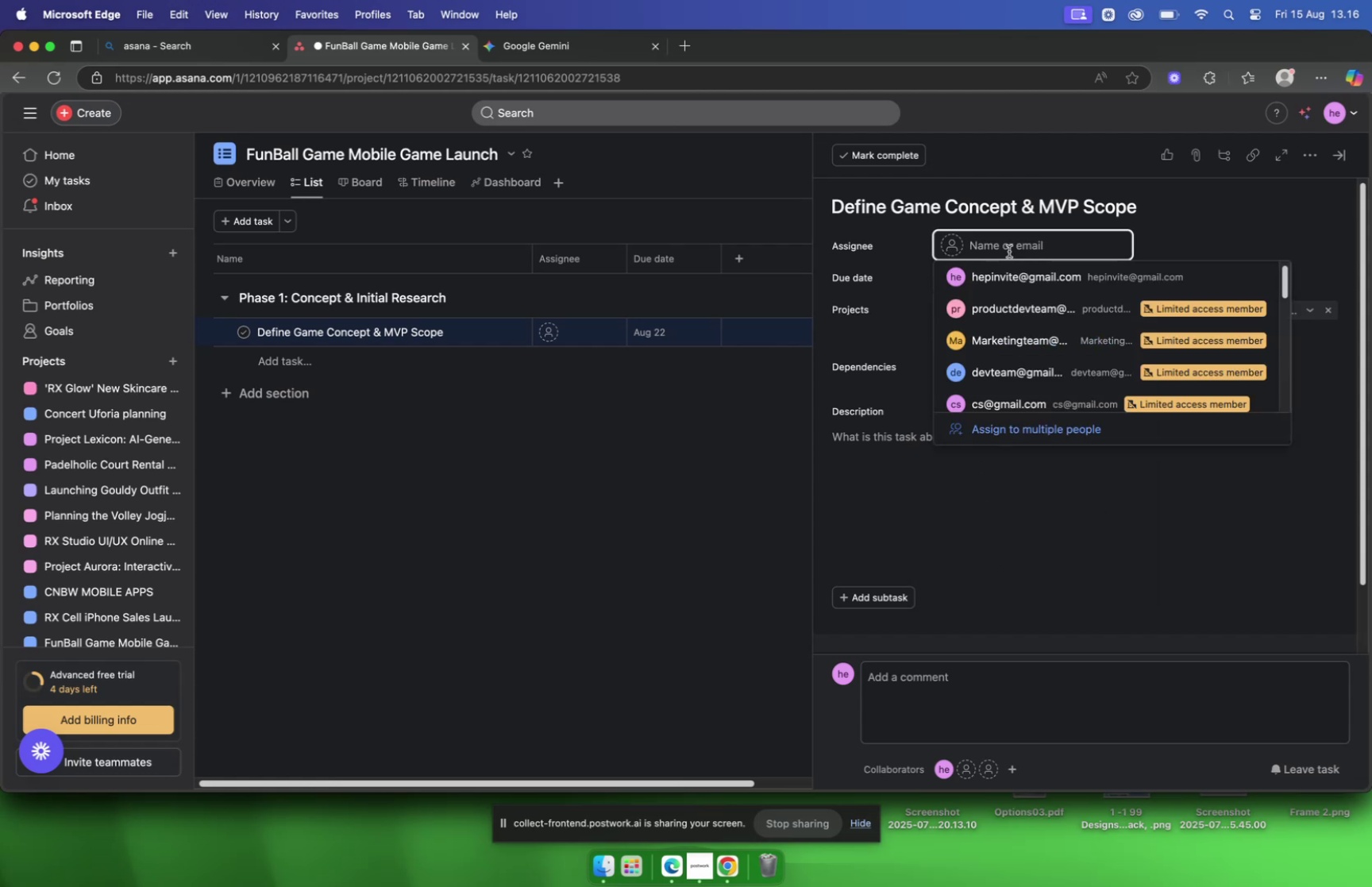 
type(gameteam)
 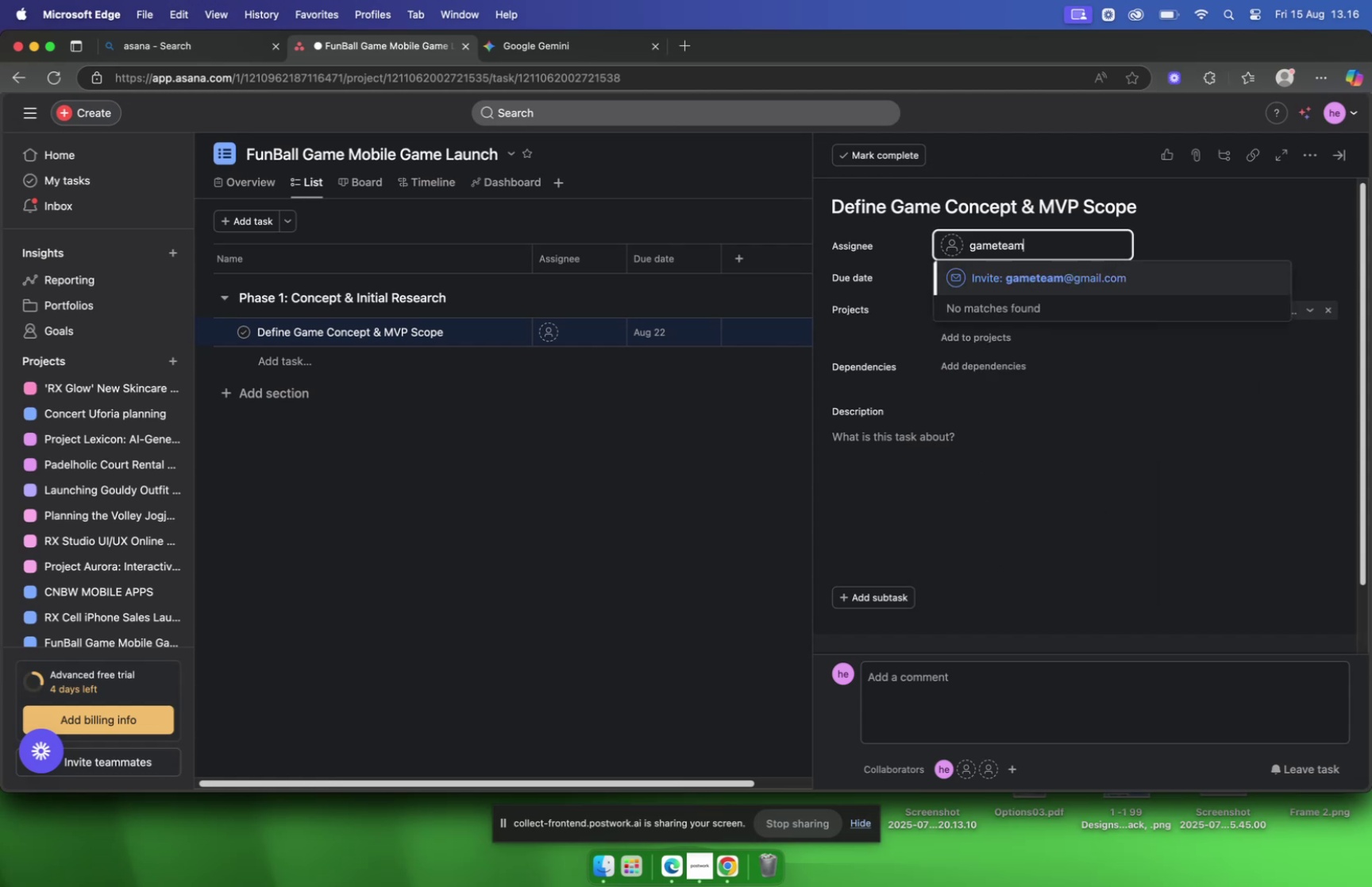 
key(Enter)
 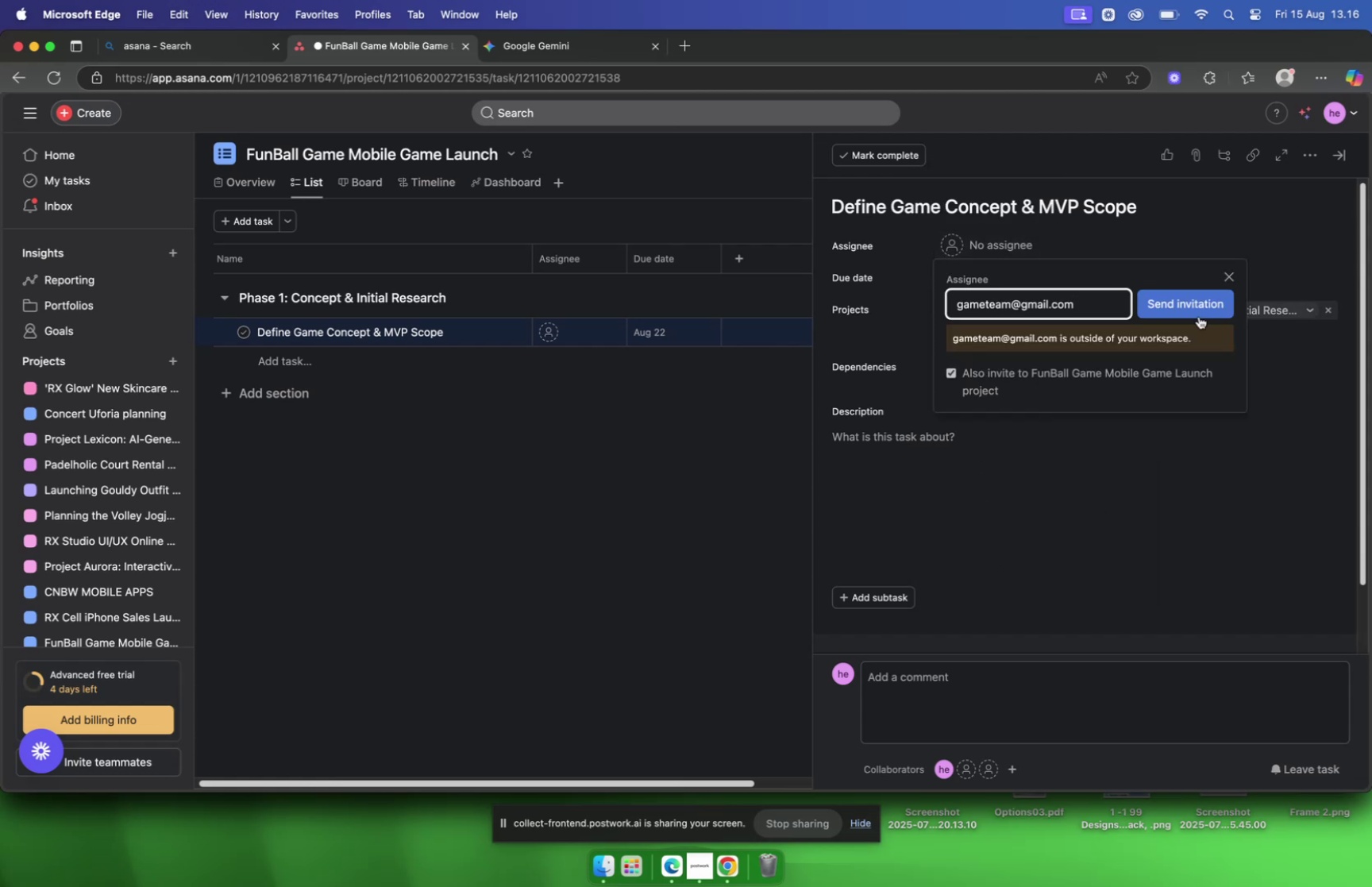 
left_click([1191, 307])
 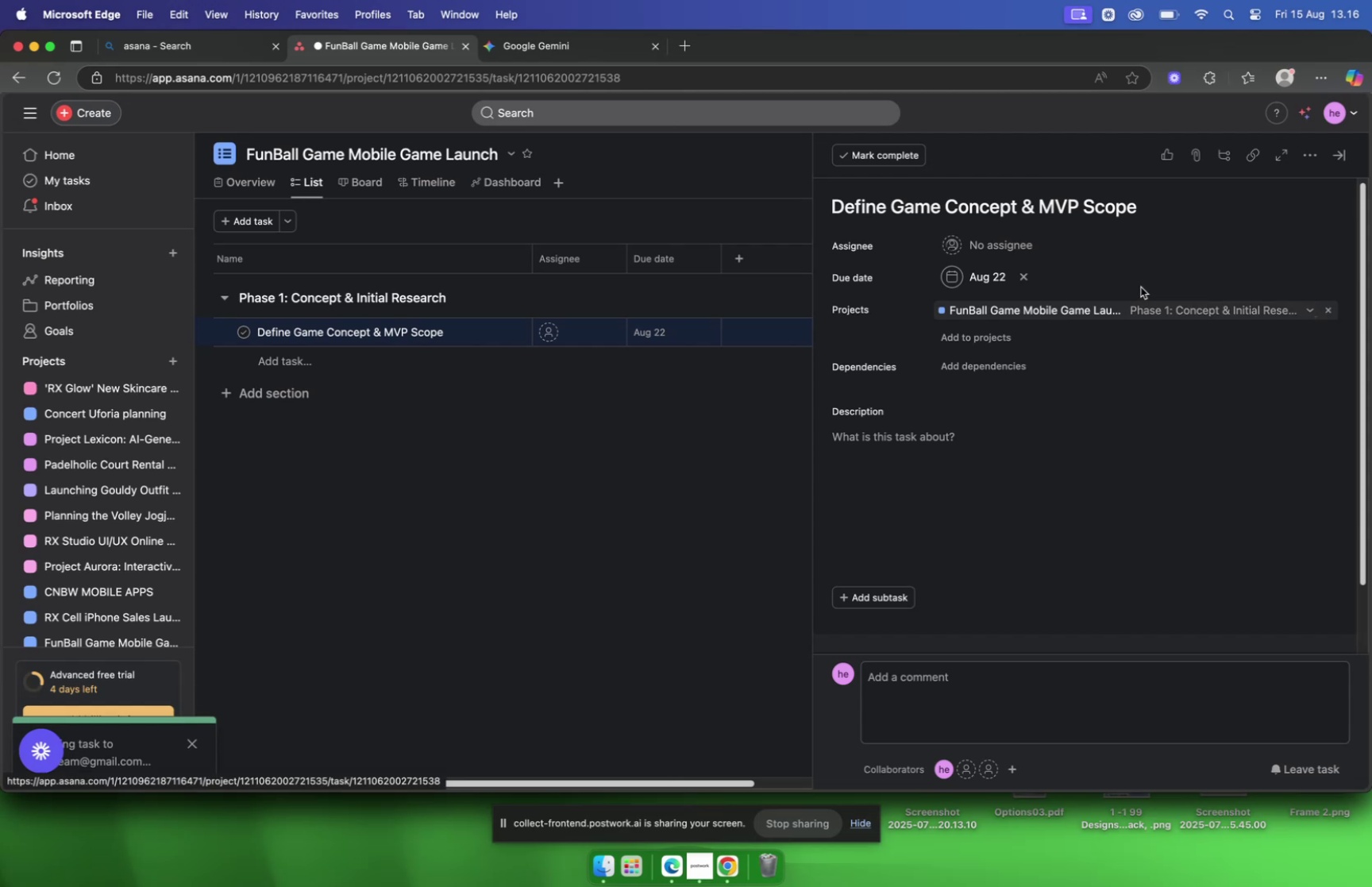 
mouse_move([1100, 250])
 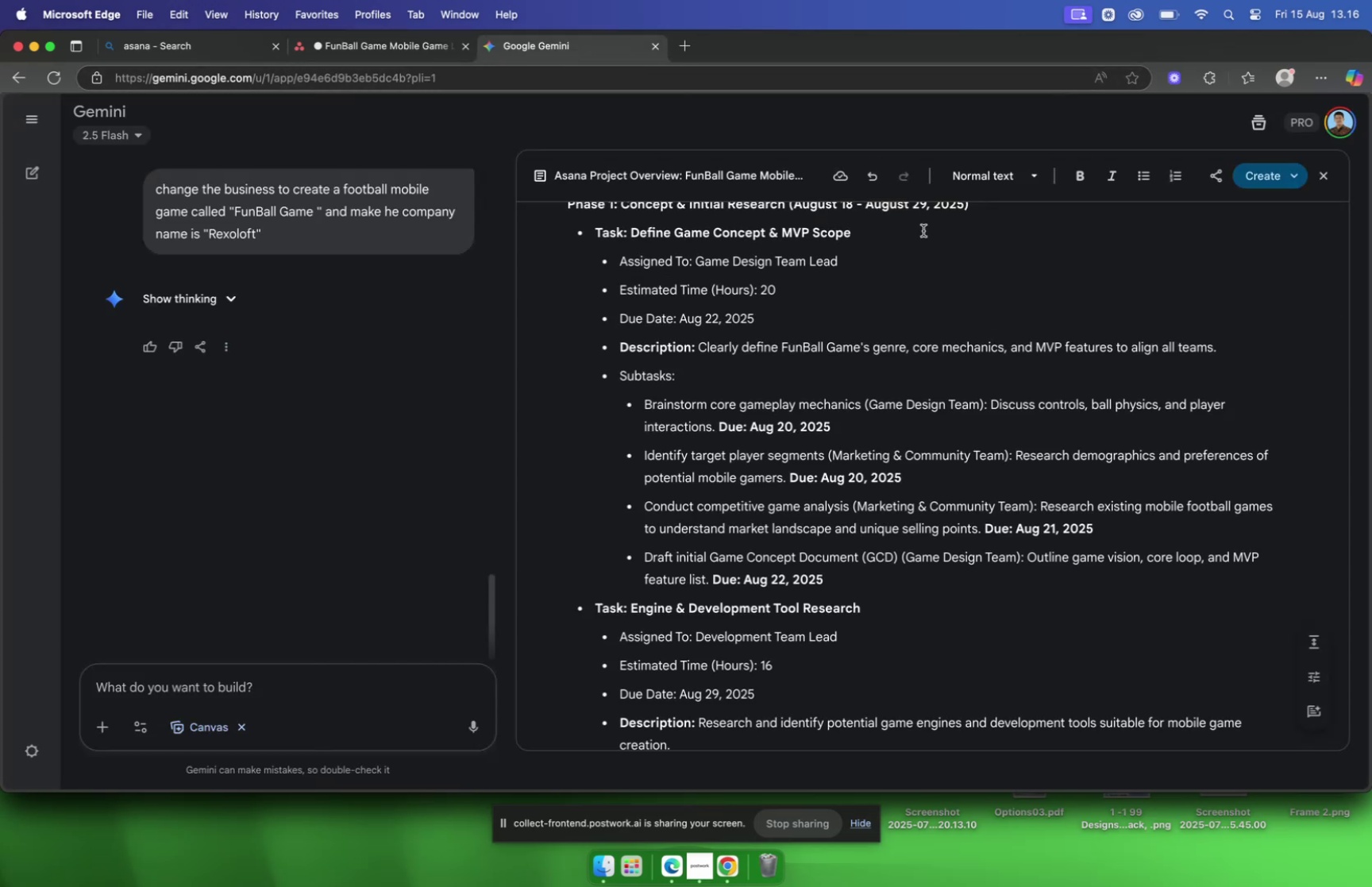 
scroll: coordinate [865, 261], scroll_direction: down, amount: 7.0
 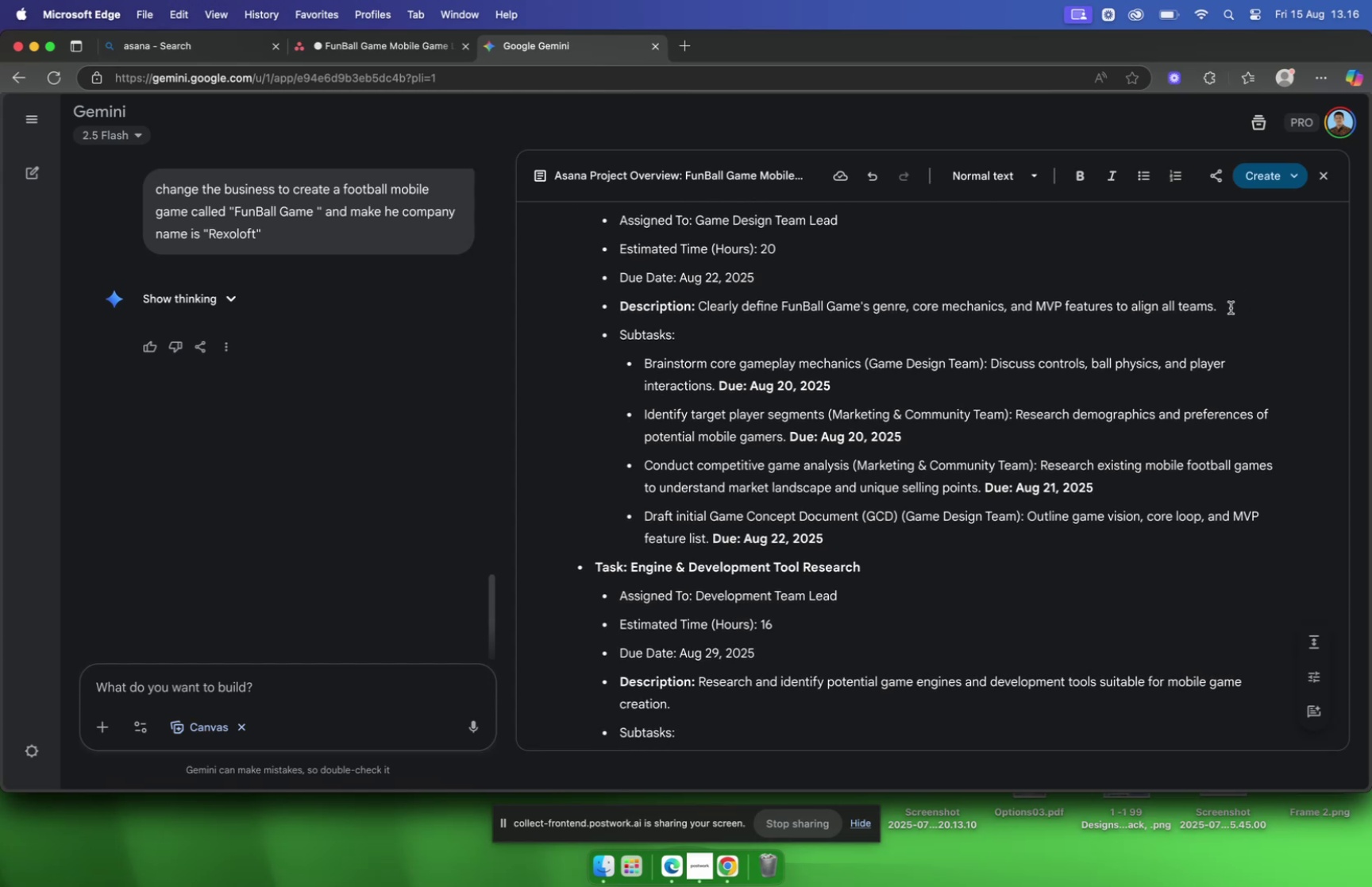 
left_click_drag(start_coordinate=[1231, 307], to_coordinate=[1022, 314])
 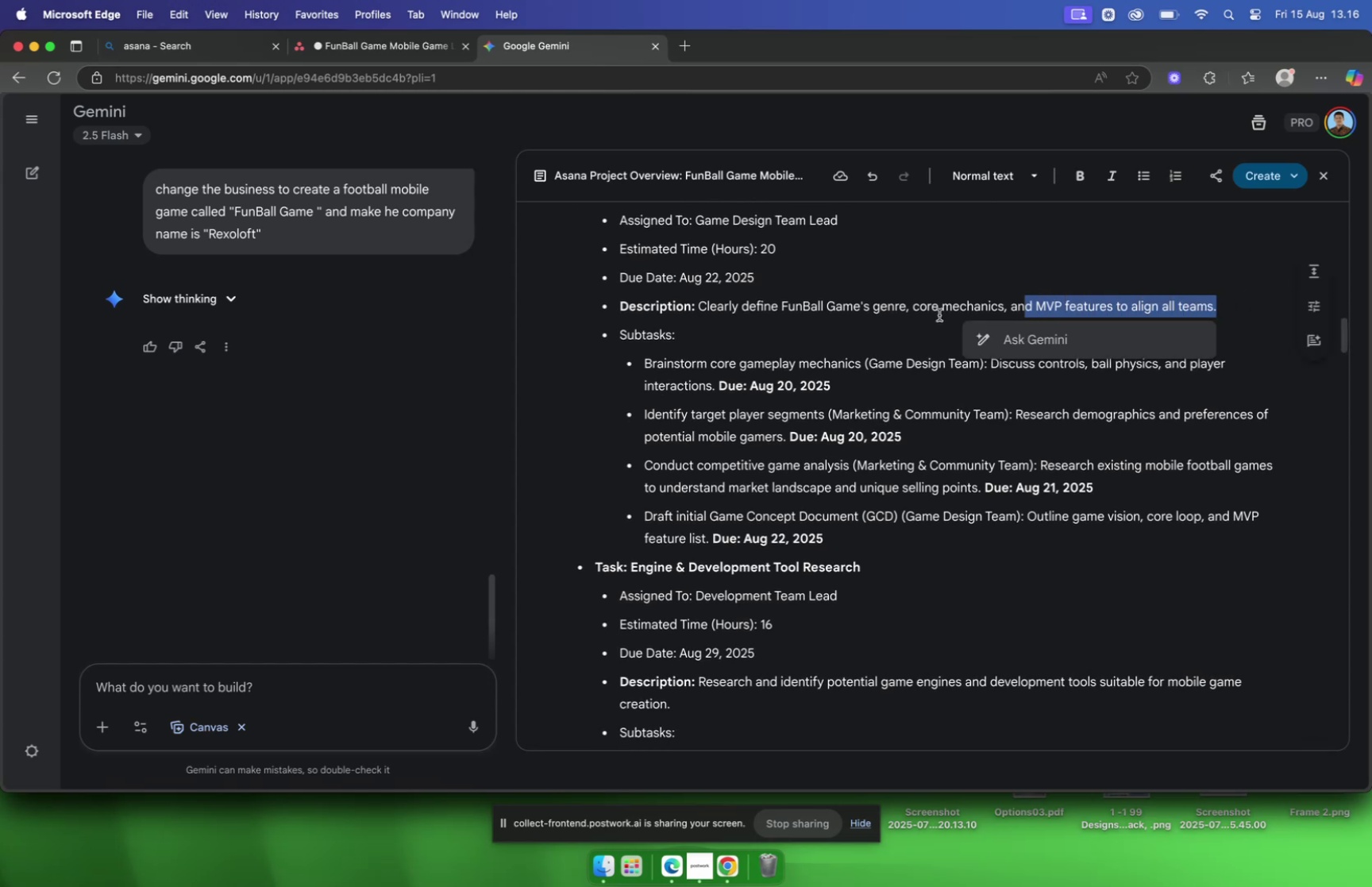 
left_click_drag(start_coordinate=[868, 318], to_coordinate=[854, 318])
 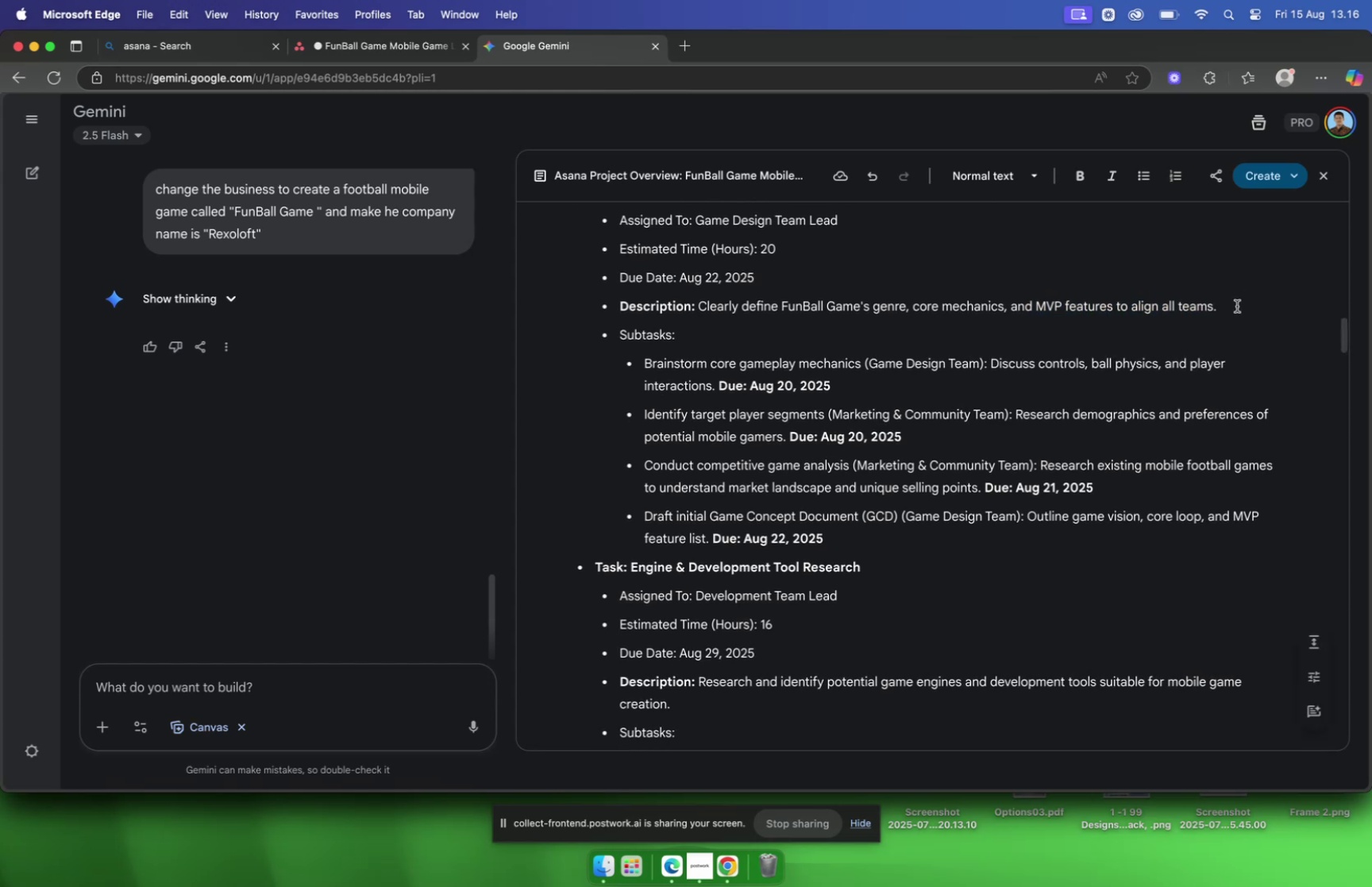 
left_click([1236, 305])
 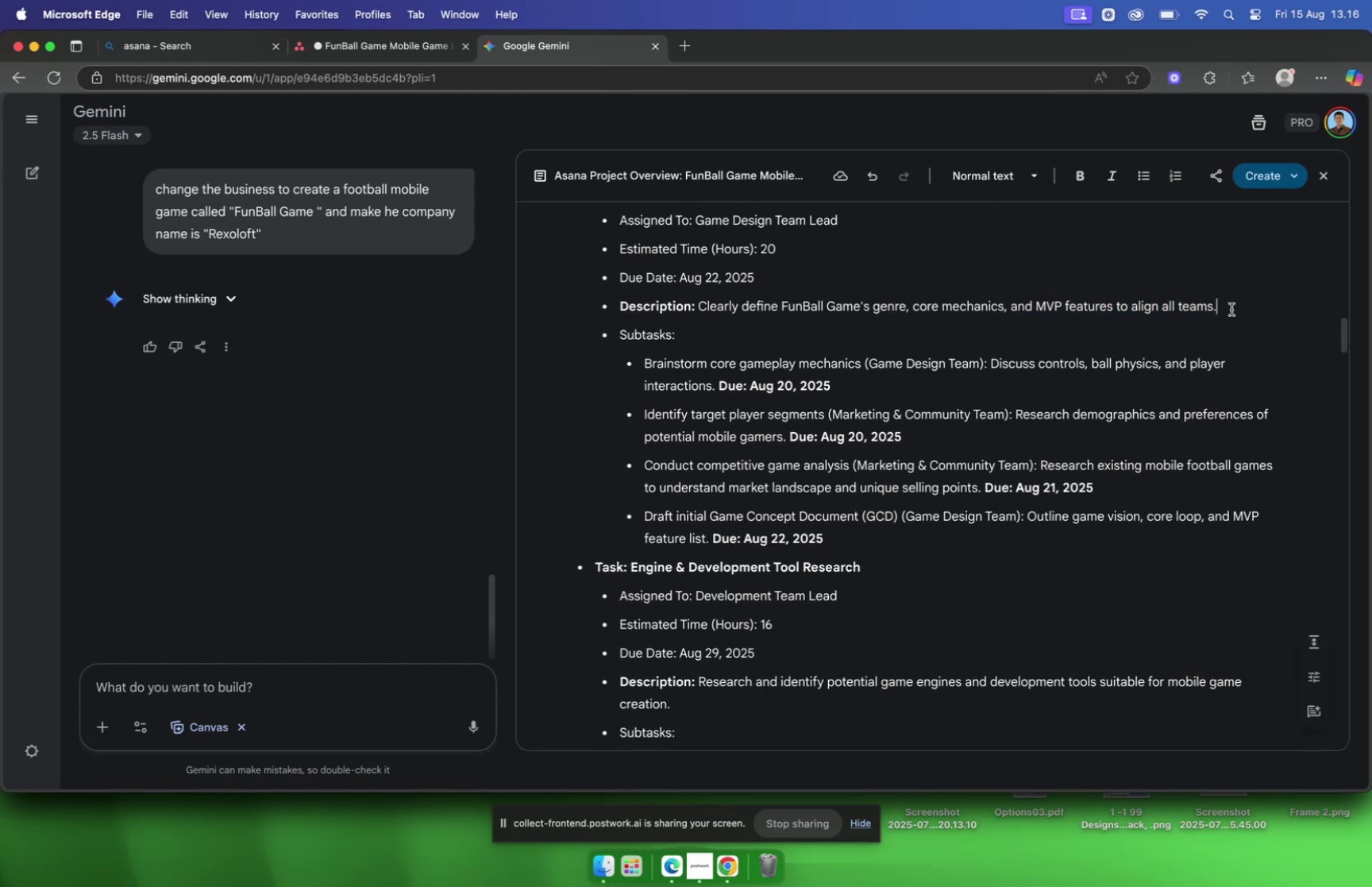 
left_click_drag(start_coordinate=[1232, 308], to_coordinate=[701, 314])
 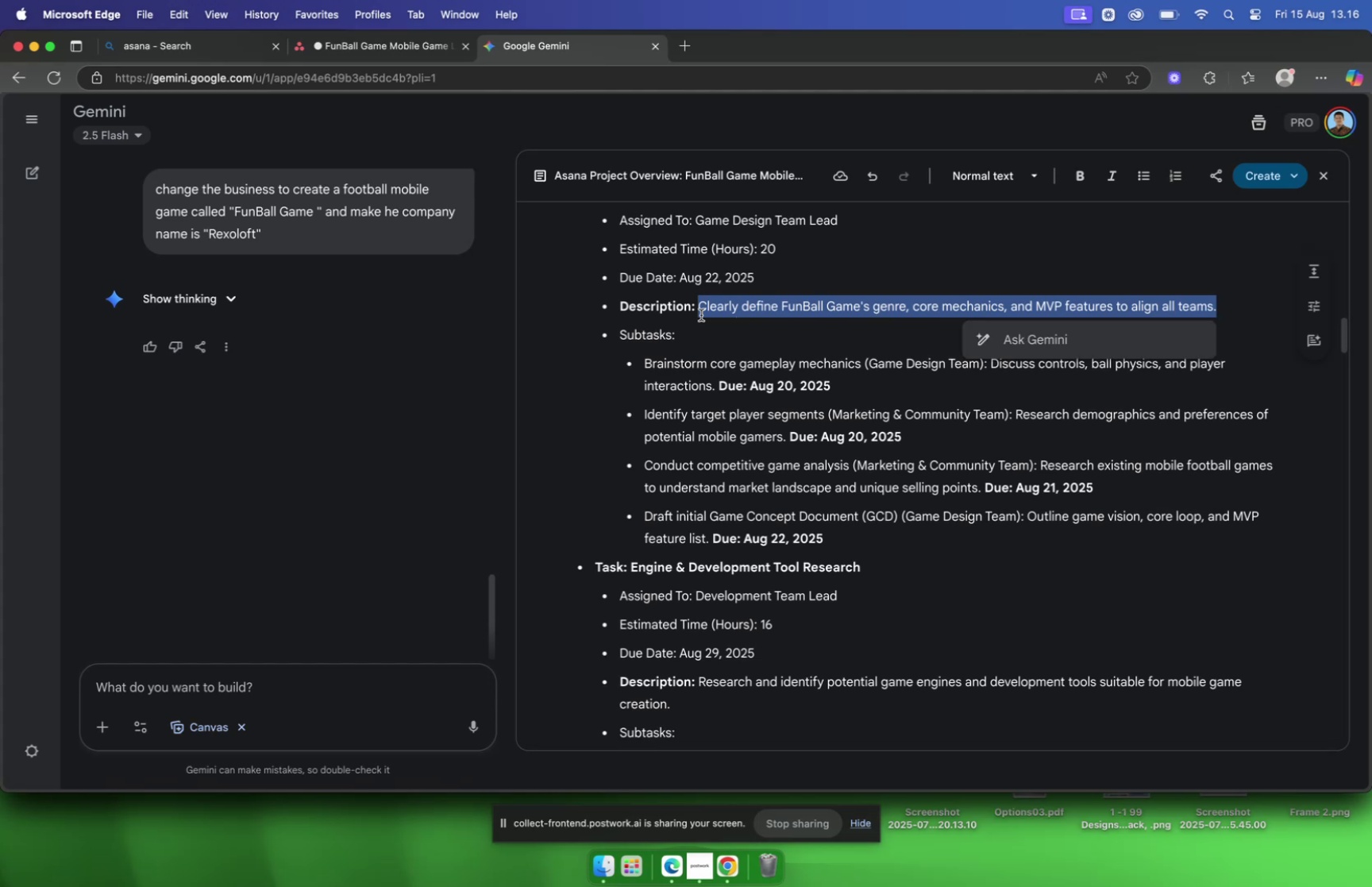 
wait(6.21)
 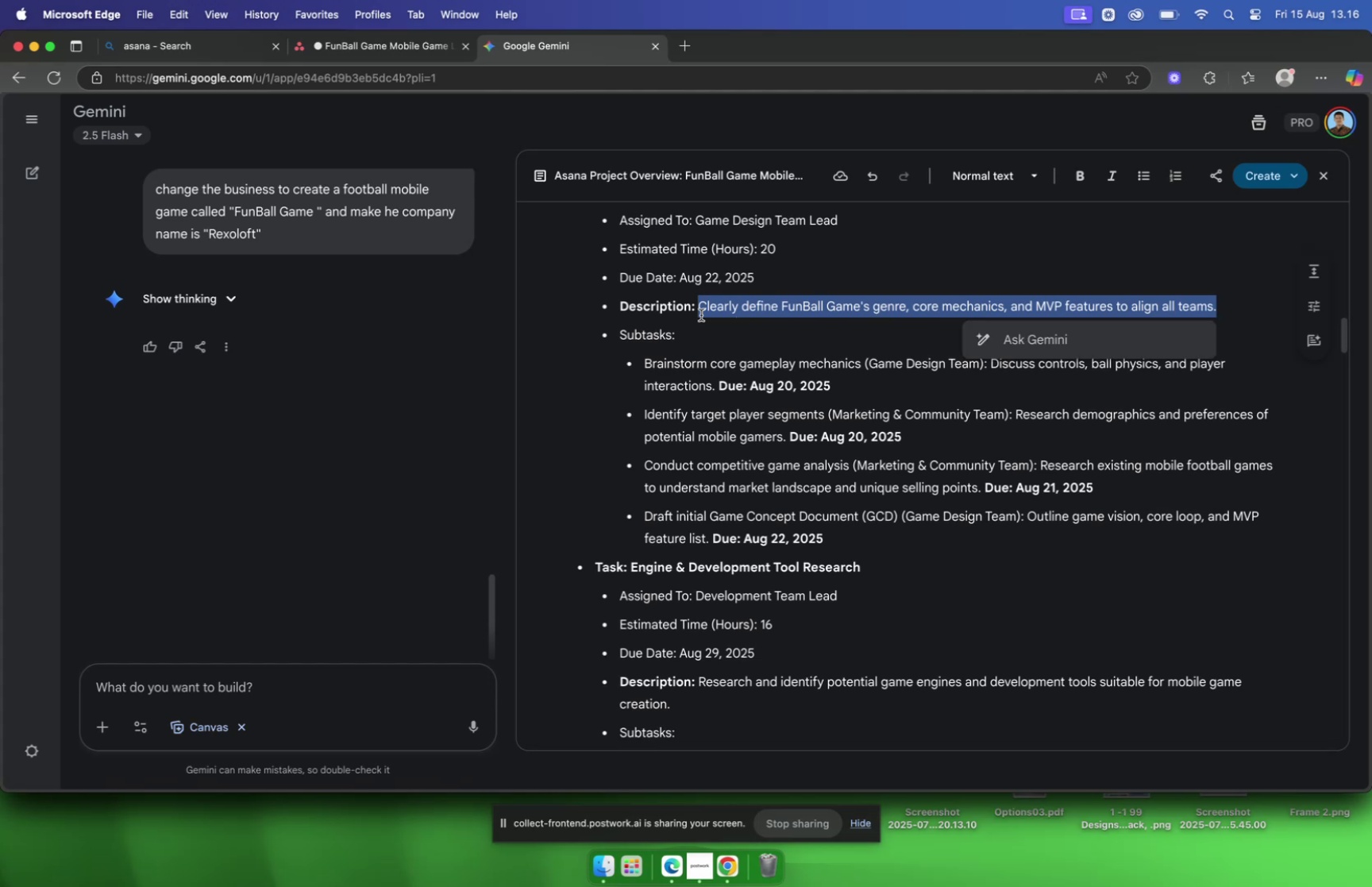 
key(Meta+C)
 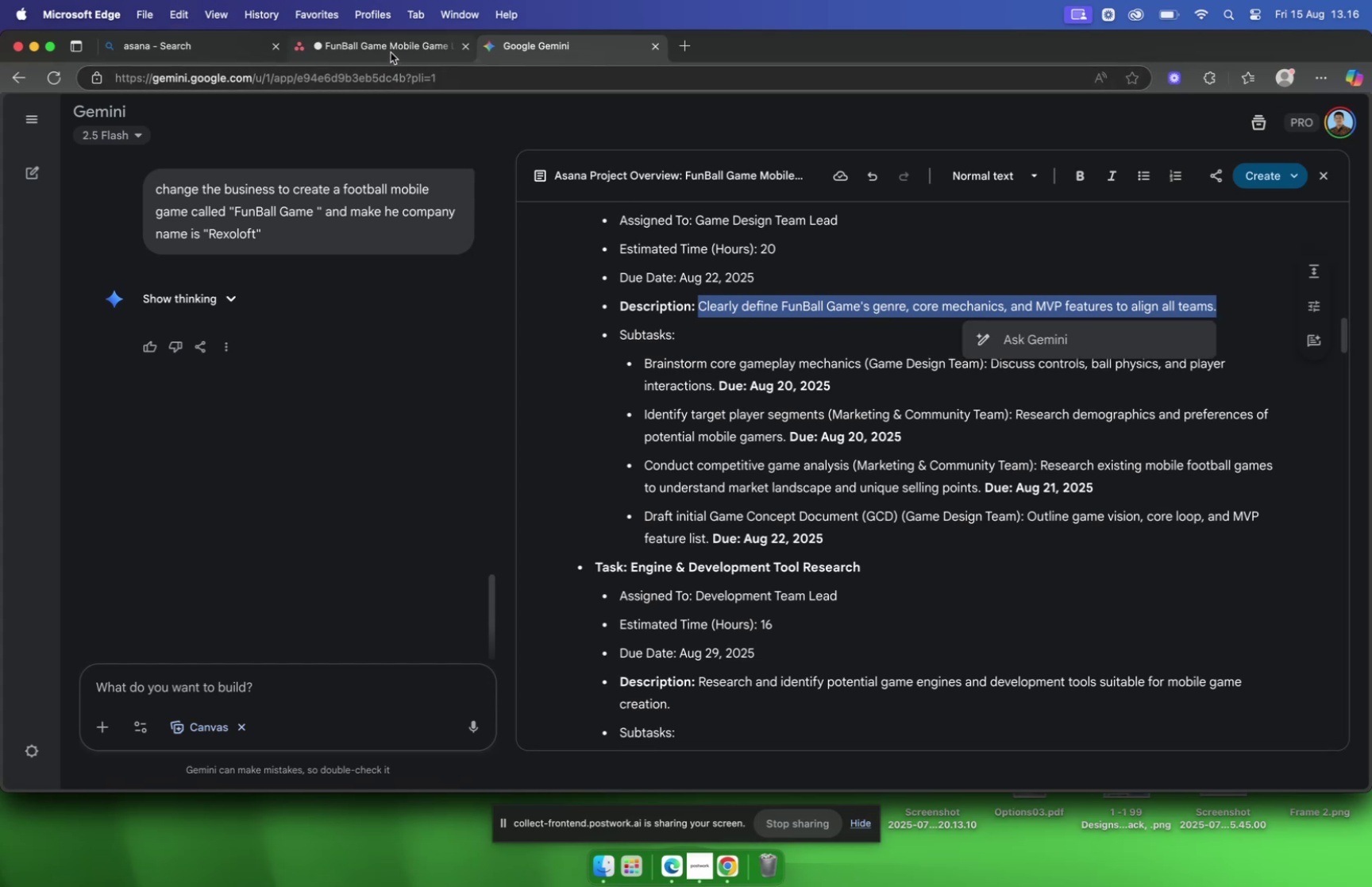 
left_click([391, 52])
 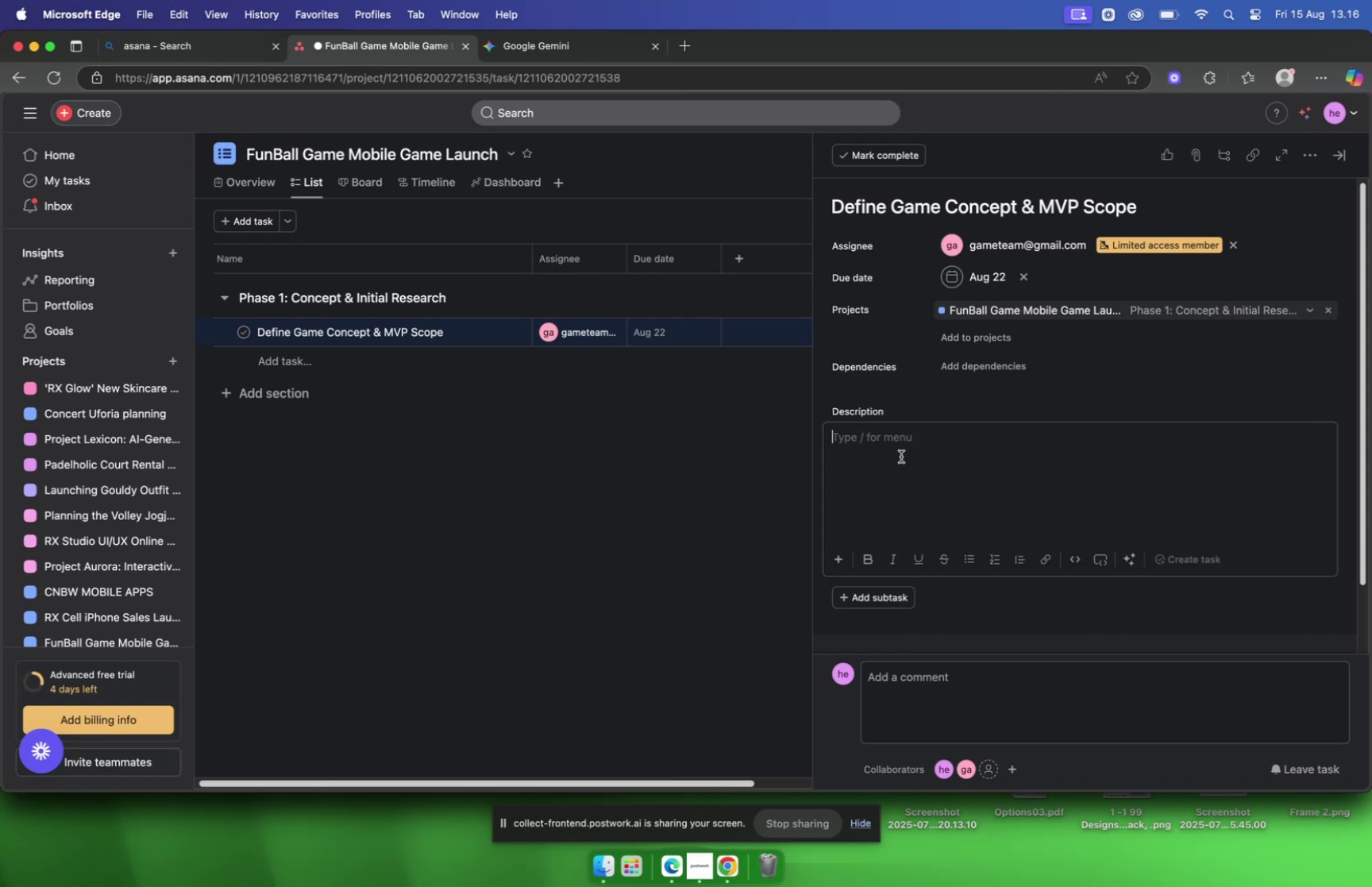 
key(Meta+V)
 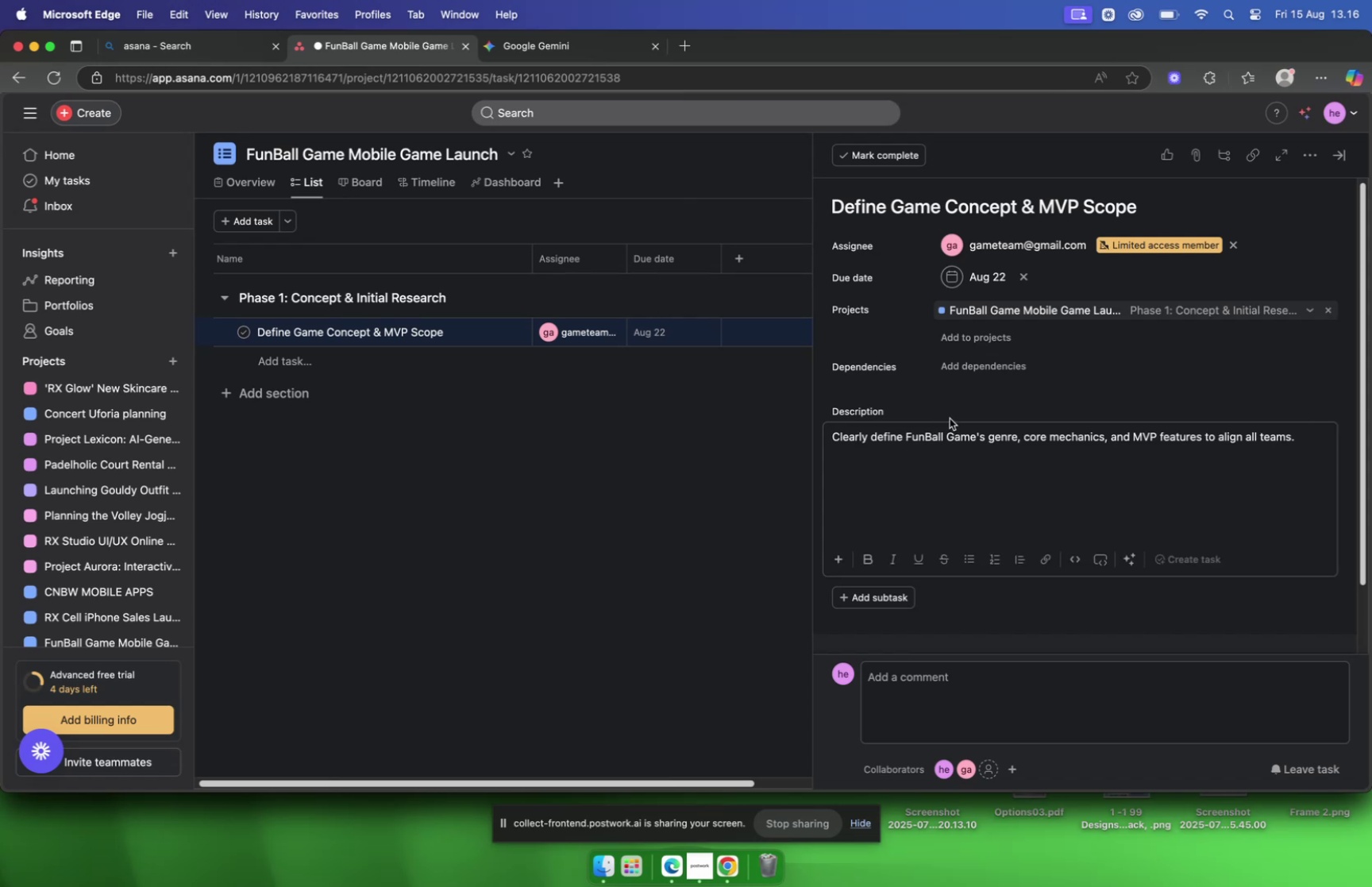 
scroll: coordinate [952, 418], scroll_direction: down, amount: 4.0
 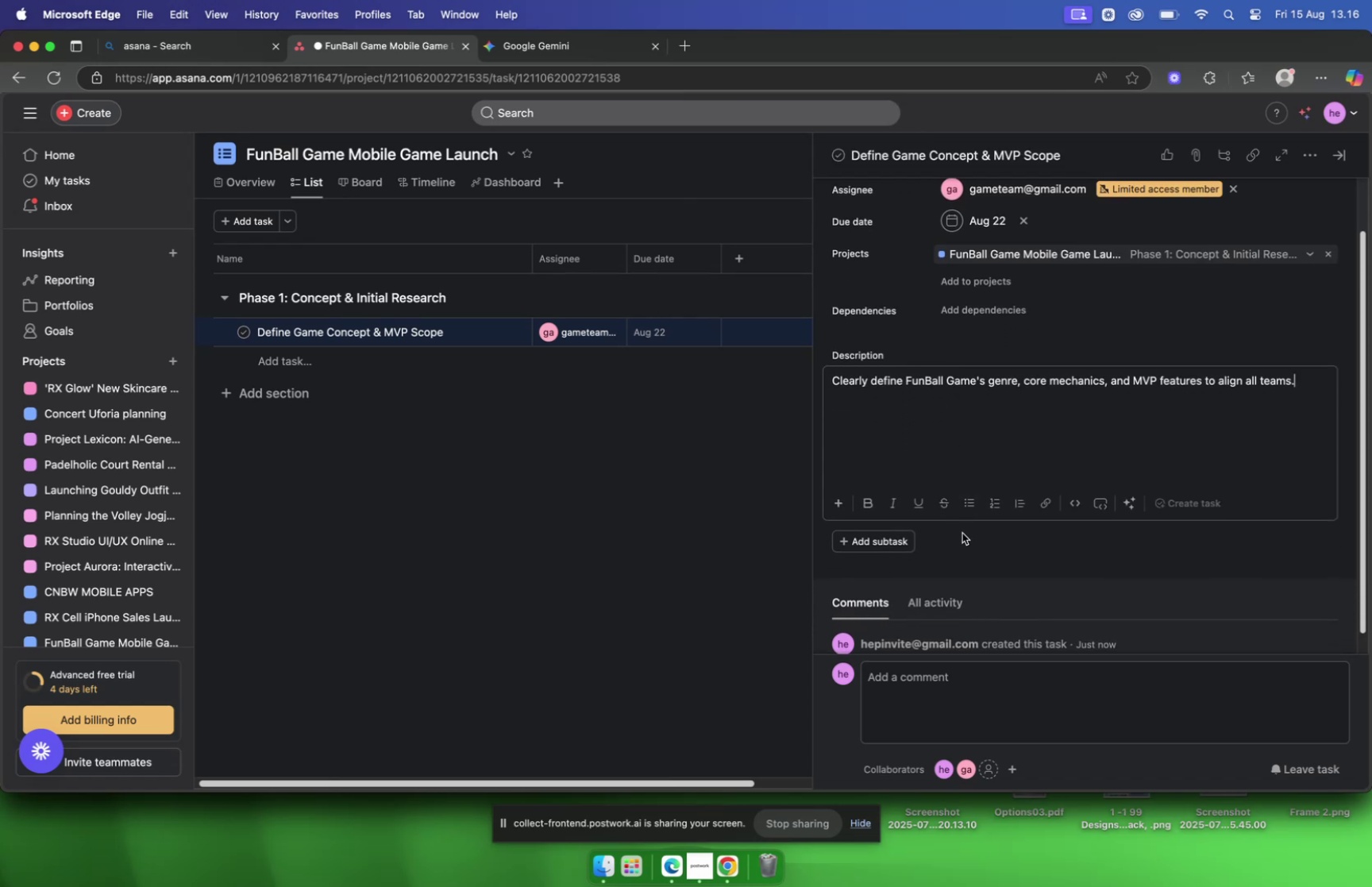 
left_click([962, 536])
 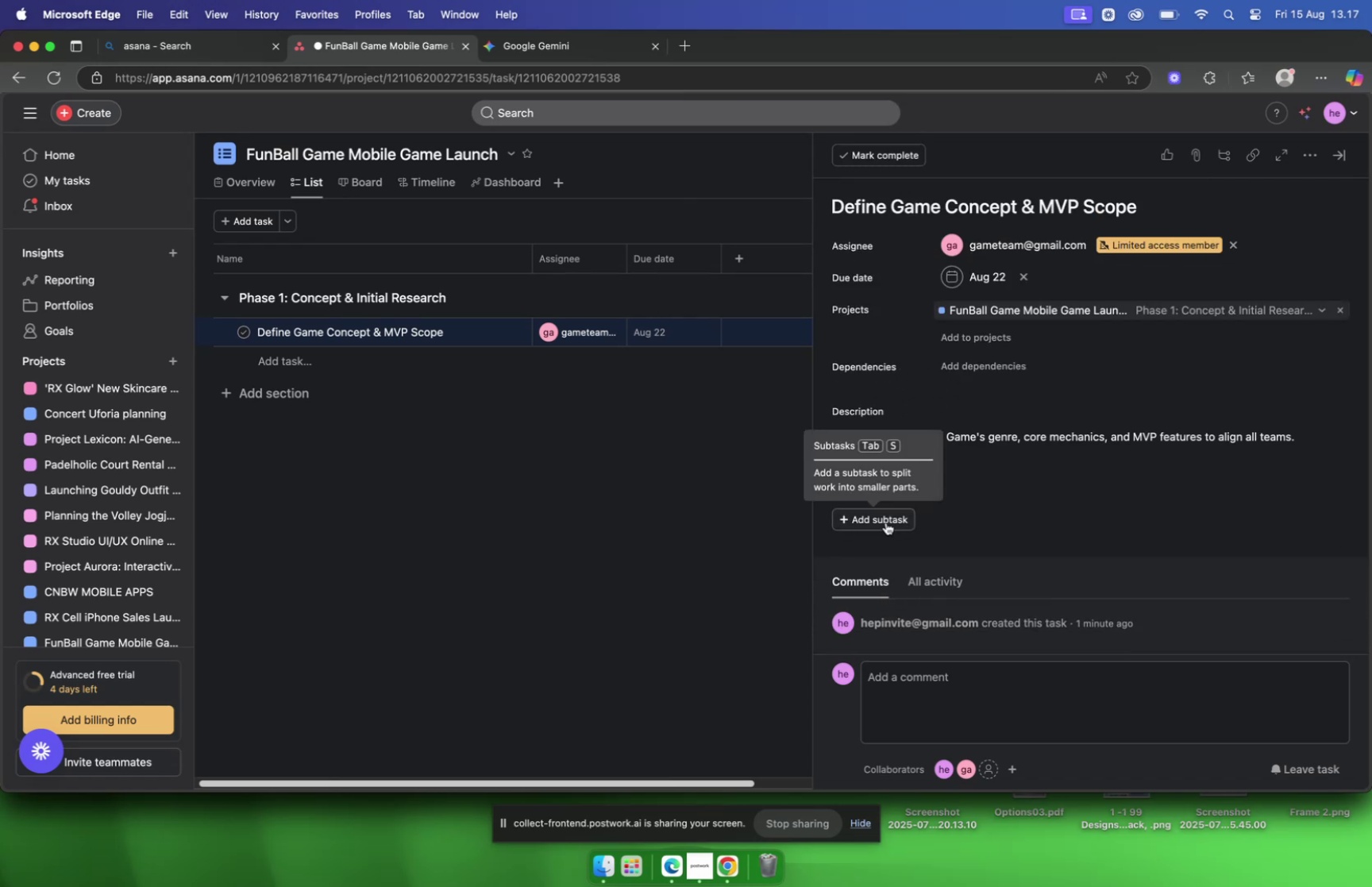 
left_click([886, 522])
 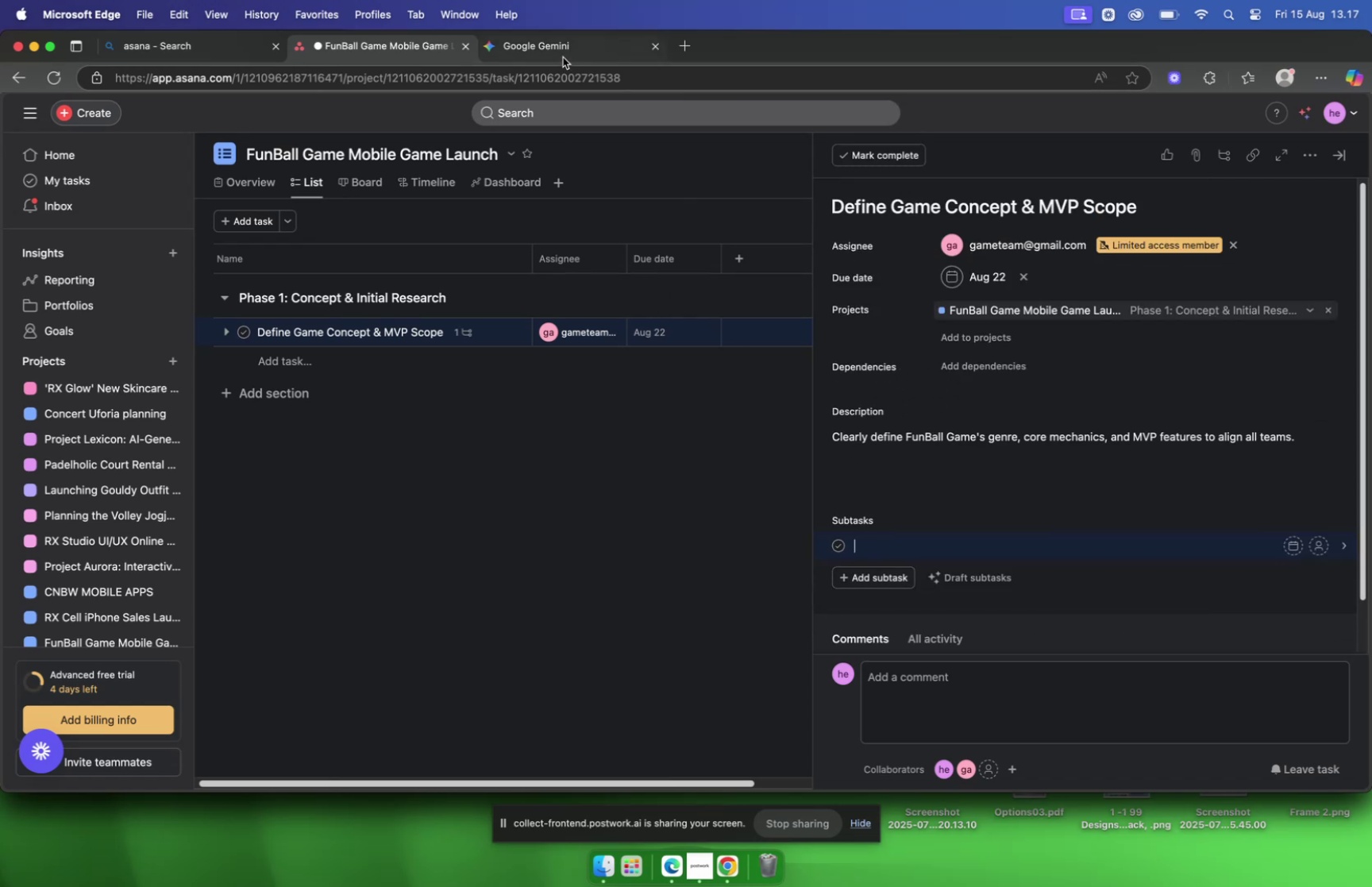 
left_click([563, 56])
 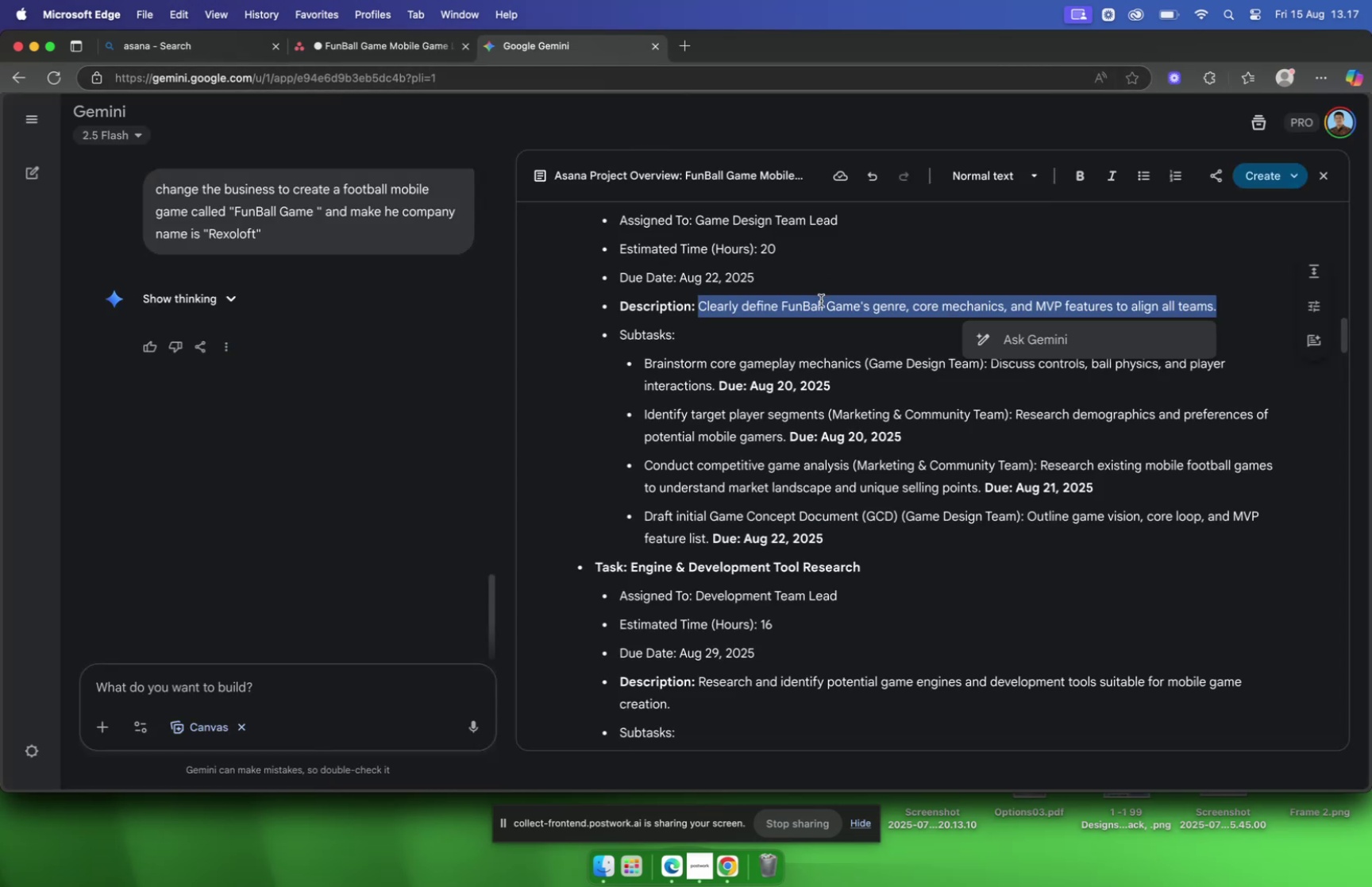 
scroll: coordinate [821, 299], scroll_direction: down, amount: 2.0
 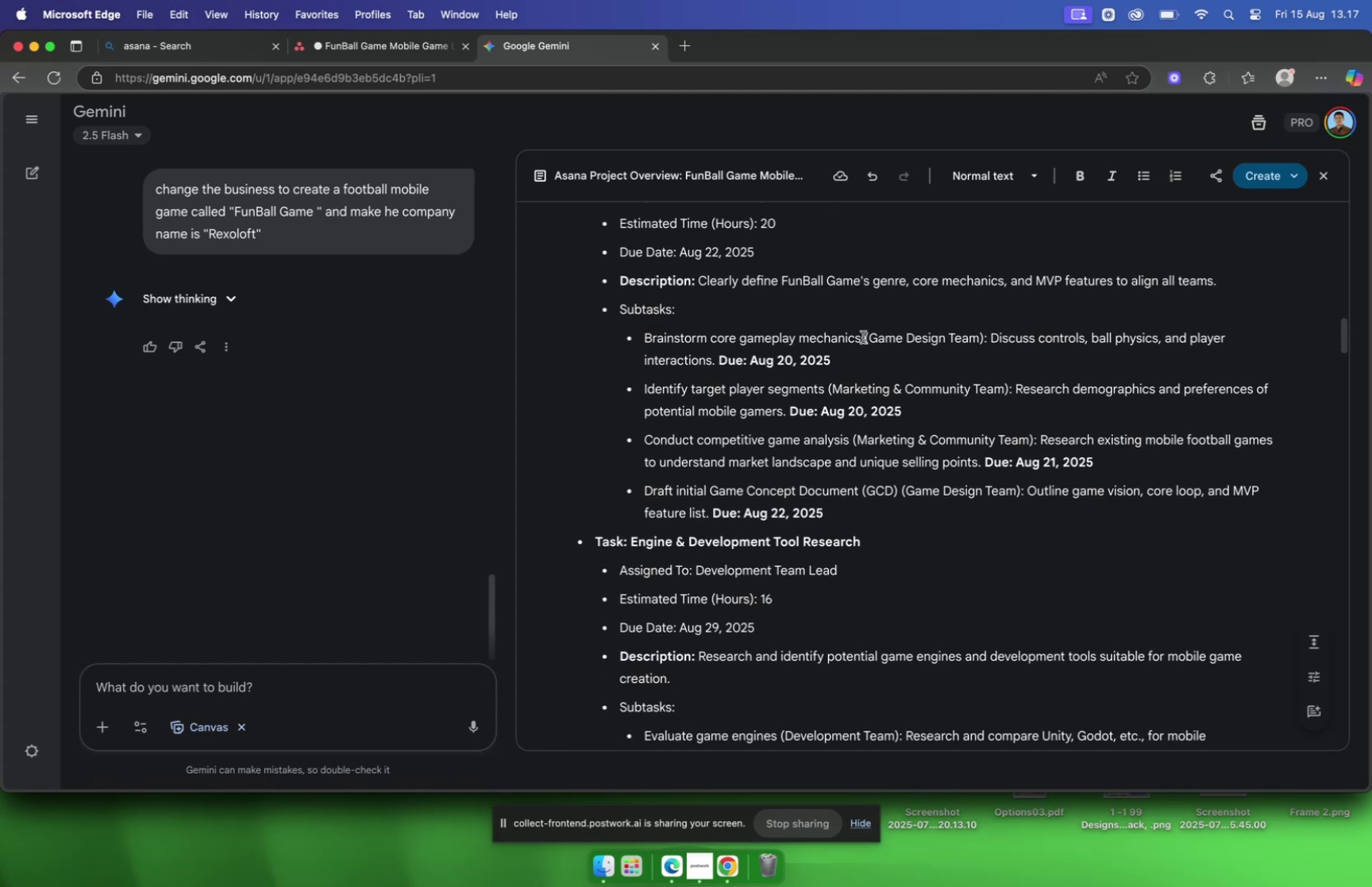 
left_click_drag(start_coordinate=[861, 338], to_coordinate=[646, 345])
 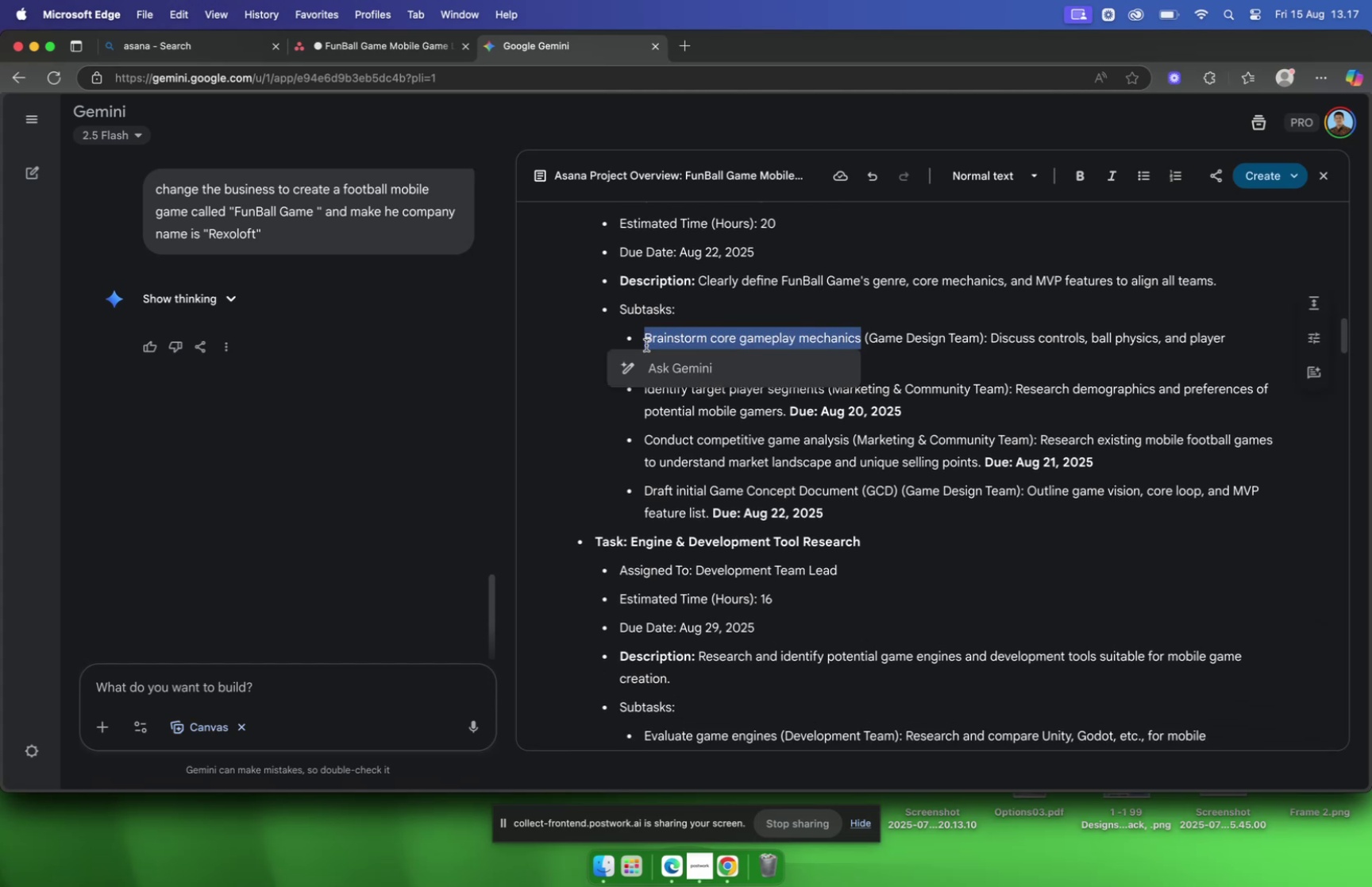 
key(Meta+C)
 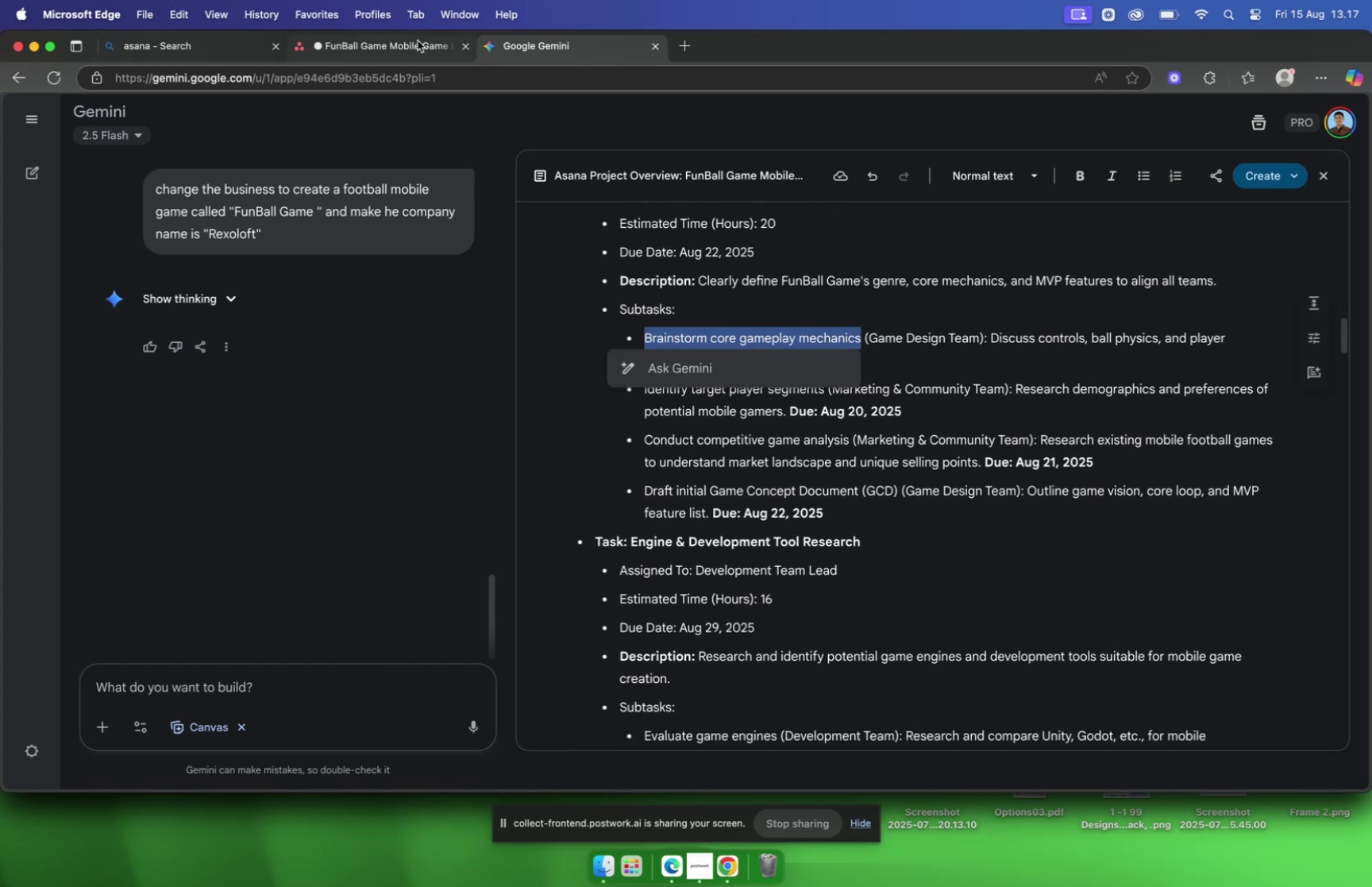 
left_click([418, 41])
 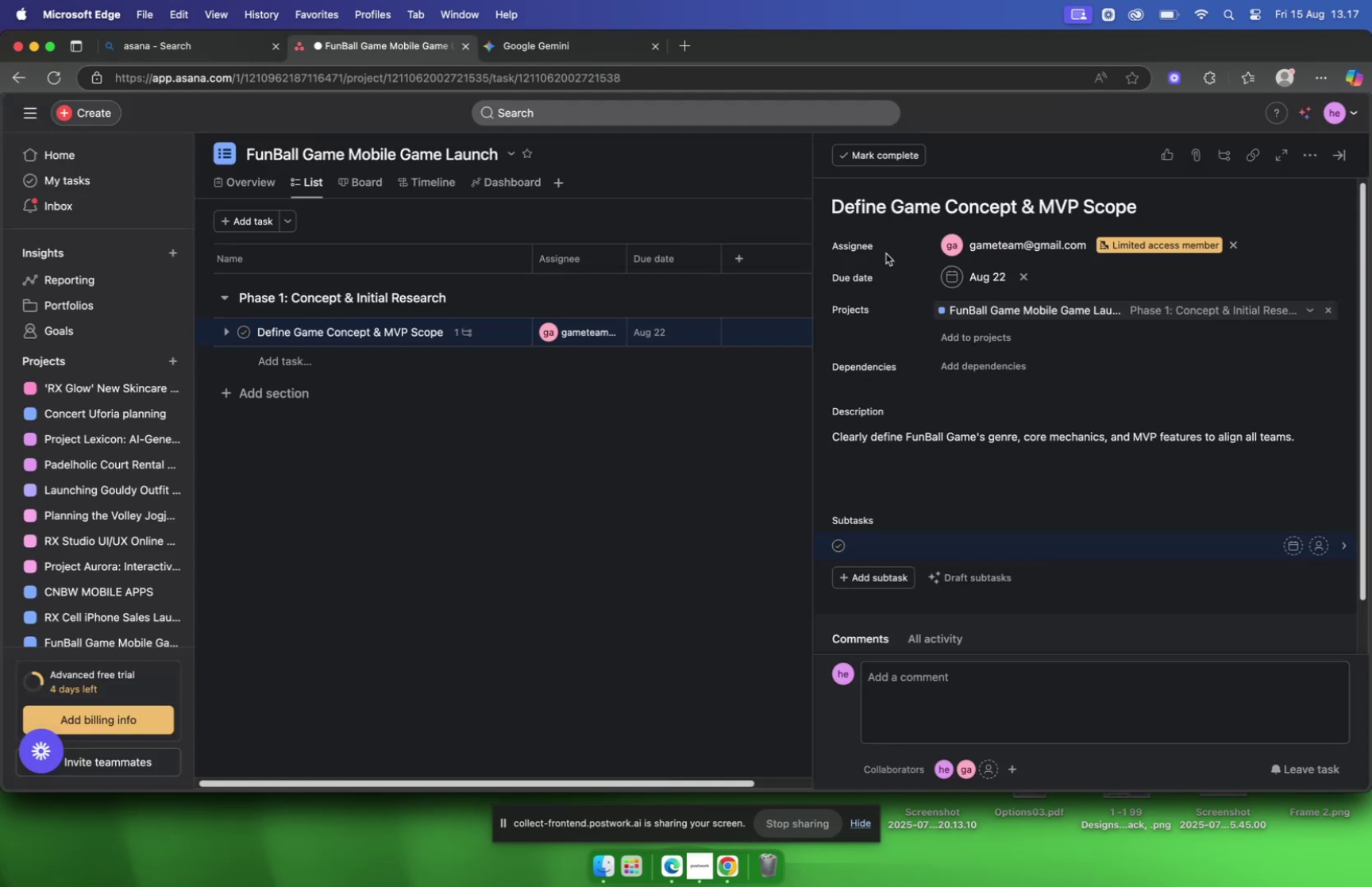 
key(Meta+V)
 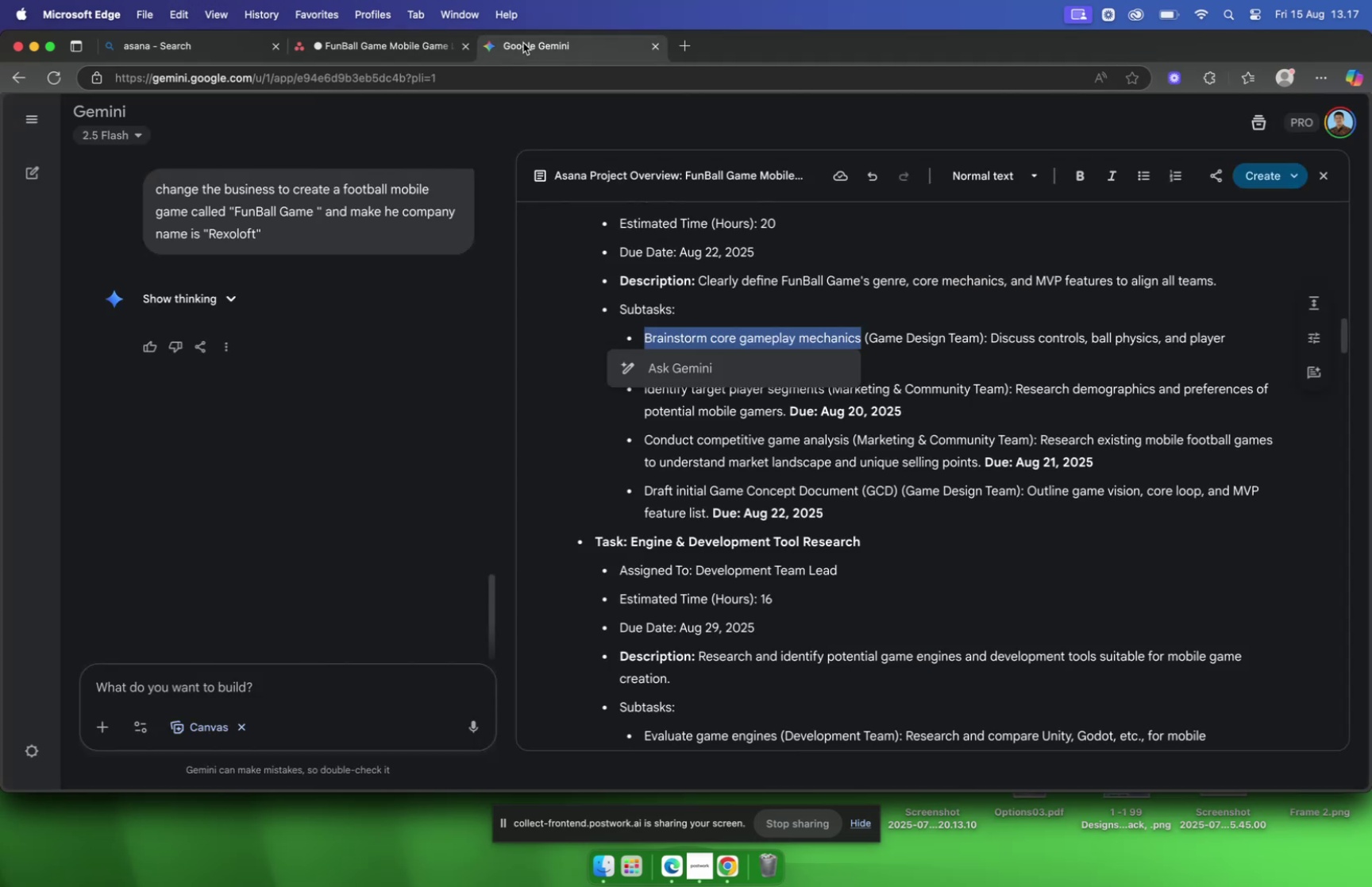 
wait(5.06)
 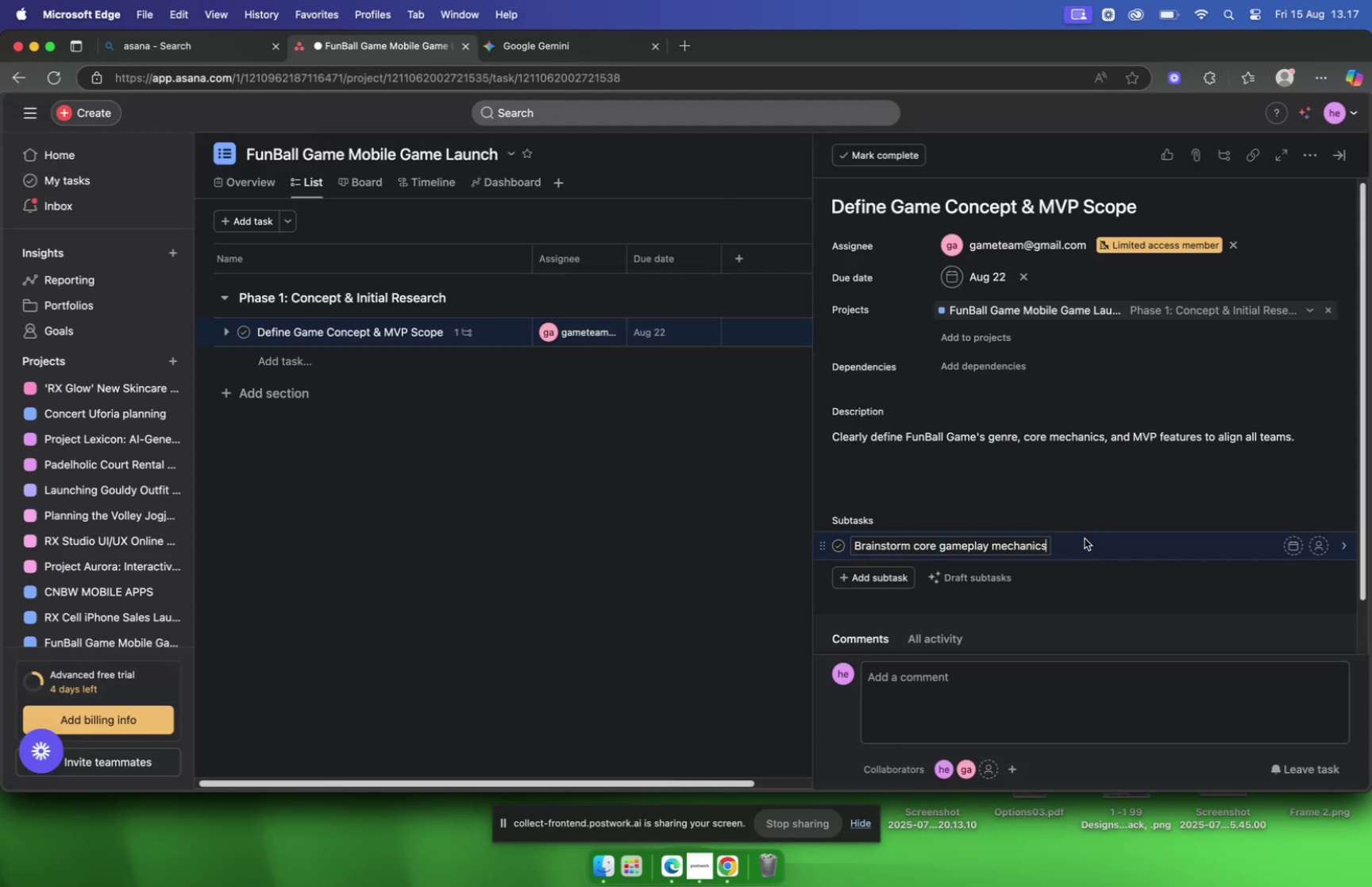 
left_click([1012, 288])
 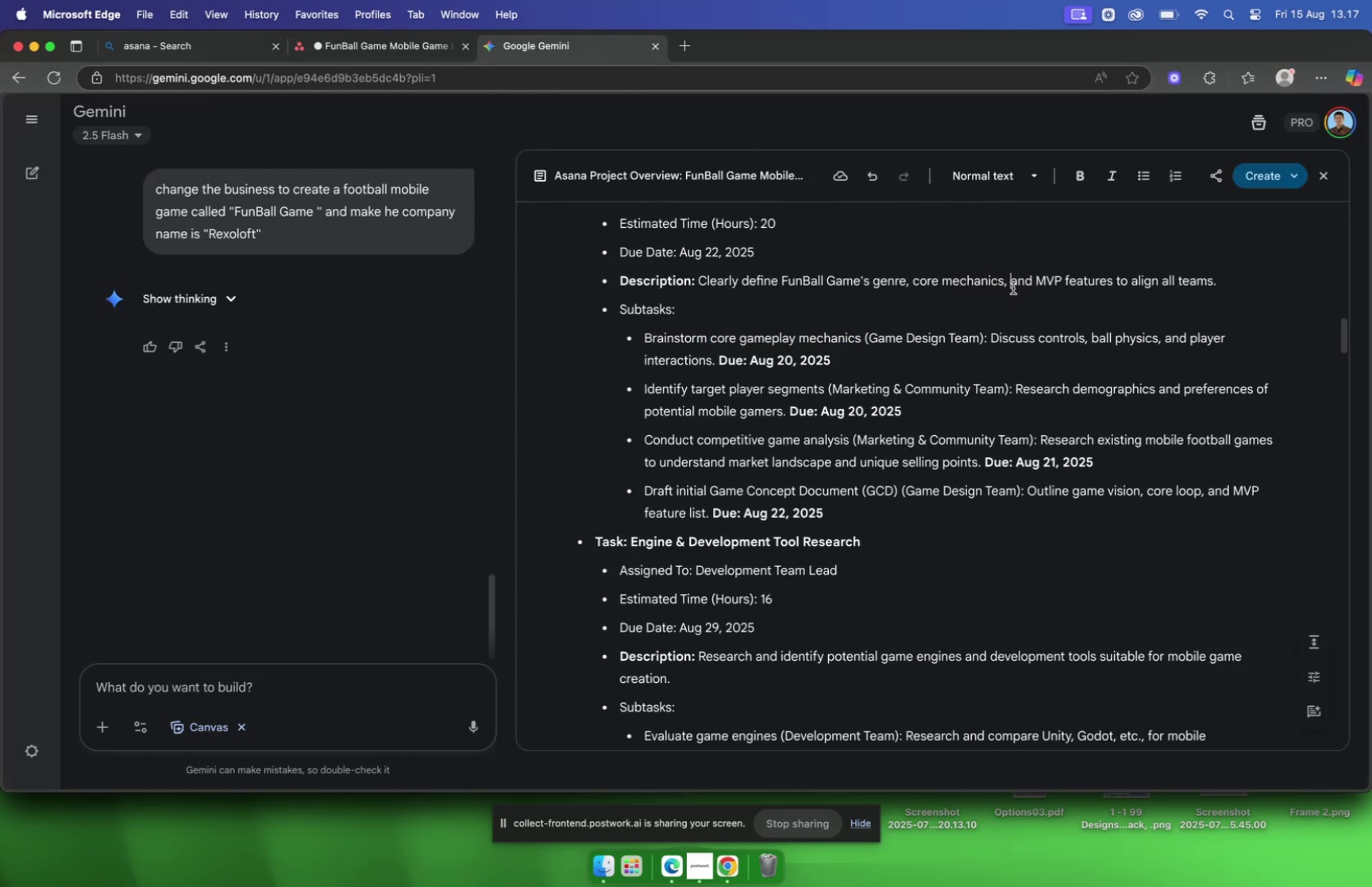 
scroll: coordinate [1012, 287], scroll_direction: down, amount: 2.0
 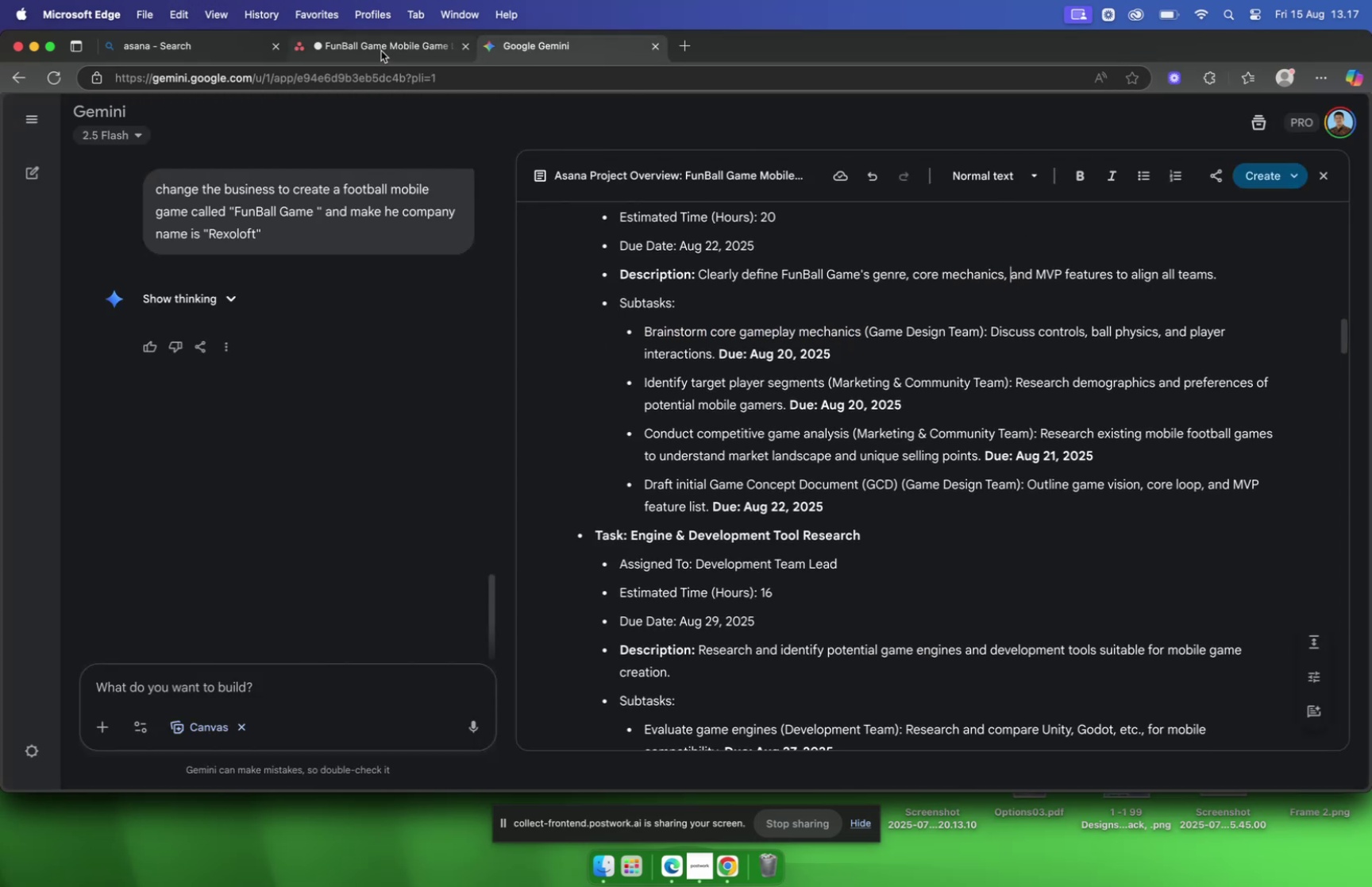 
left_click([381, 52])
 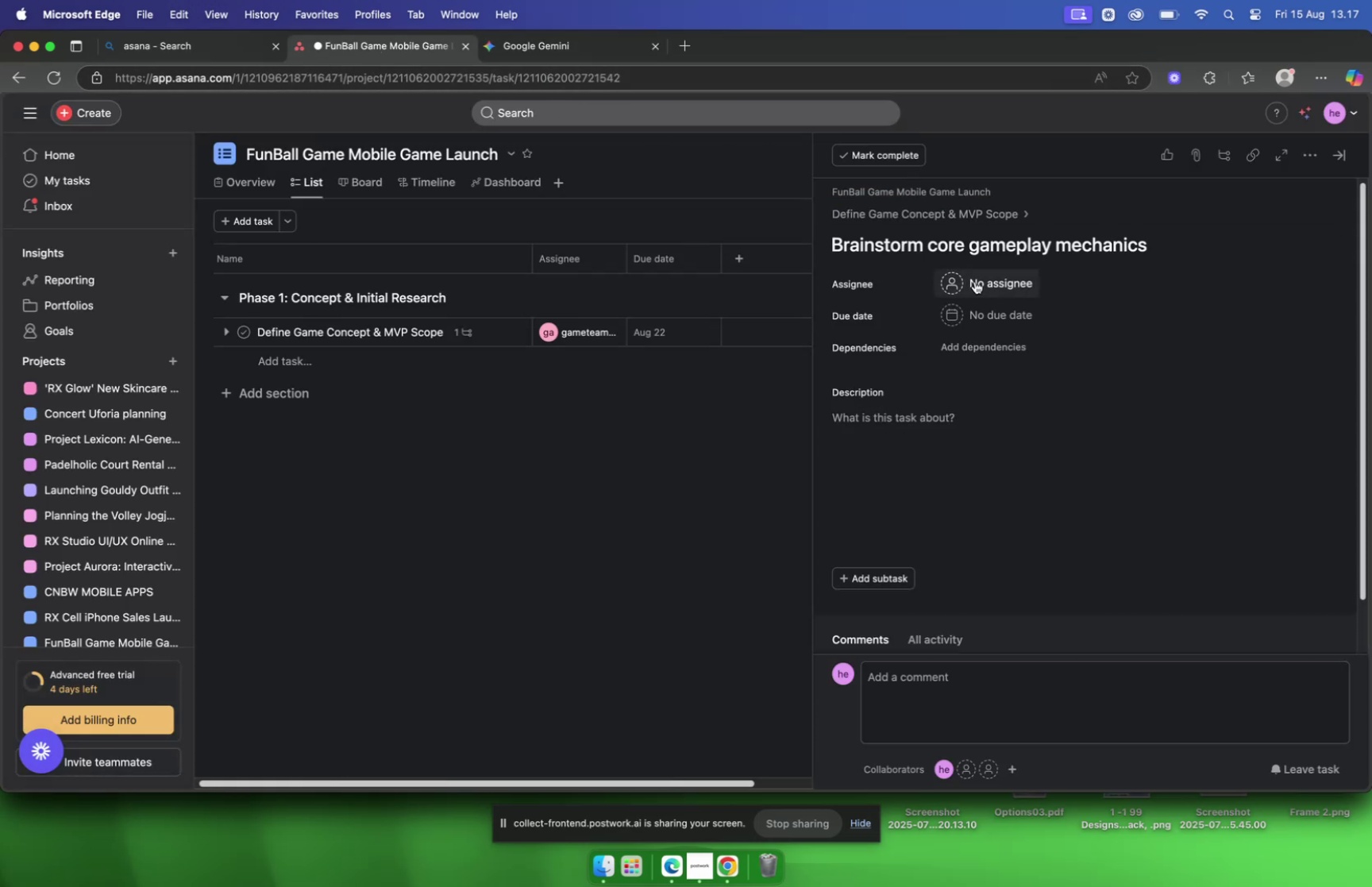 
left_click([989, 286])
 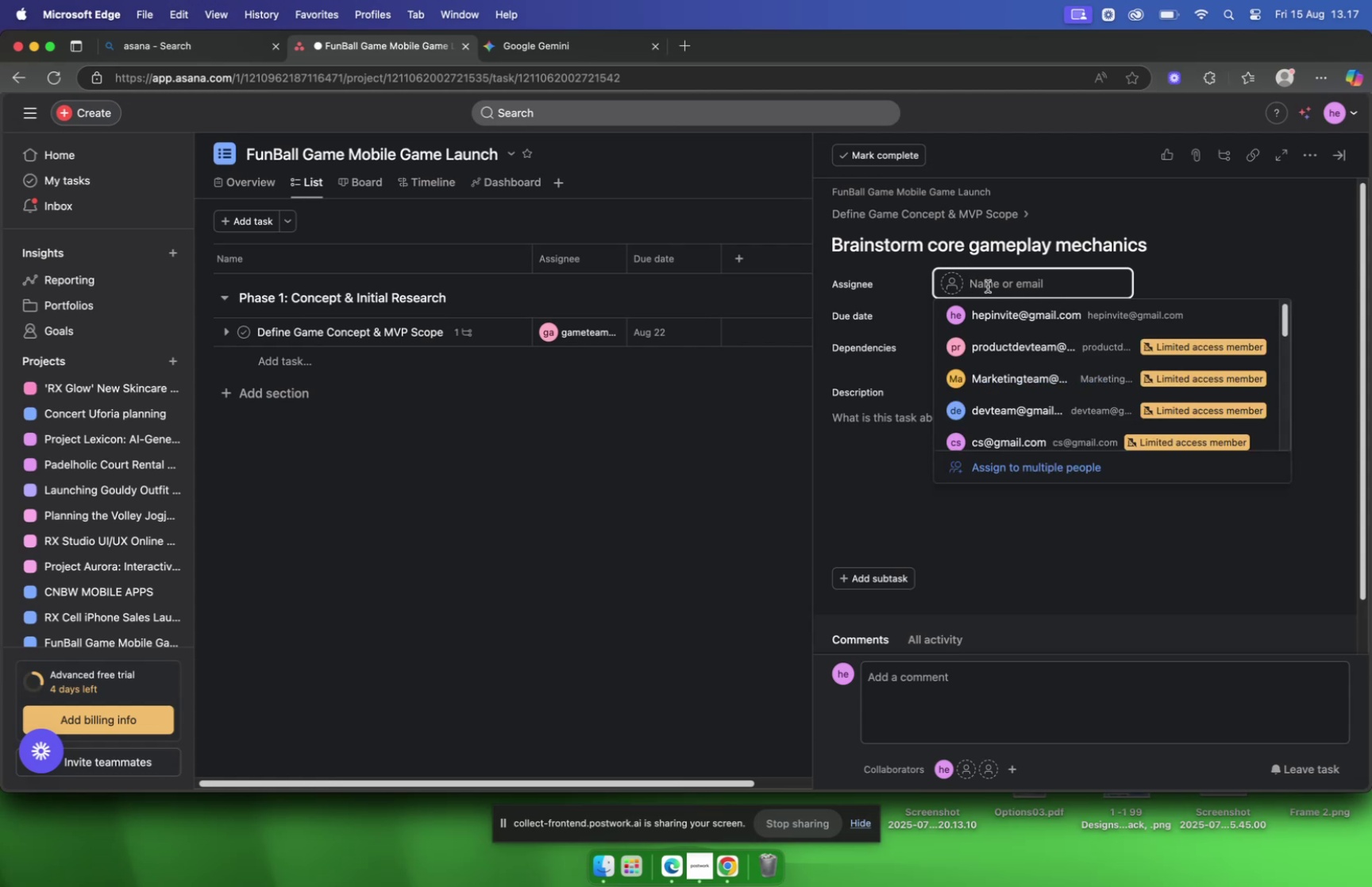 
type(game)
 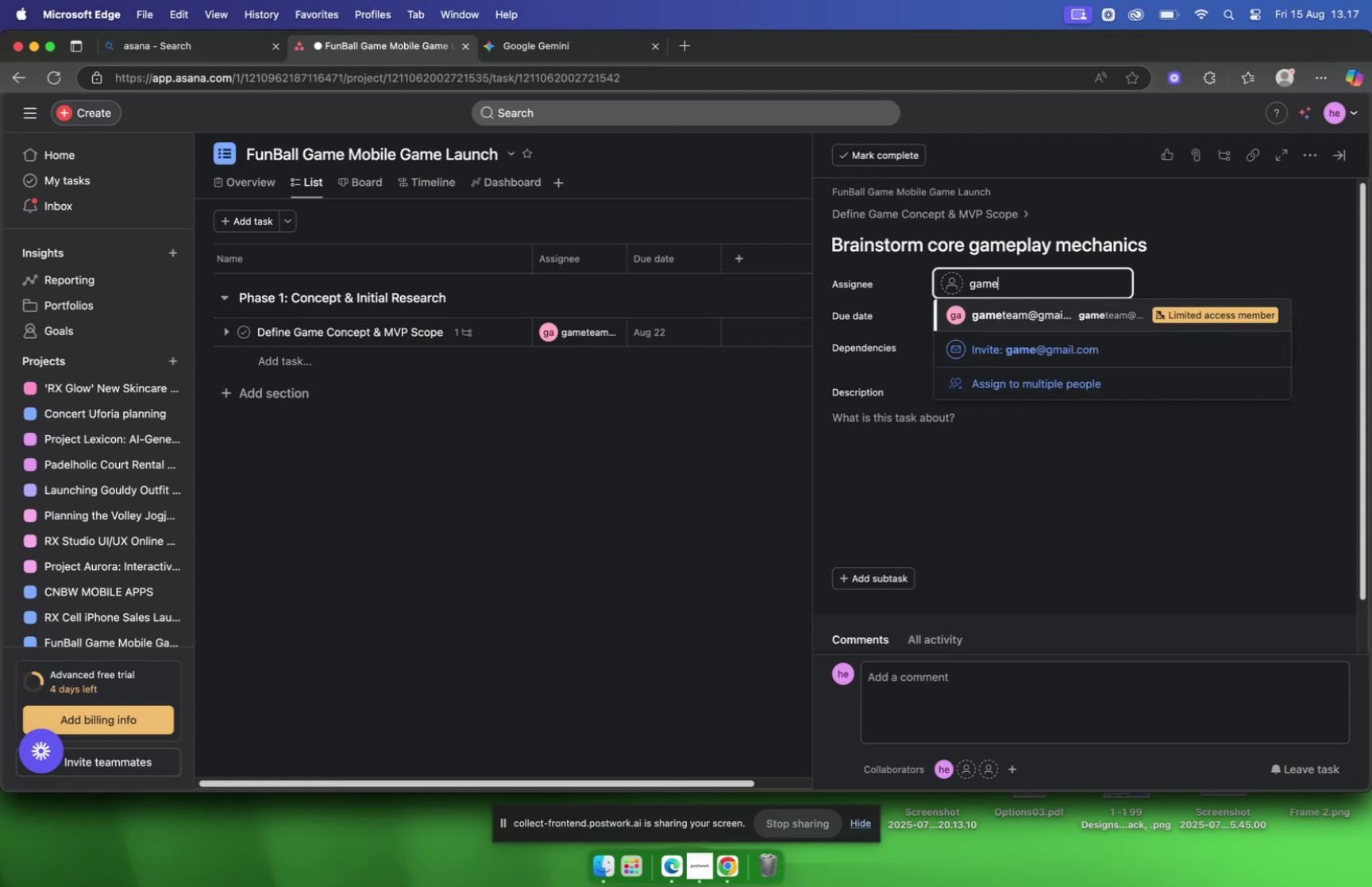 
key(Enter)
 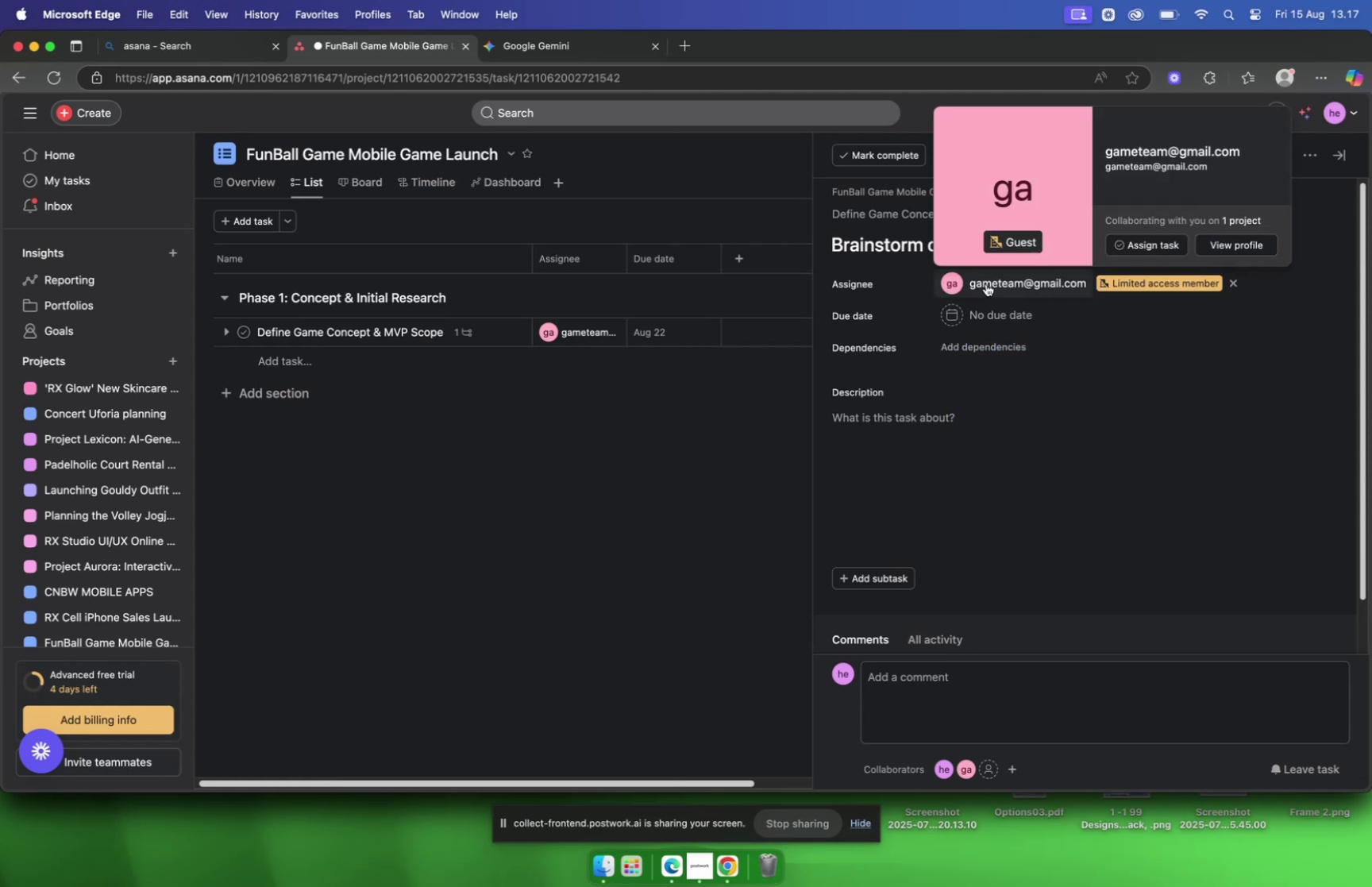 
left_click([1011, 310])
 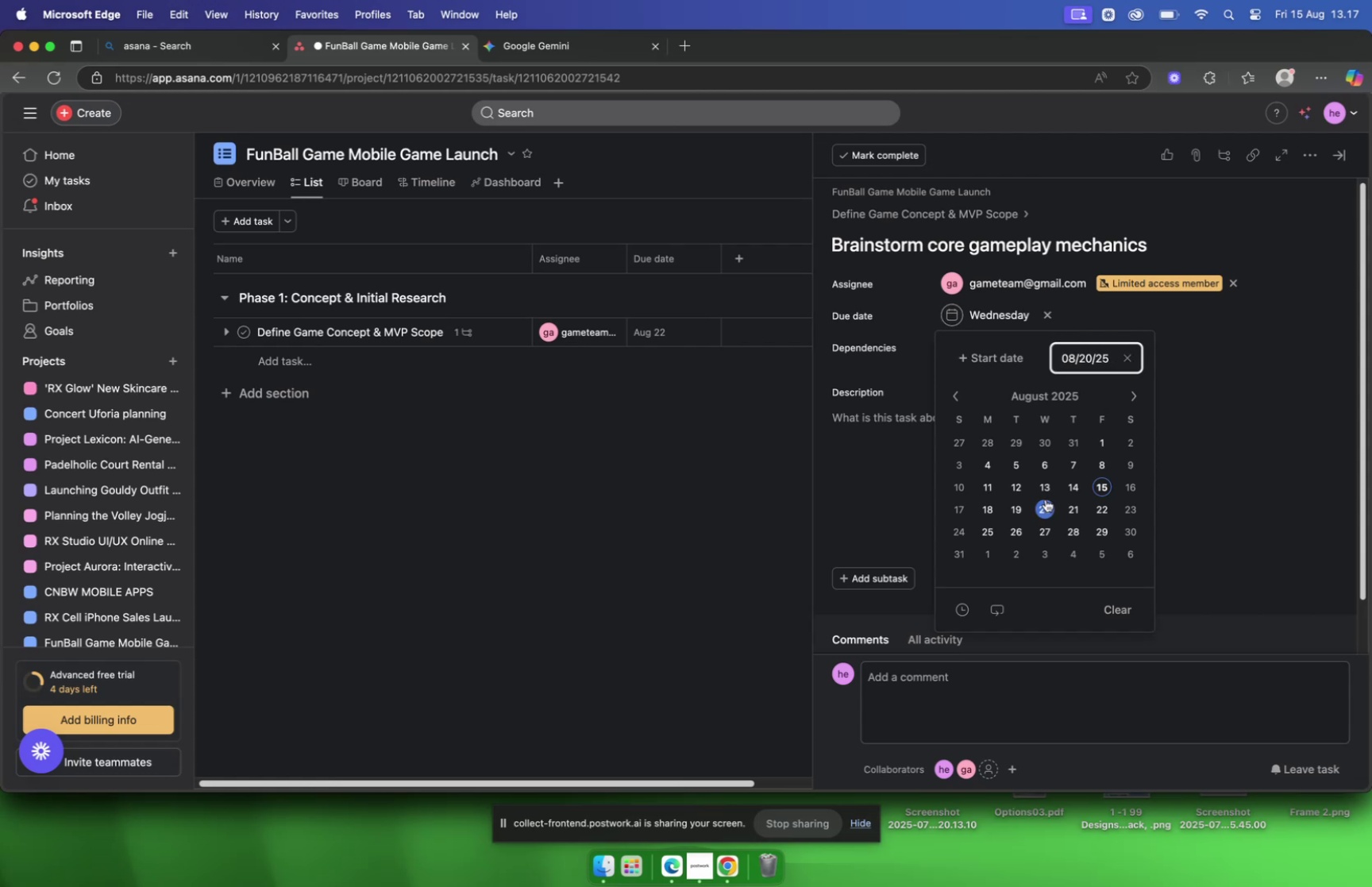 
wait(6.38)
 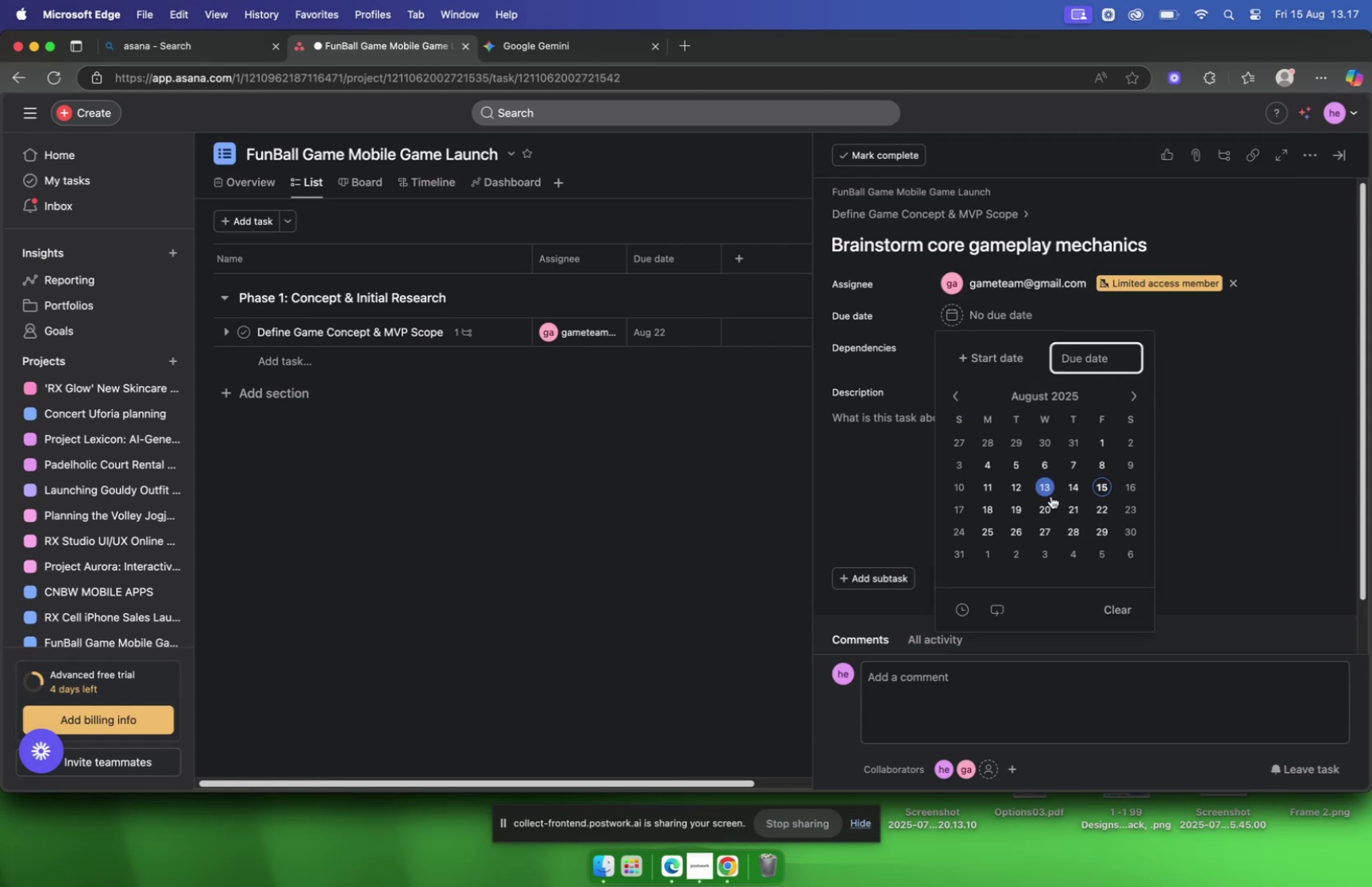 
left_click([838, 466])
 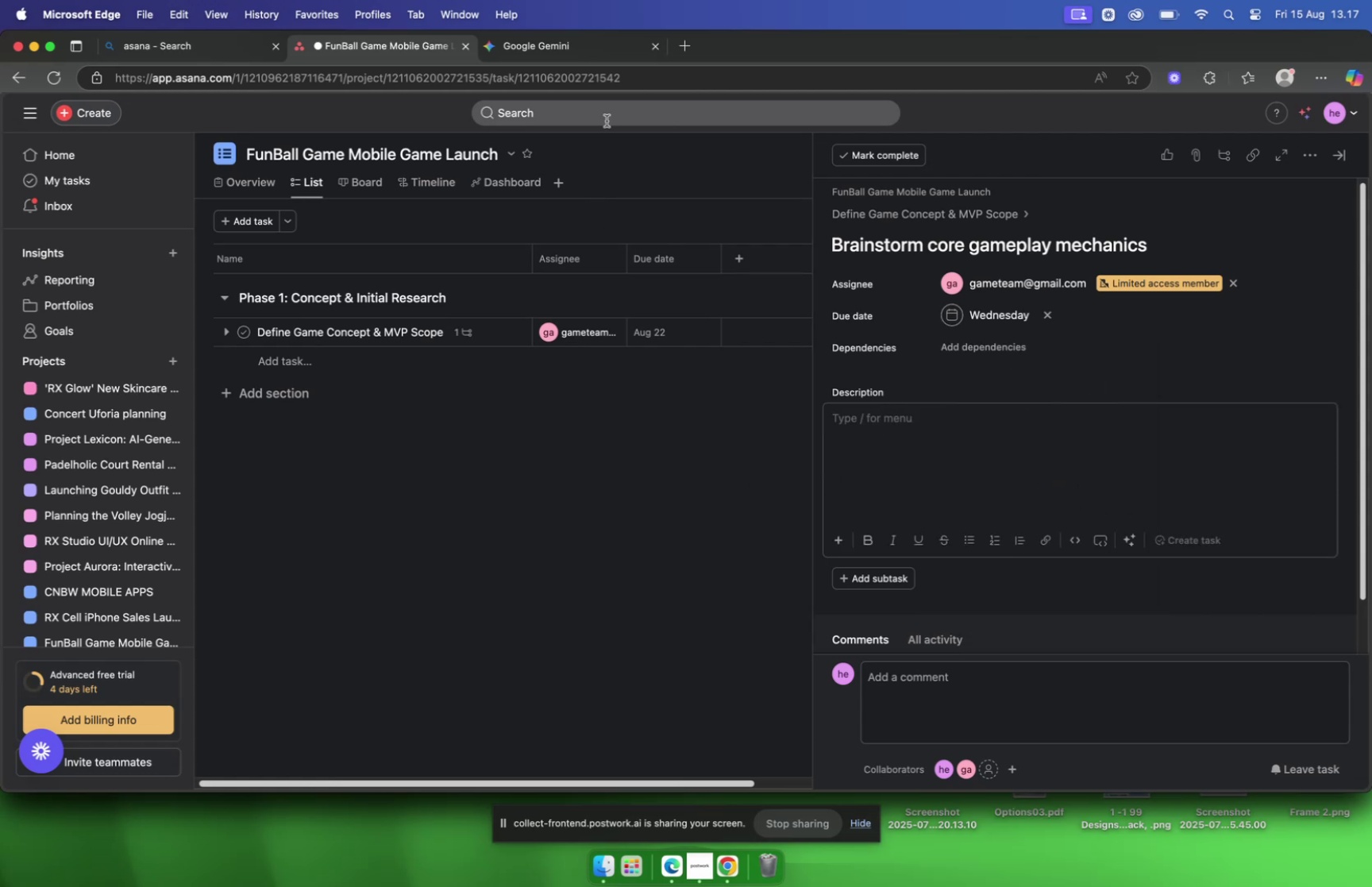 
left_click([580, 44])
 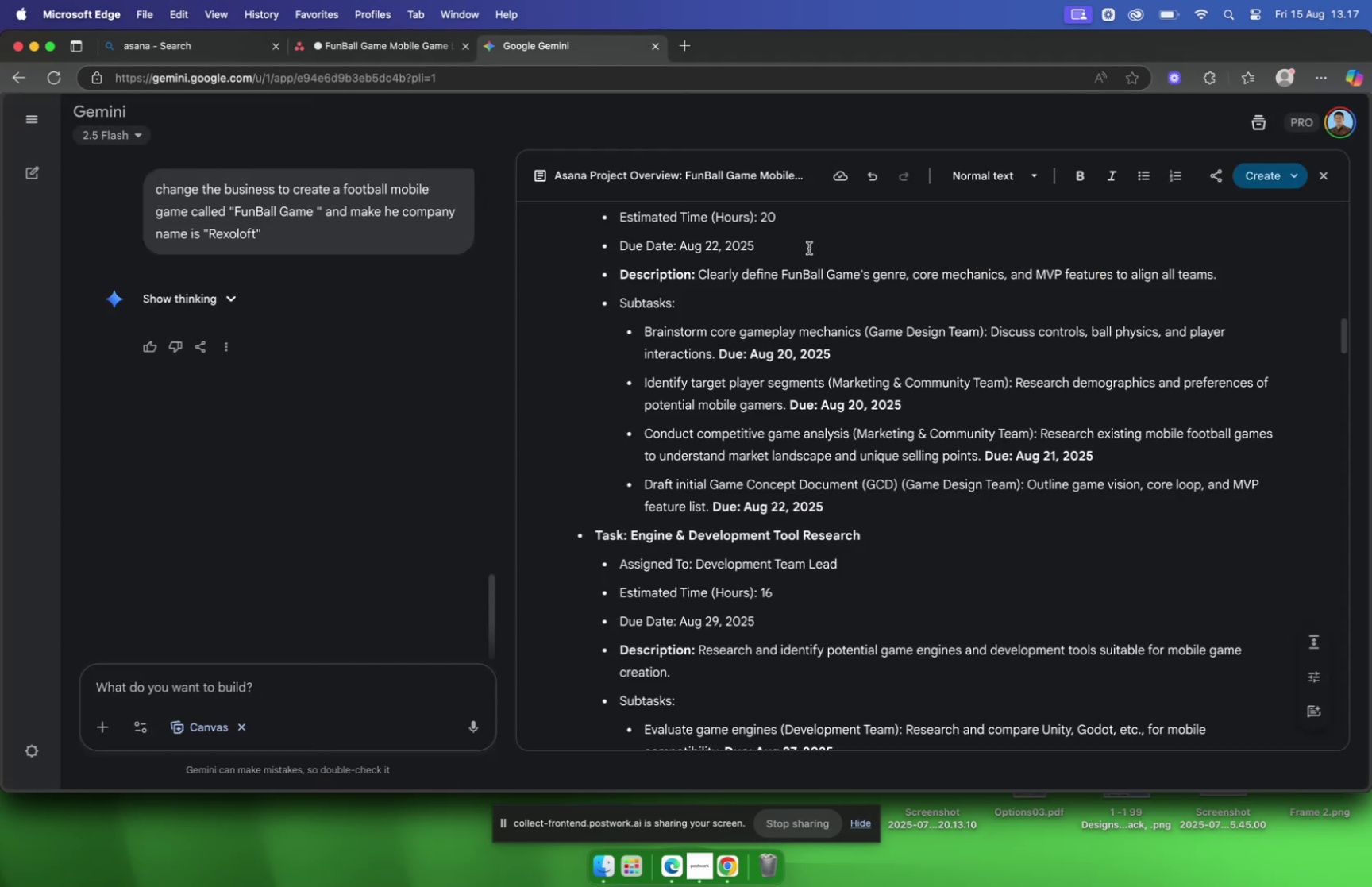 
scroll: coordinate [805, 252], scroll_direction: down, amount: 4.0
 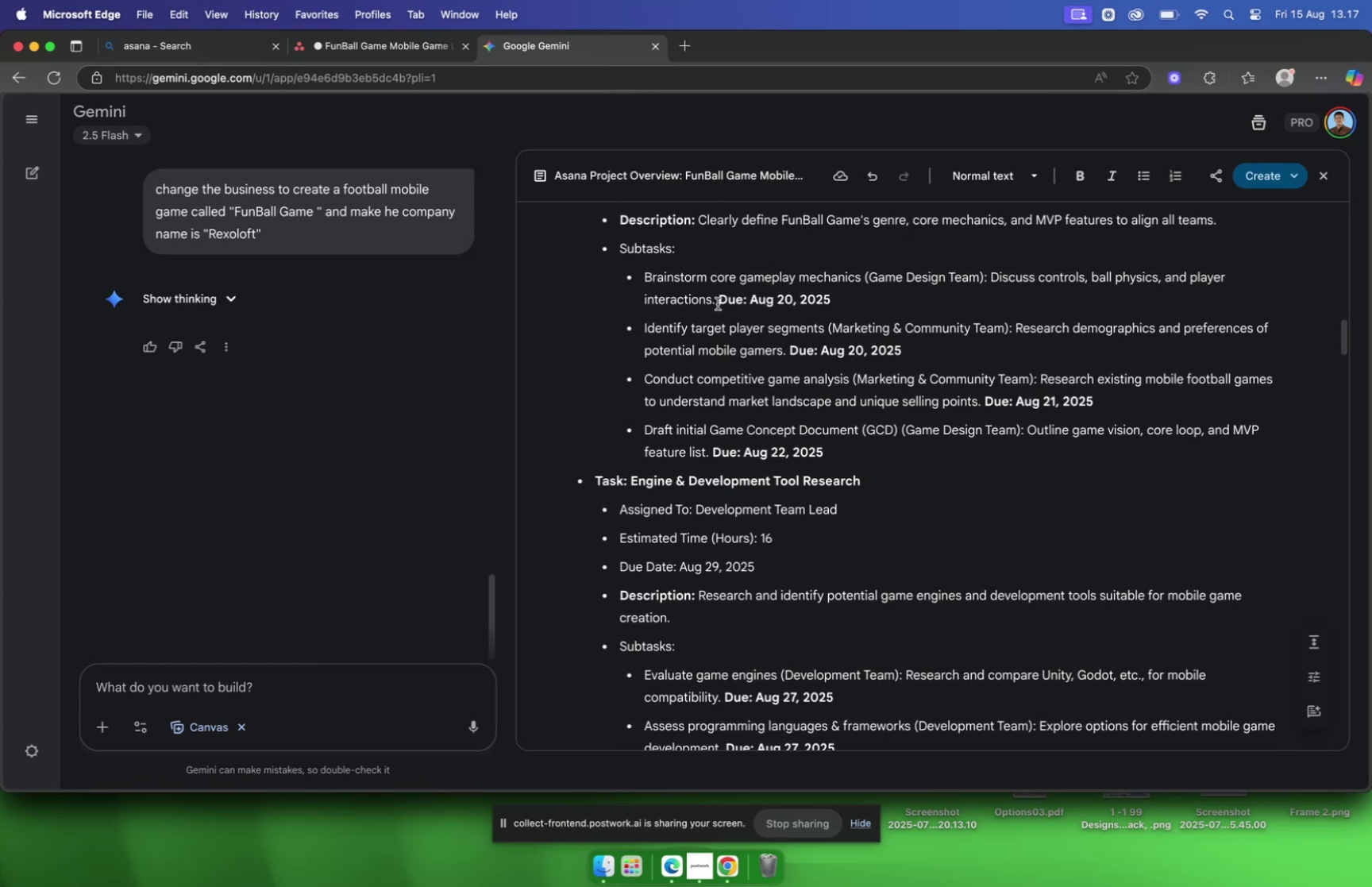 
left_click_drag(start_coordinate=[716, 303], to_coordinate=[680, 286])
 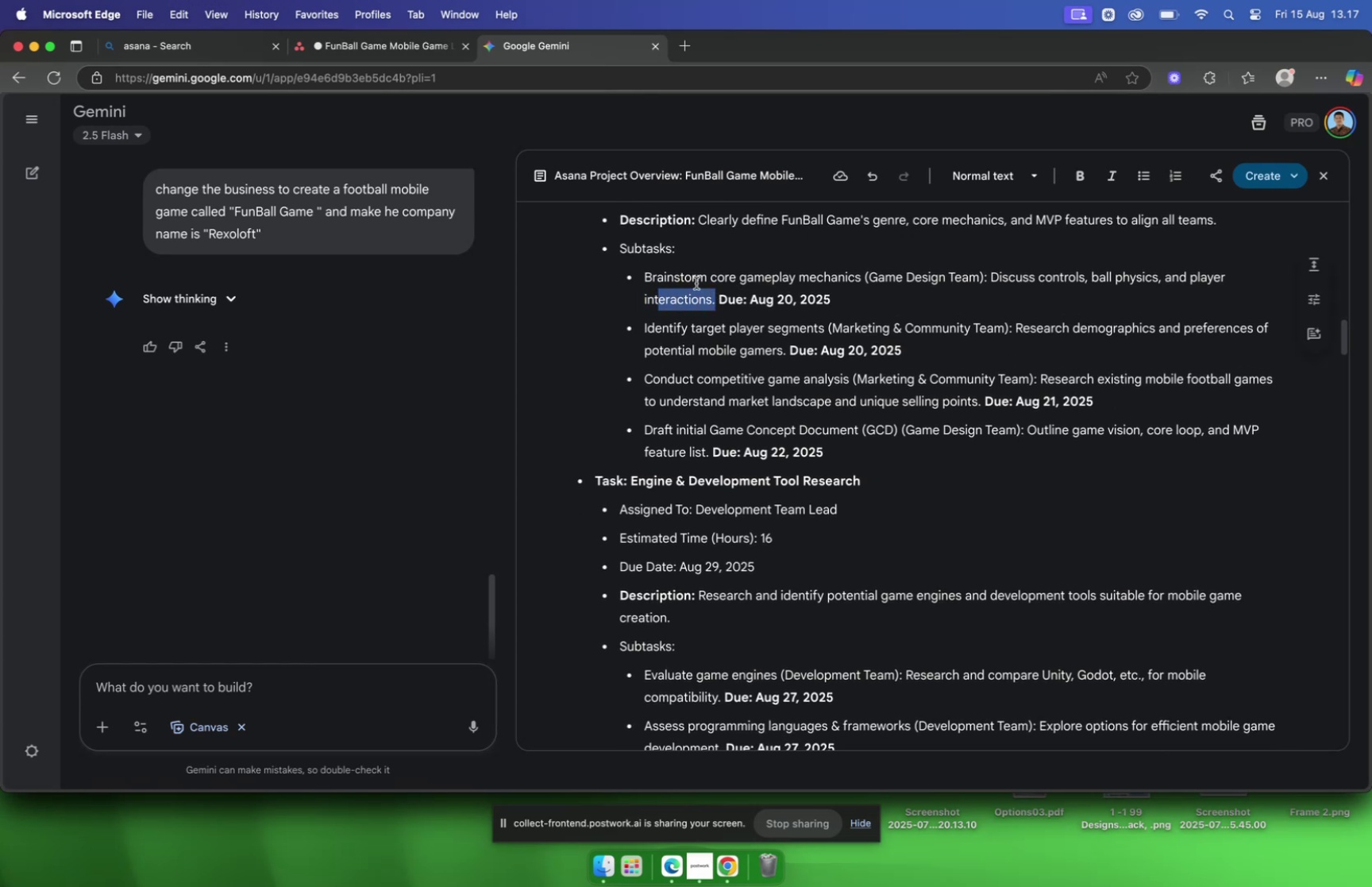 
left_click_drag(start_coordinate=[738, 280], to_coordinate=[986, 277])
 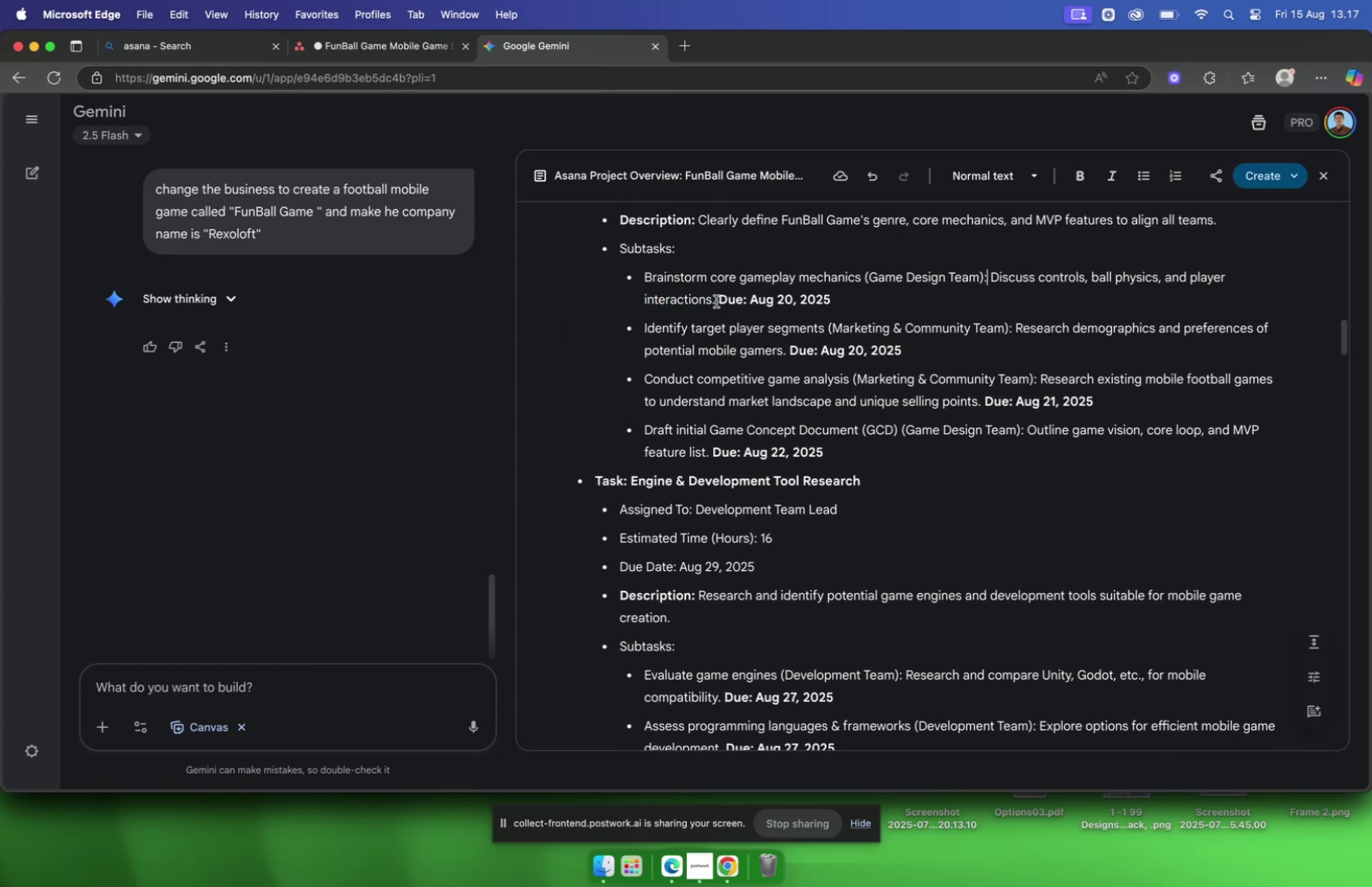 
left_click_drag(start_coordinate=[716, 300], to_coordinate=[995, 283])
 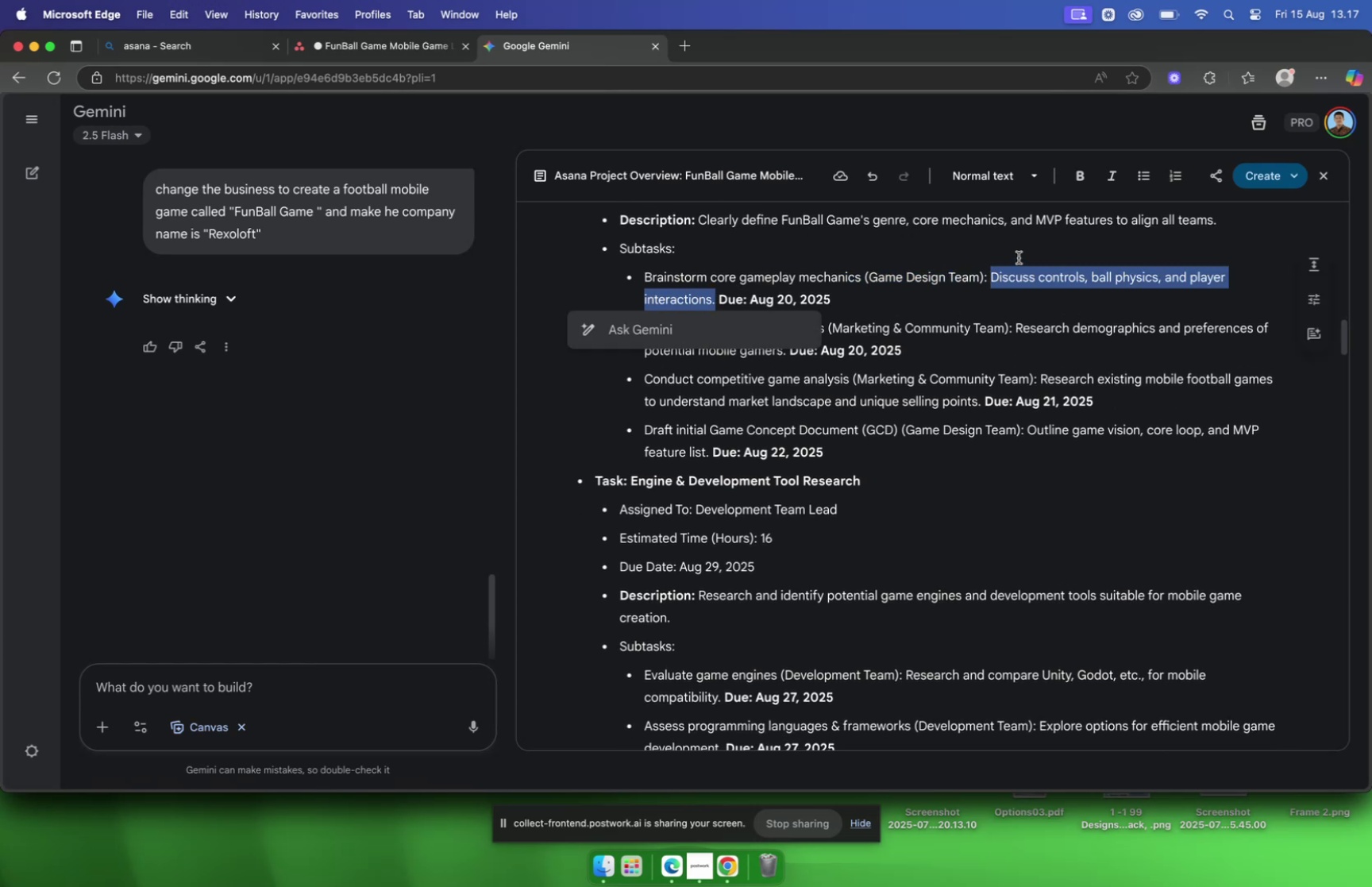 
key(Meta+C)
 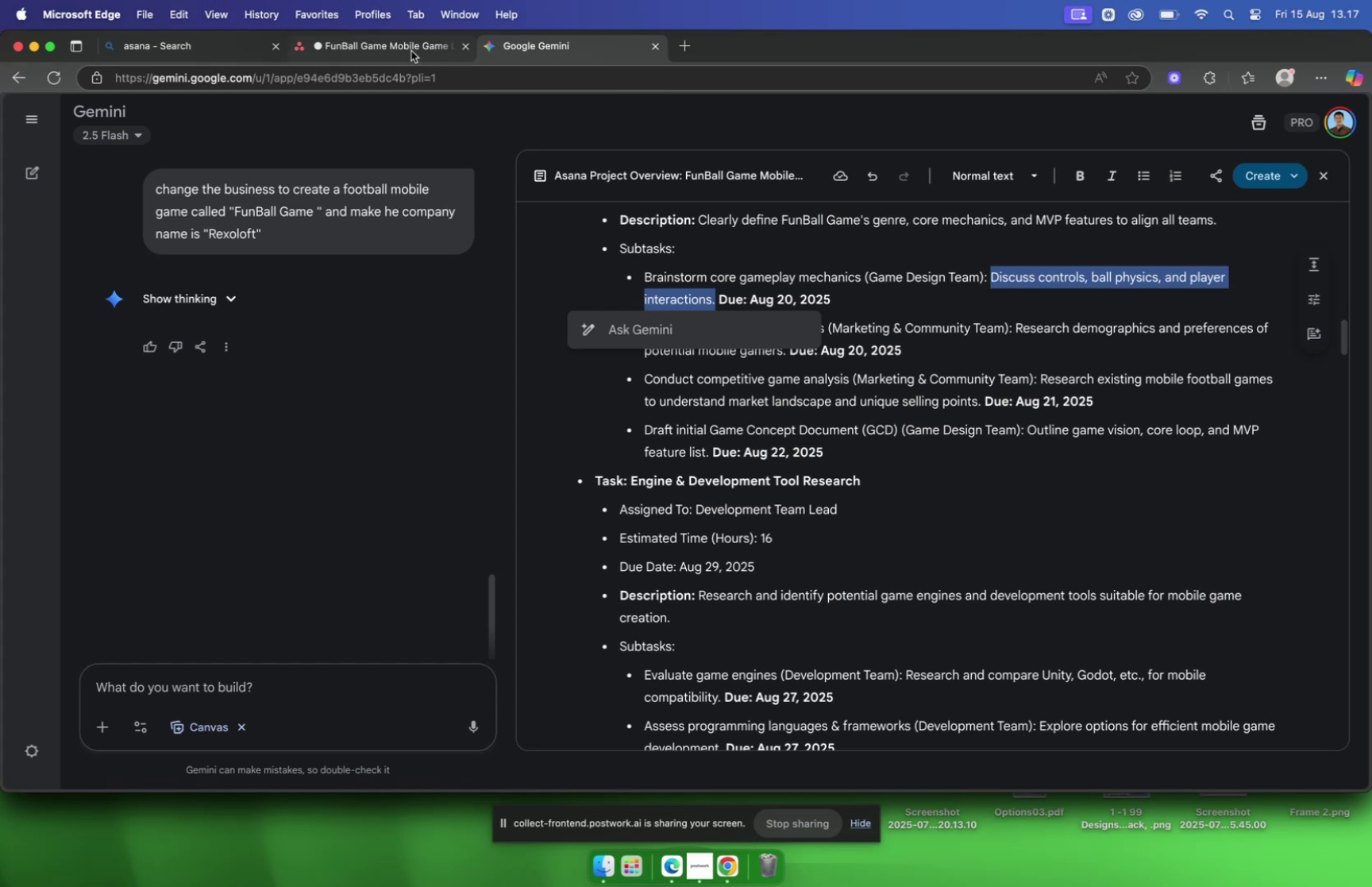 
left_click([372, 47])
 